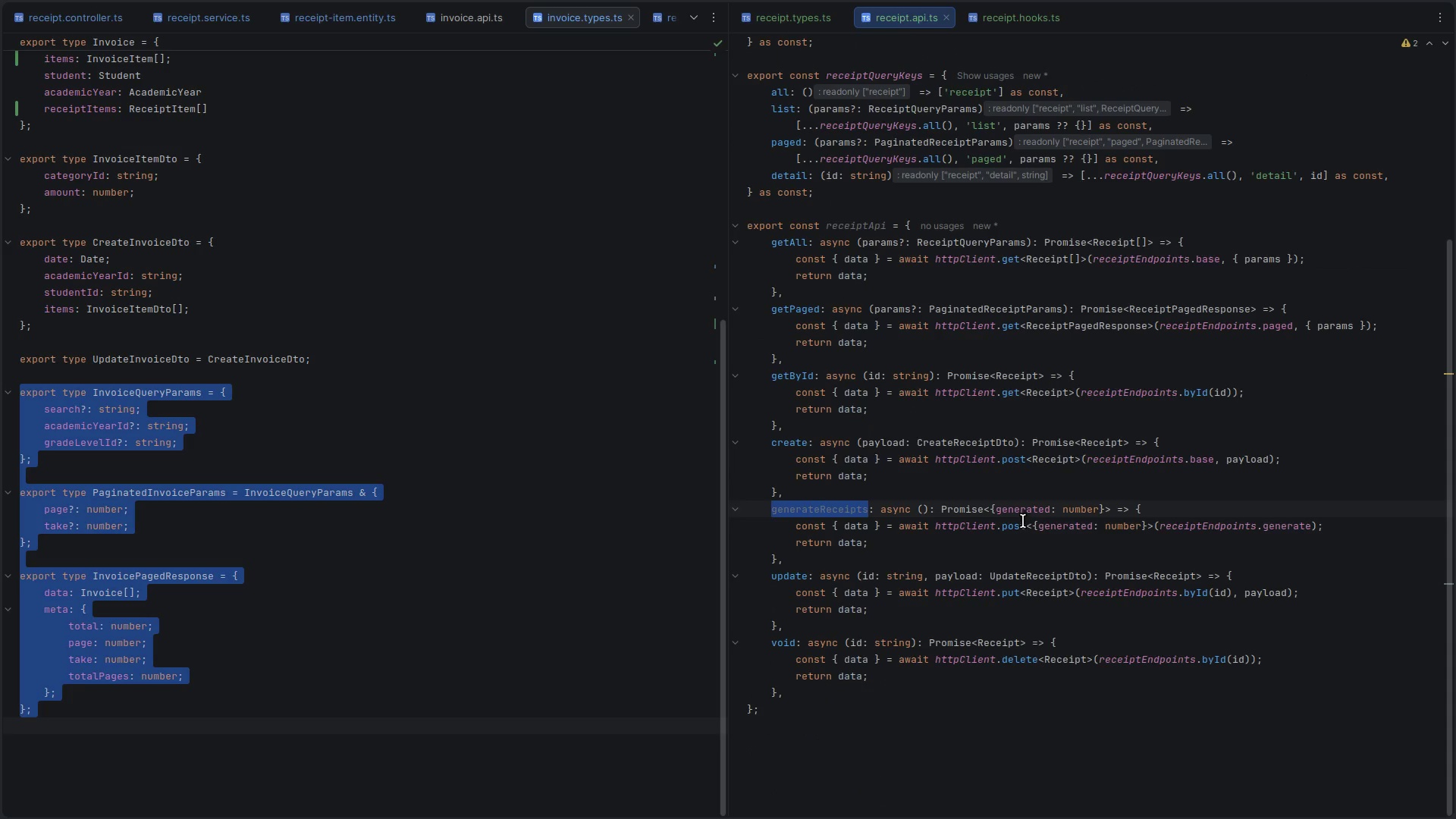 
left_click([800, 629])
 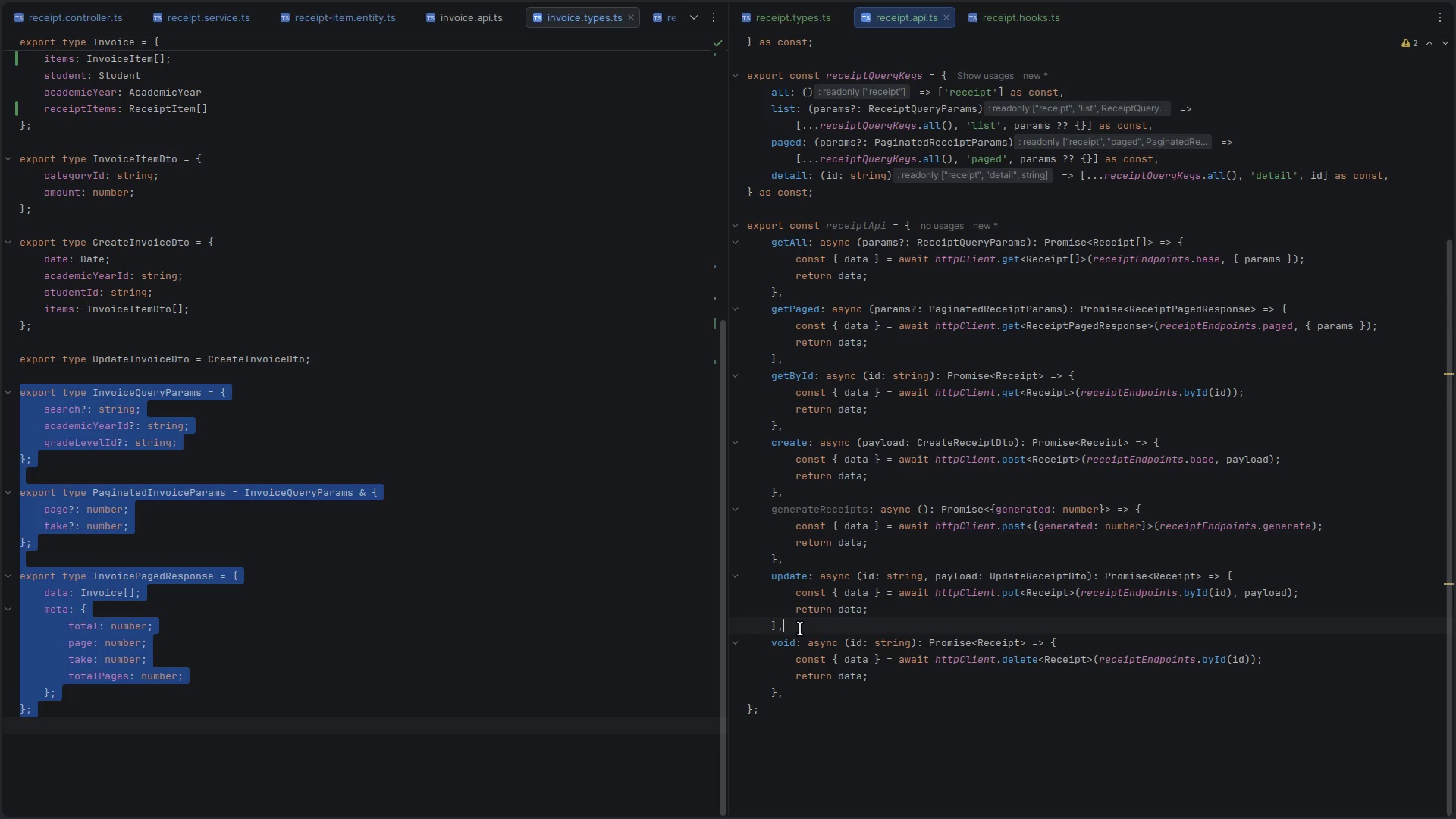 
left_click([800, 629])
 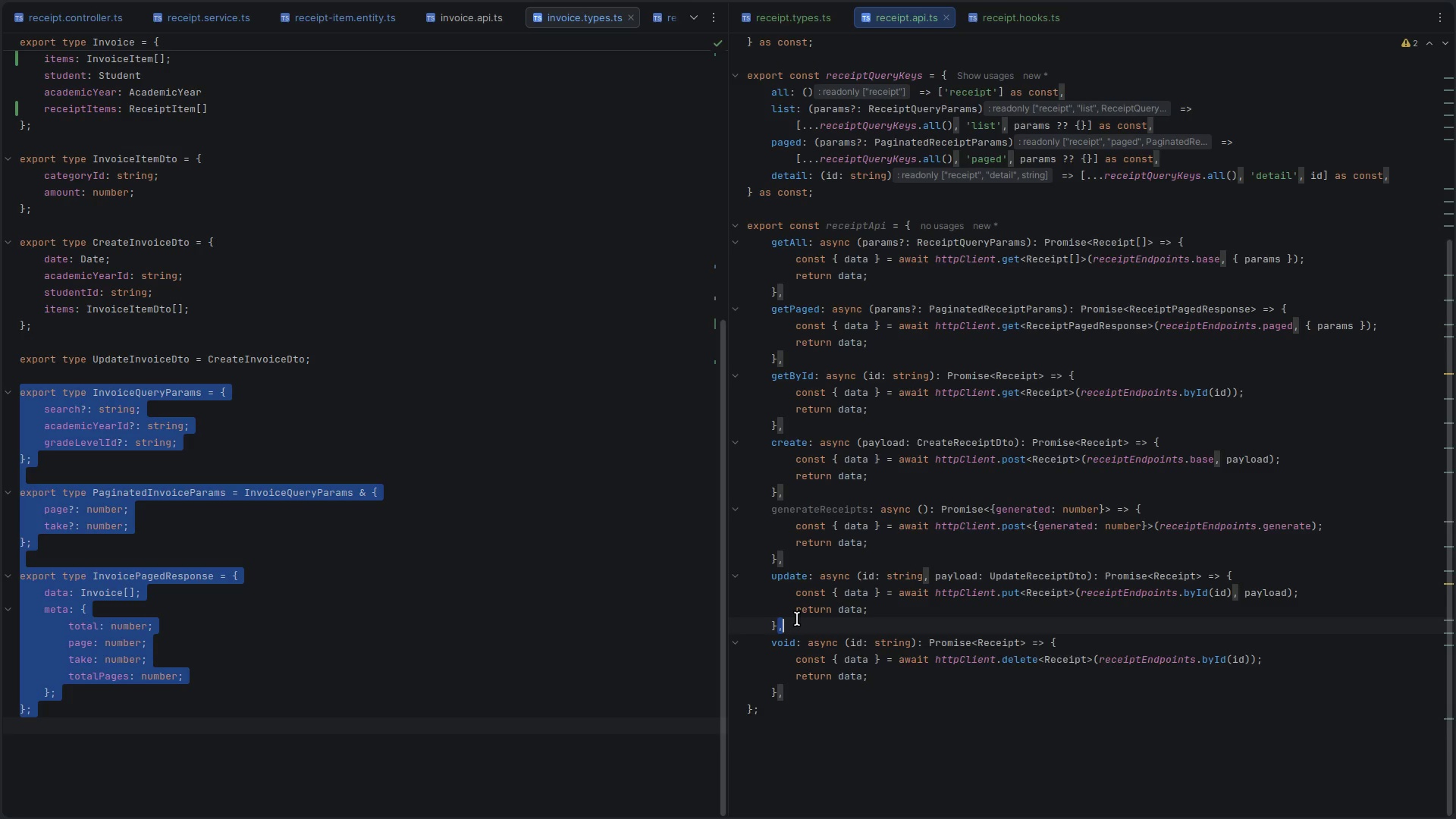 
key(Shift+ArrowUp)
 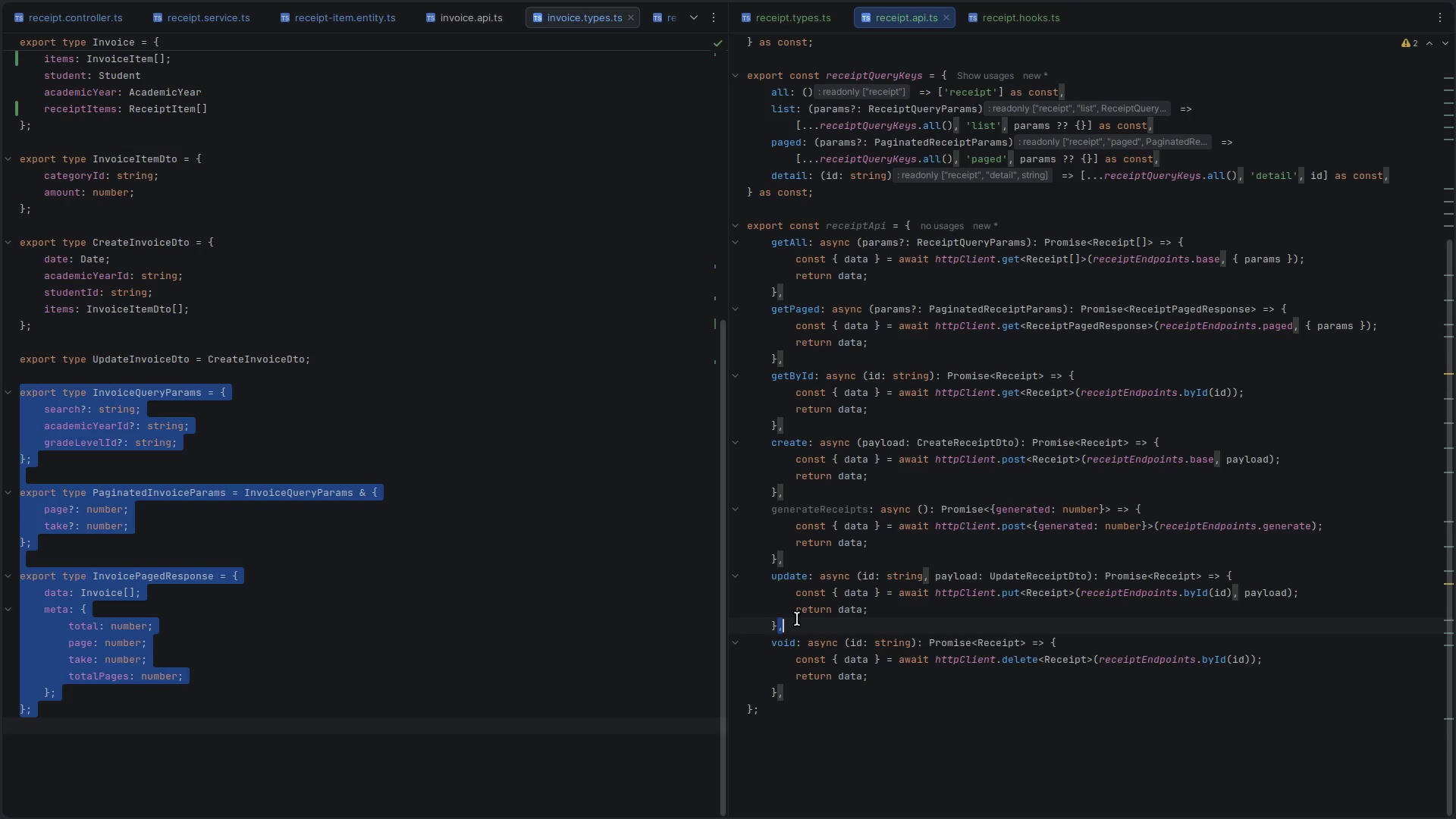 
key(Shift+ArrowDown)
 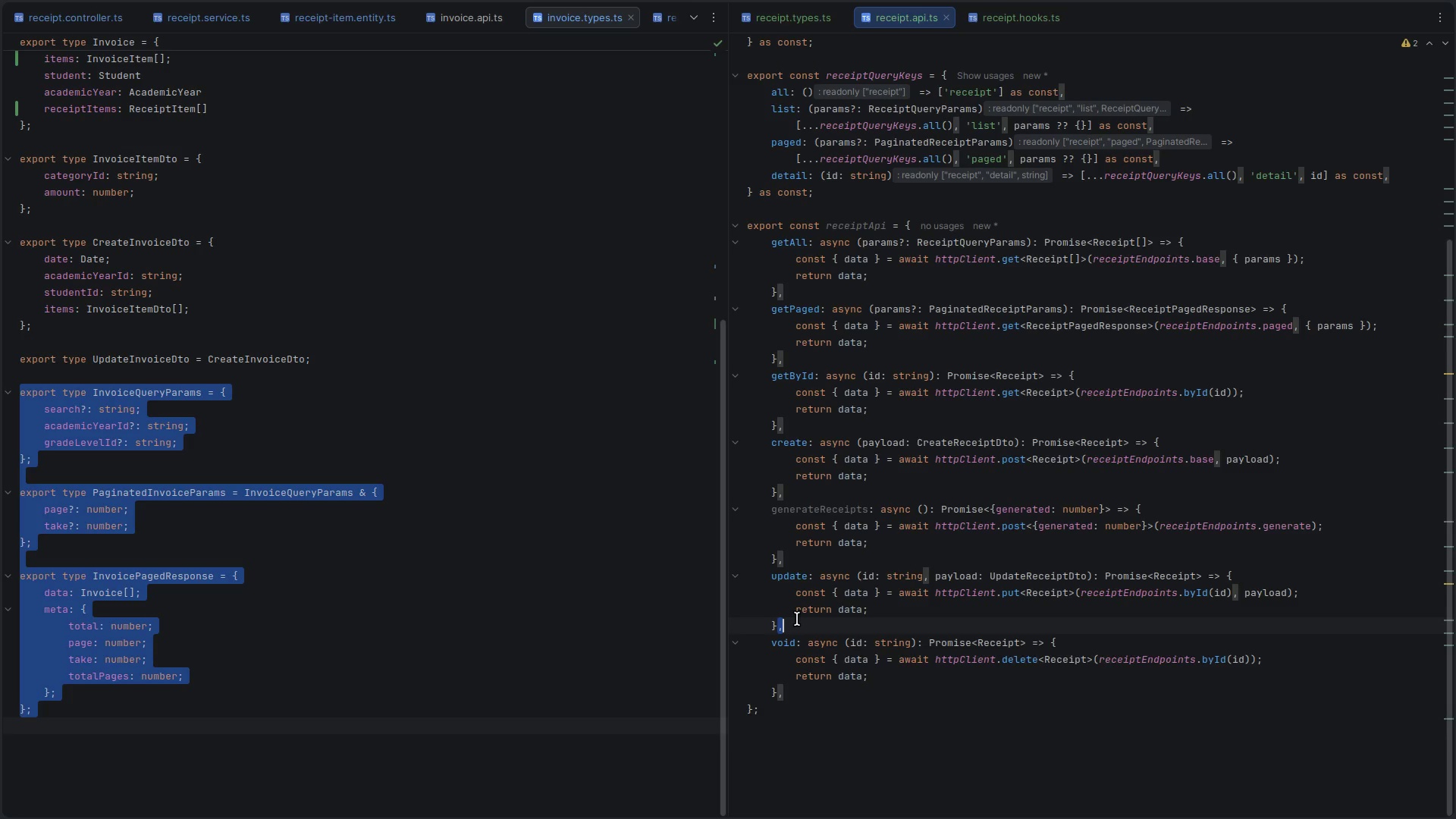 
key(Shift+ArrowUp)
 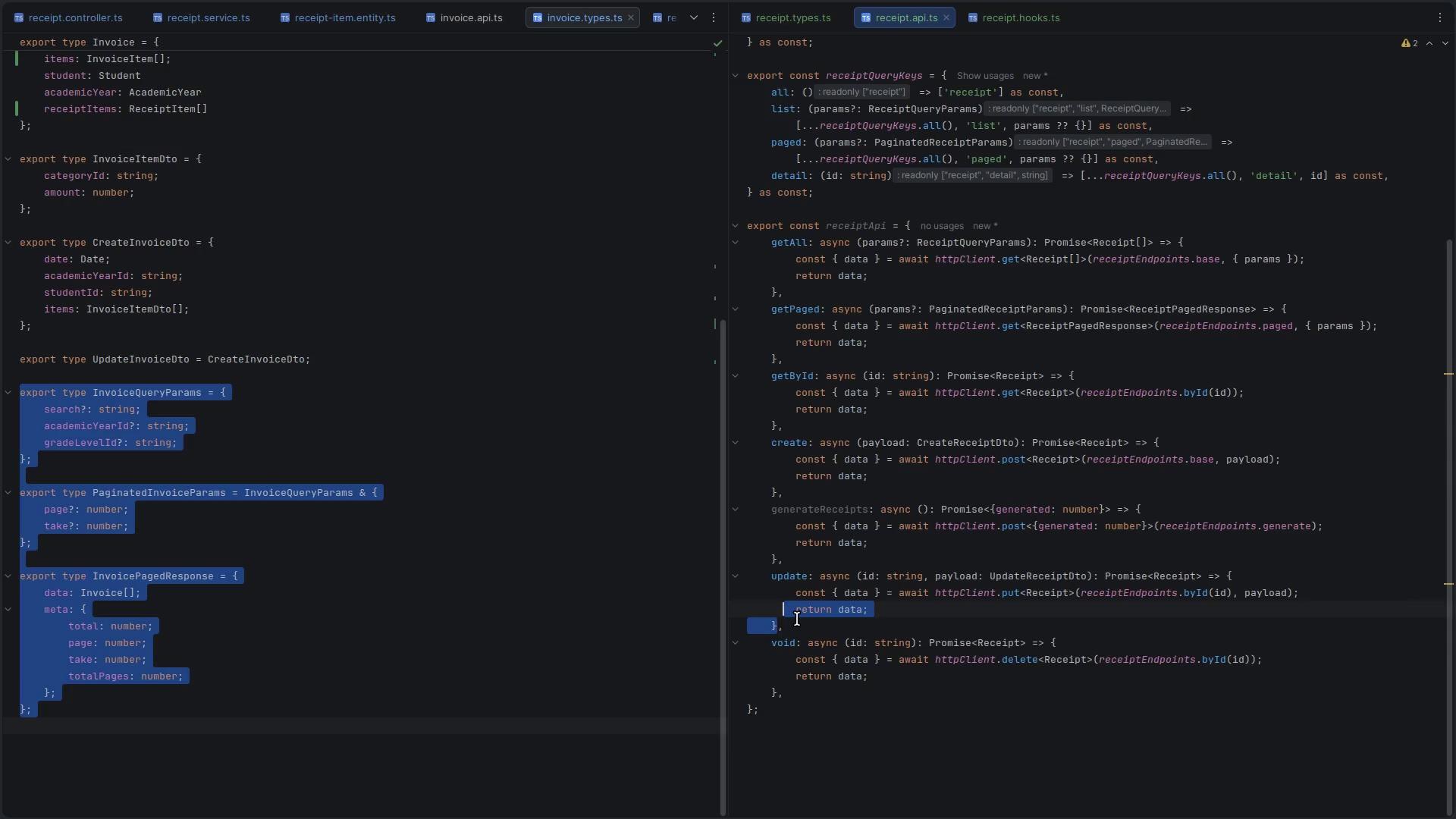 
key(Shift+ArrowUp)
 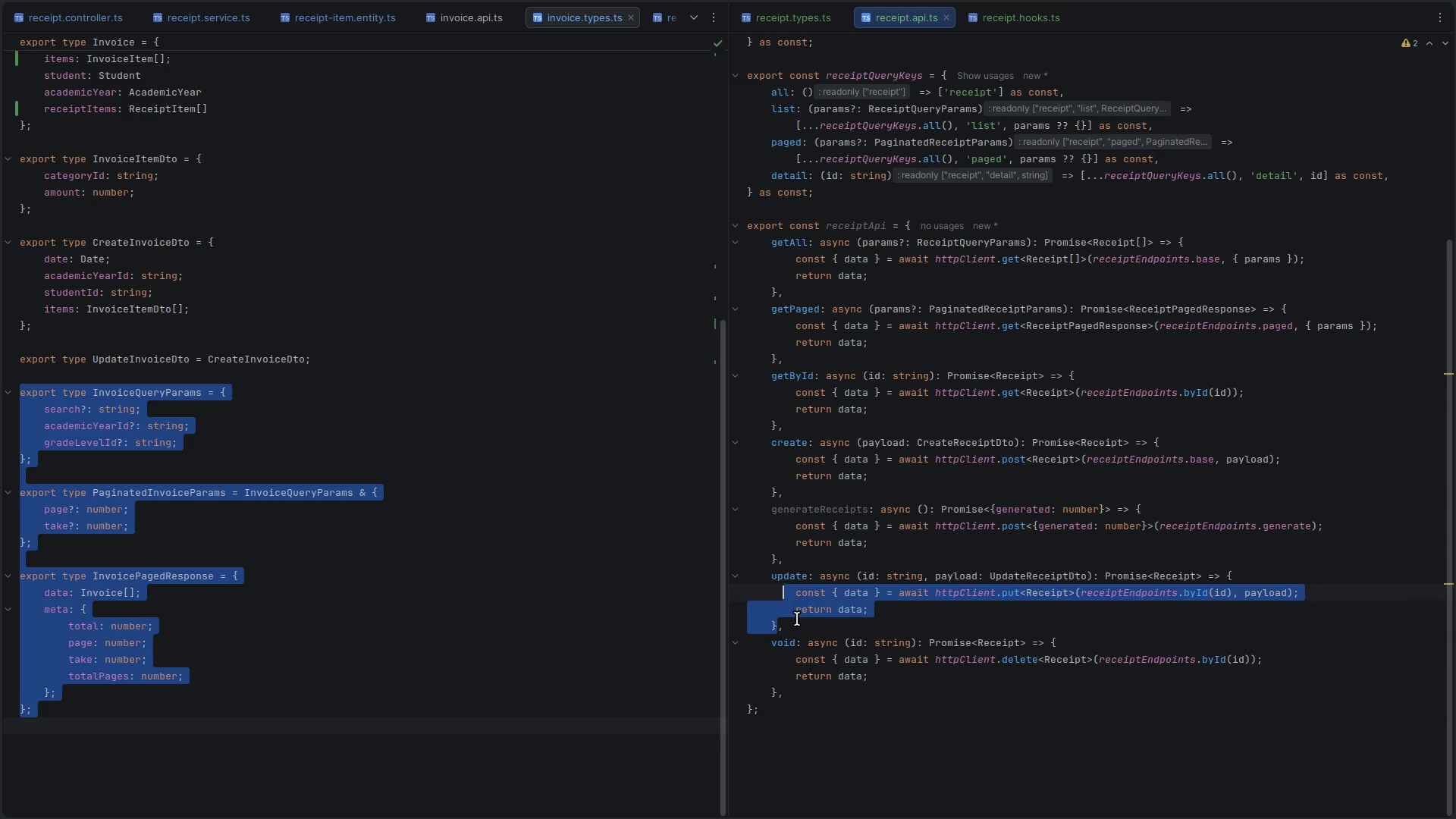 
key(Shift+ArrowUp)
 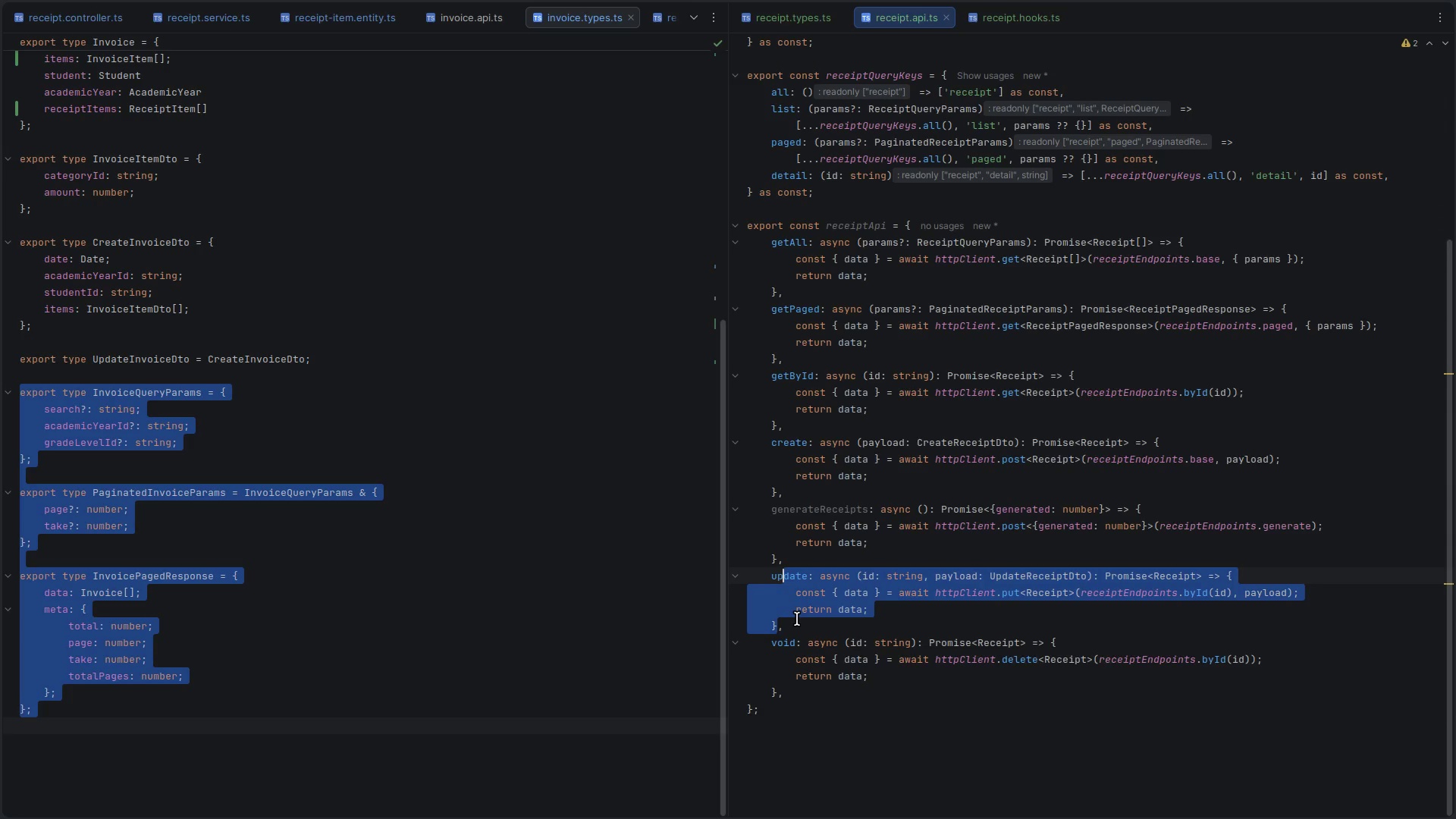 
key(Shift+ArrowUp)
 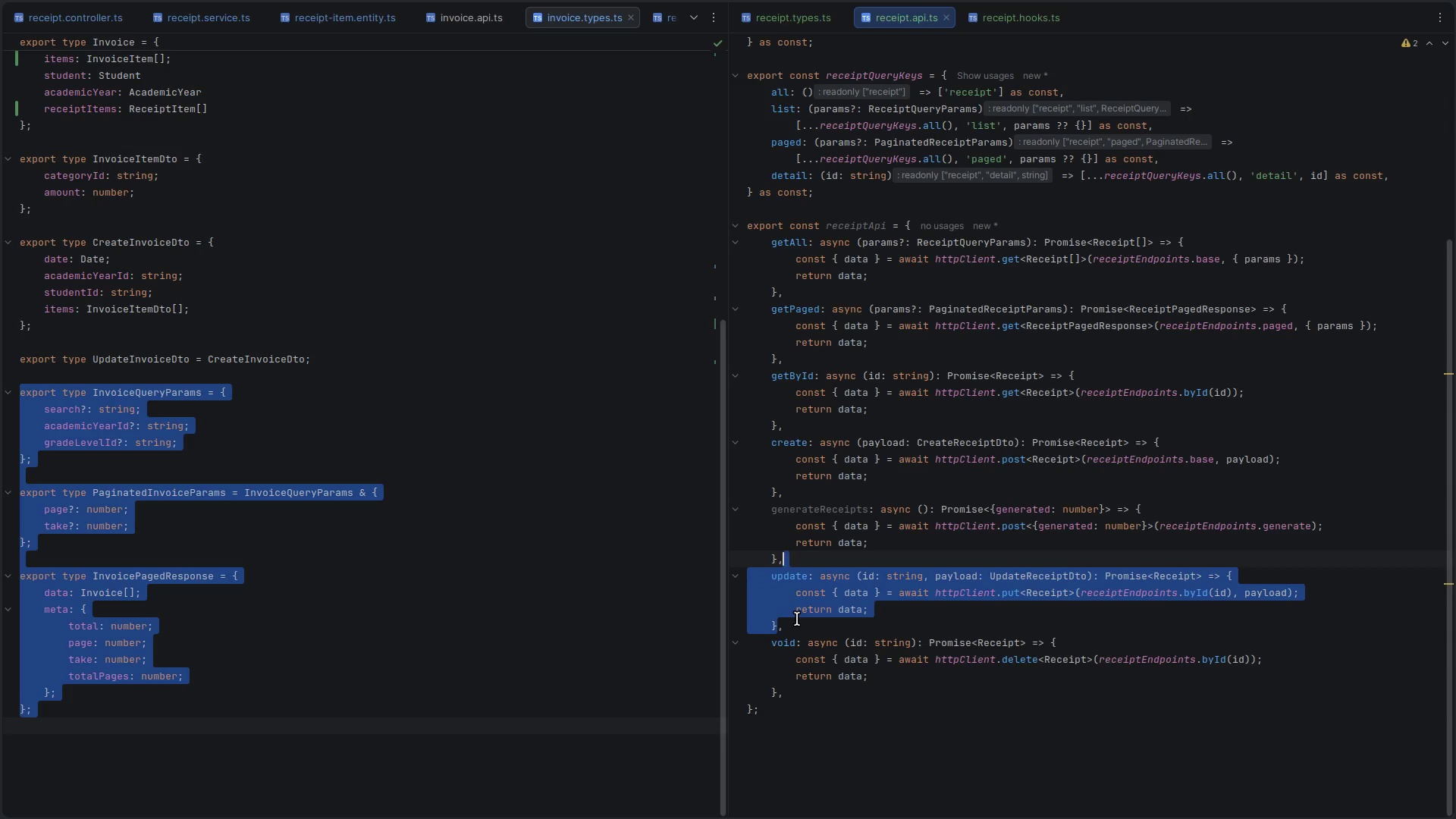 
key(Shift+ArrowRight)
 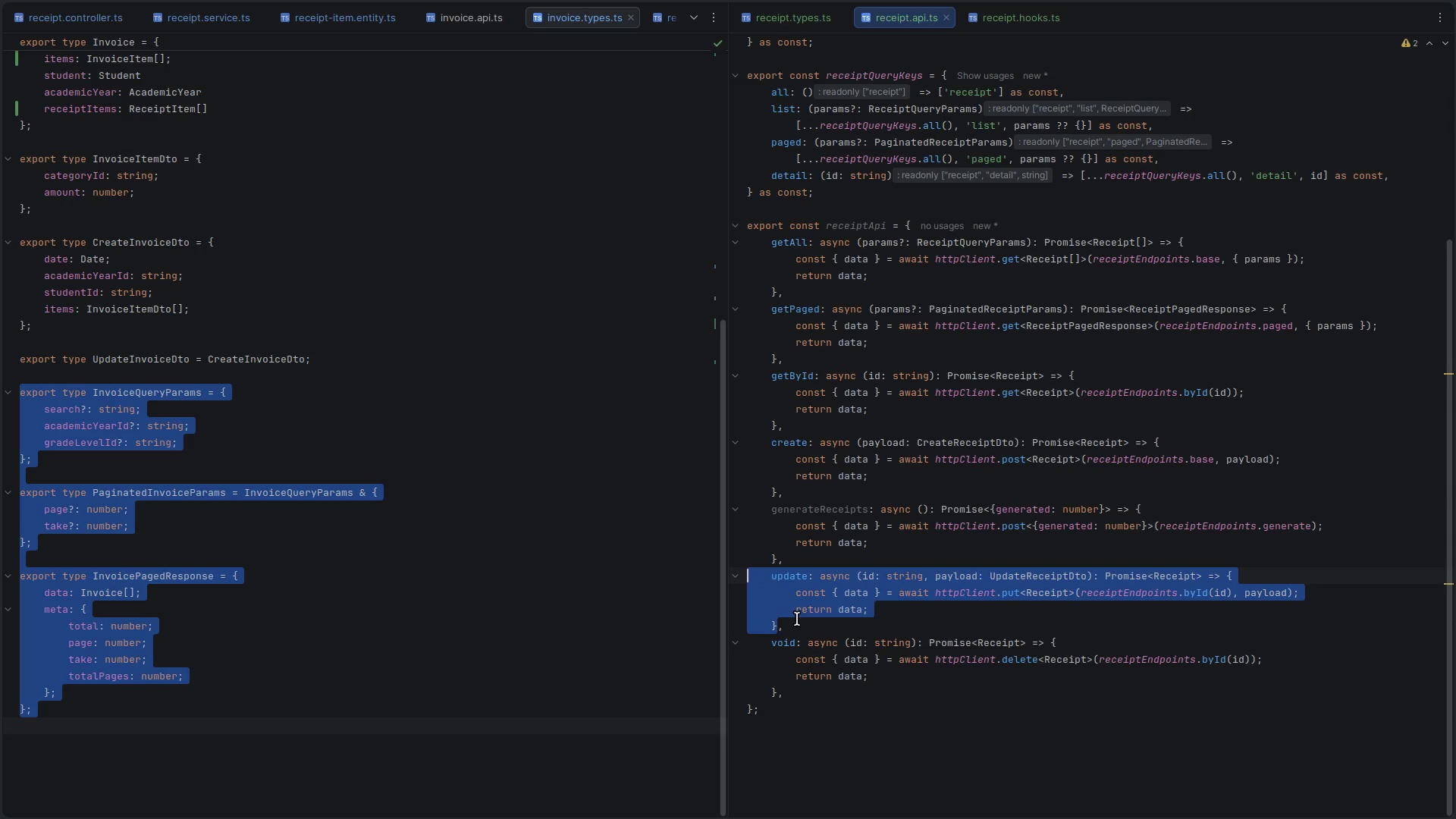 
key(Control+Slash)
 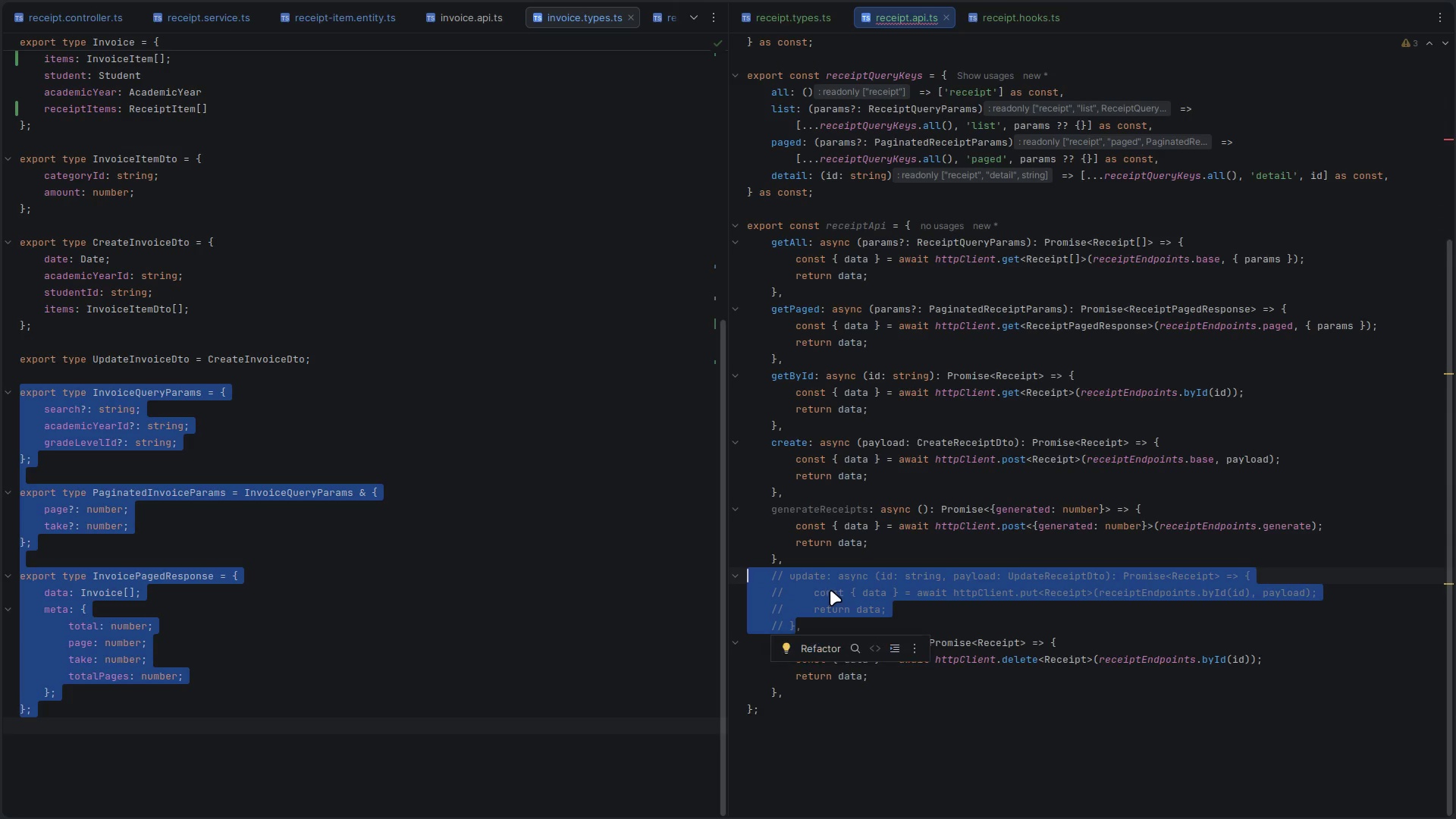 
key(Control+ControlLeft)
 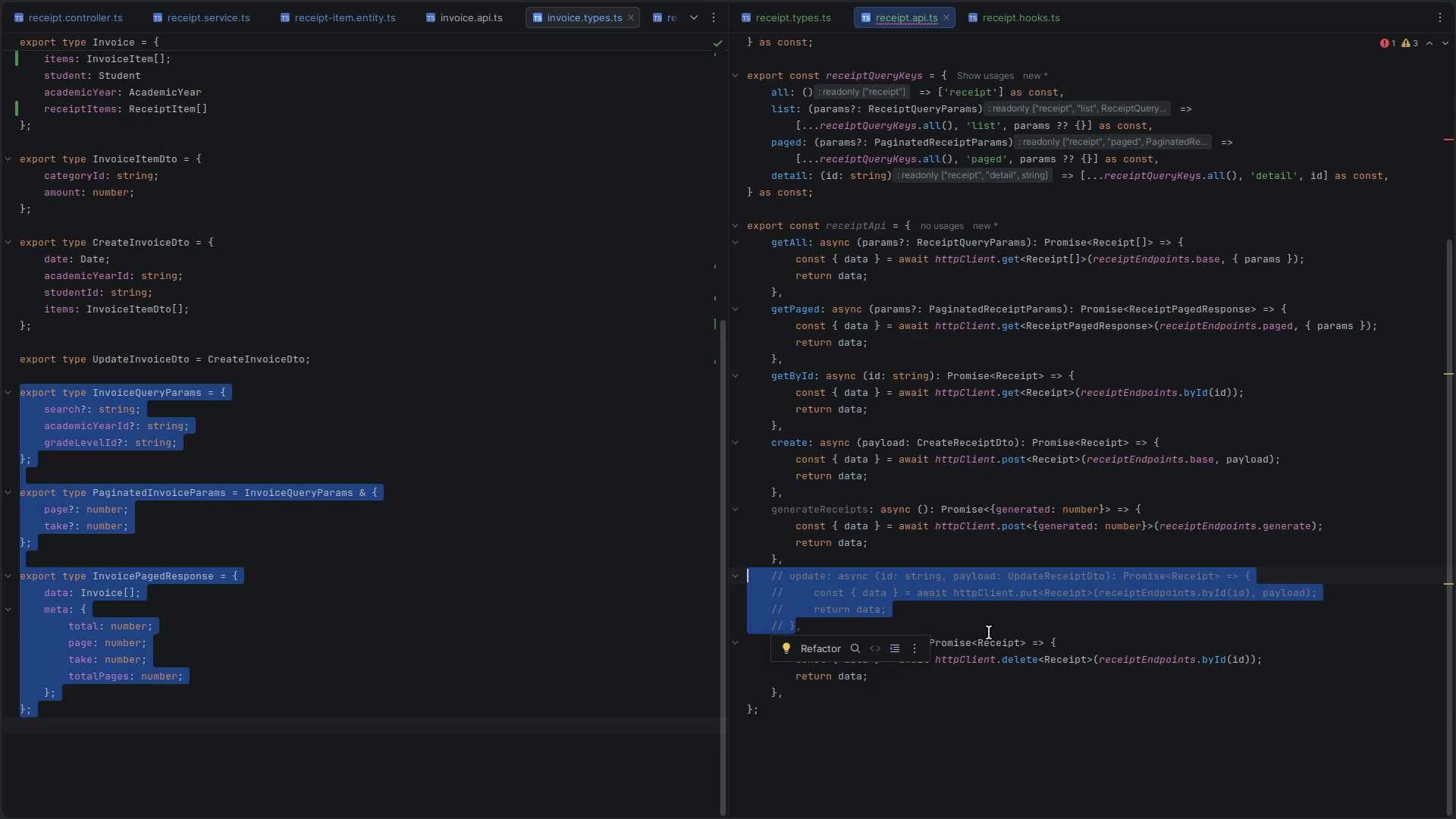 
key(Control+S)
 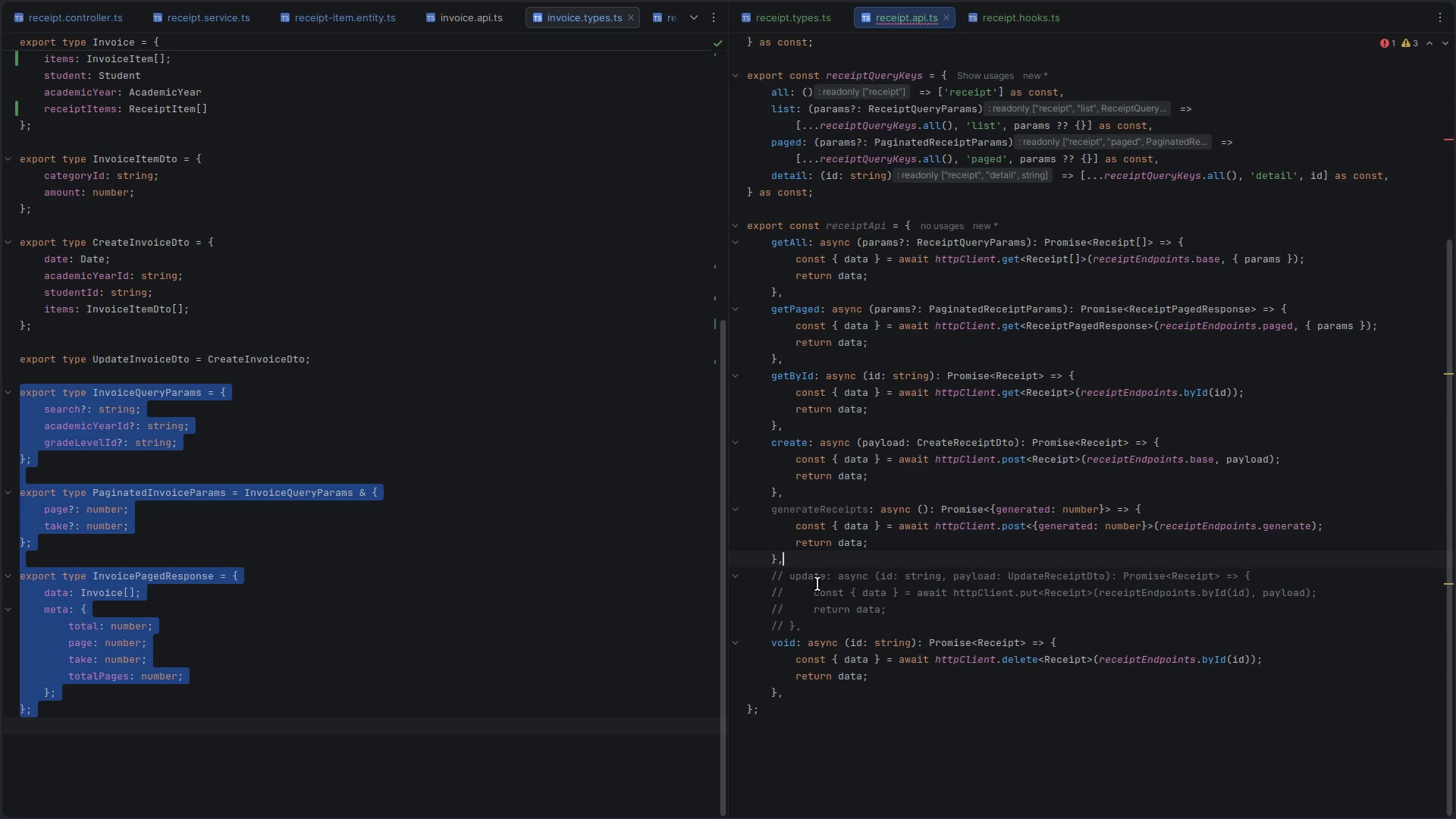 
double_click([817, 573])
 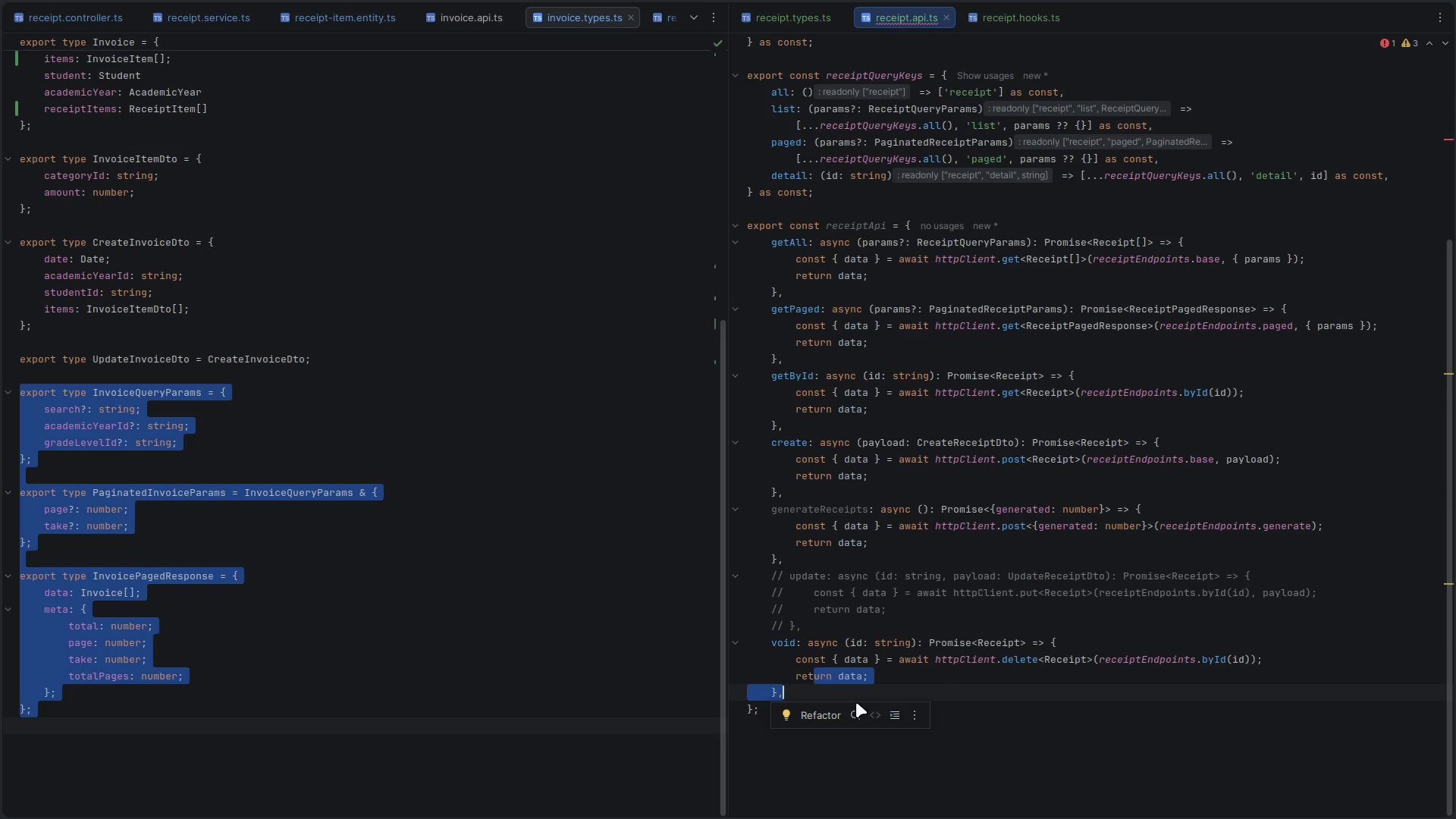 
left_click([1135, 700])
 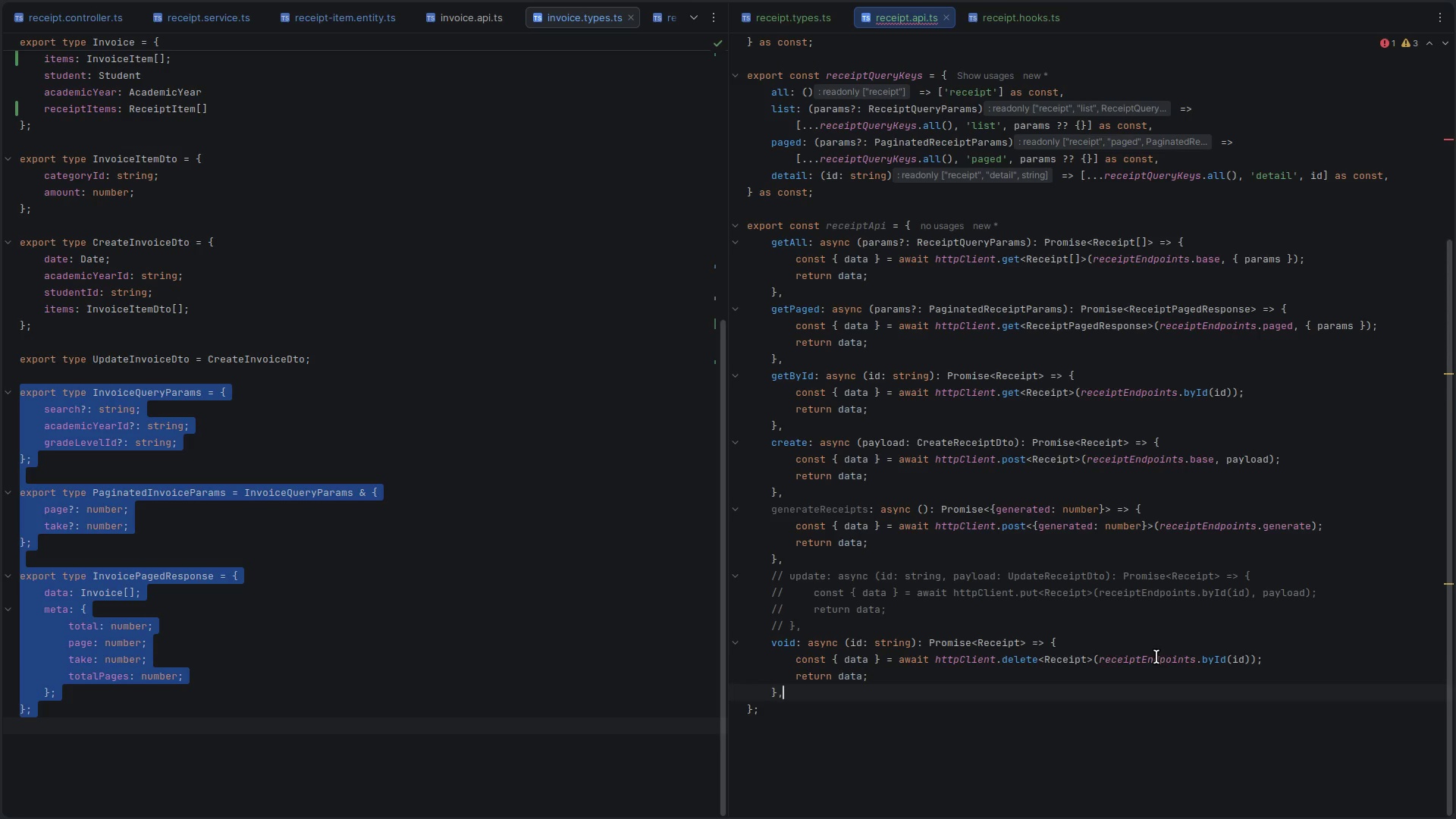 
double_click([1156, 657])
 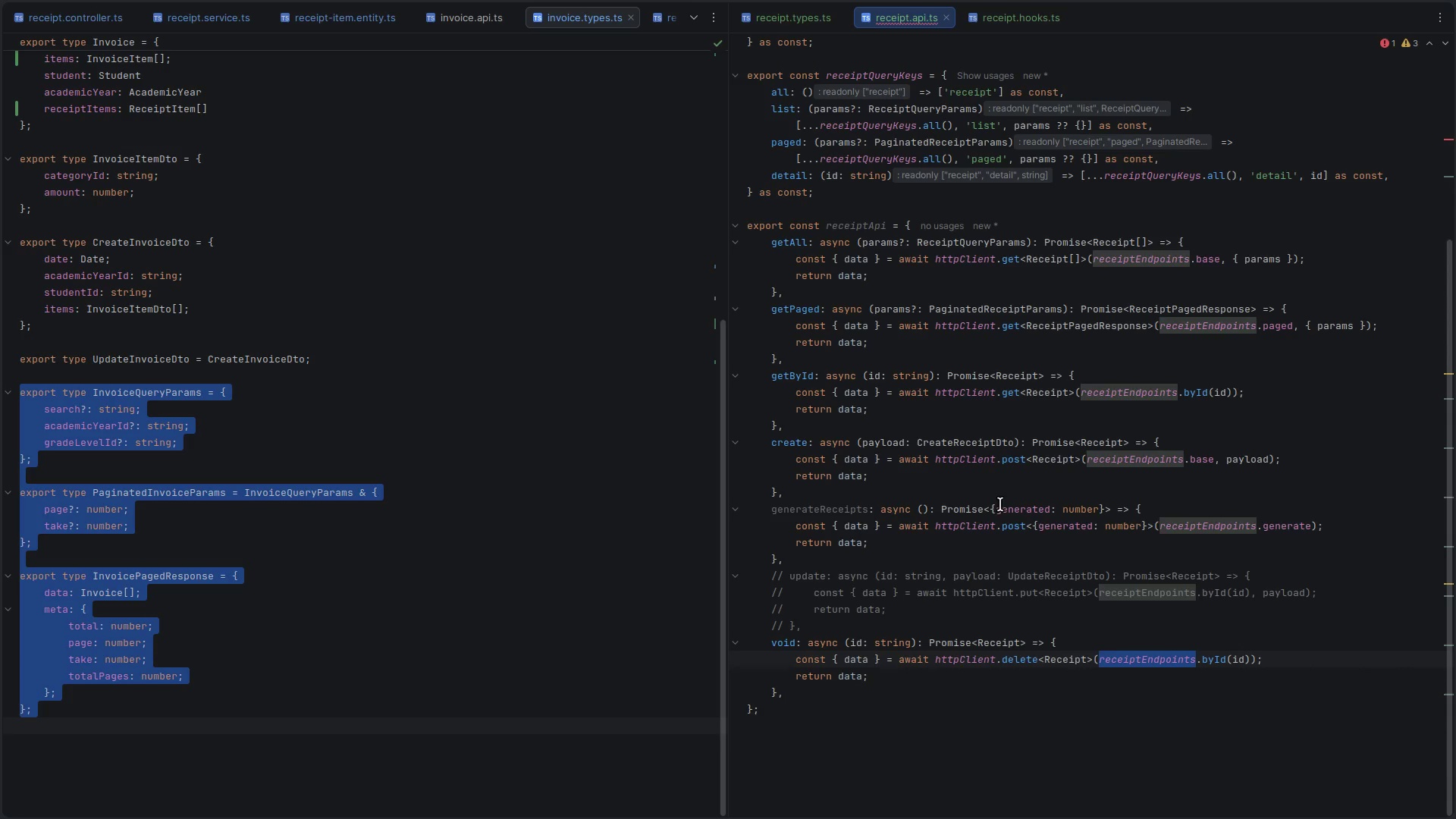 
left_click([763, 442])
 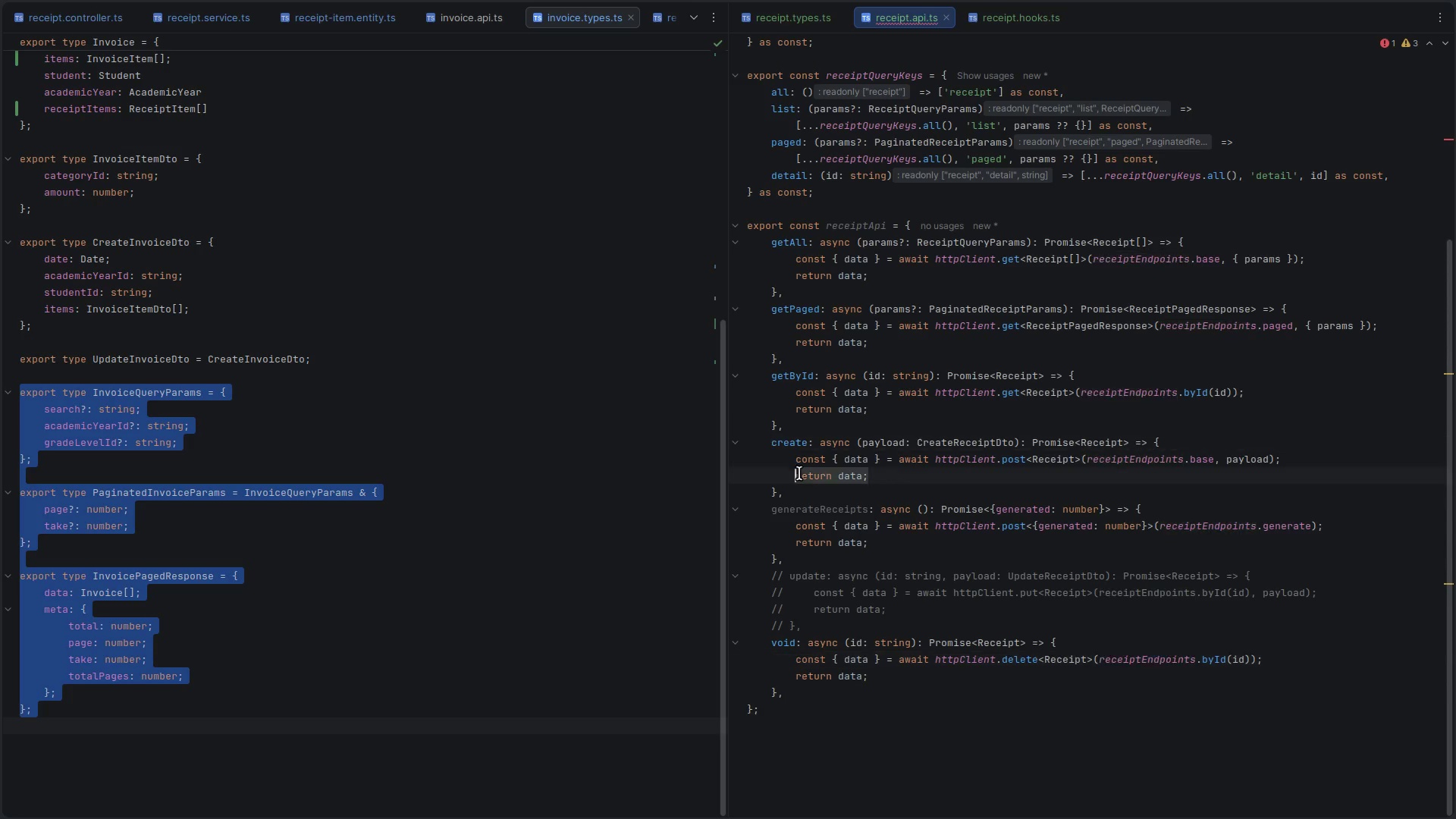 
left_click_drag(start_coordinate=[792, 469], to_coordinate=[805, 479])
 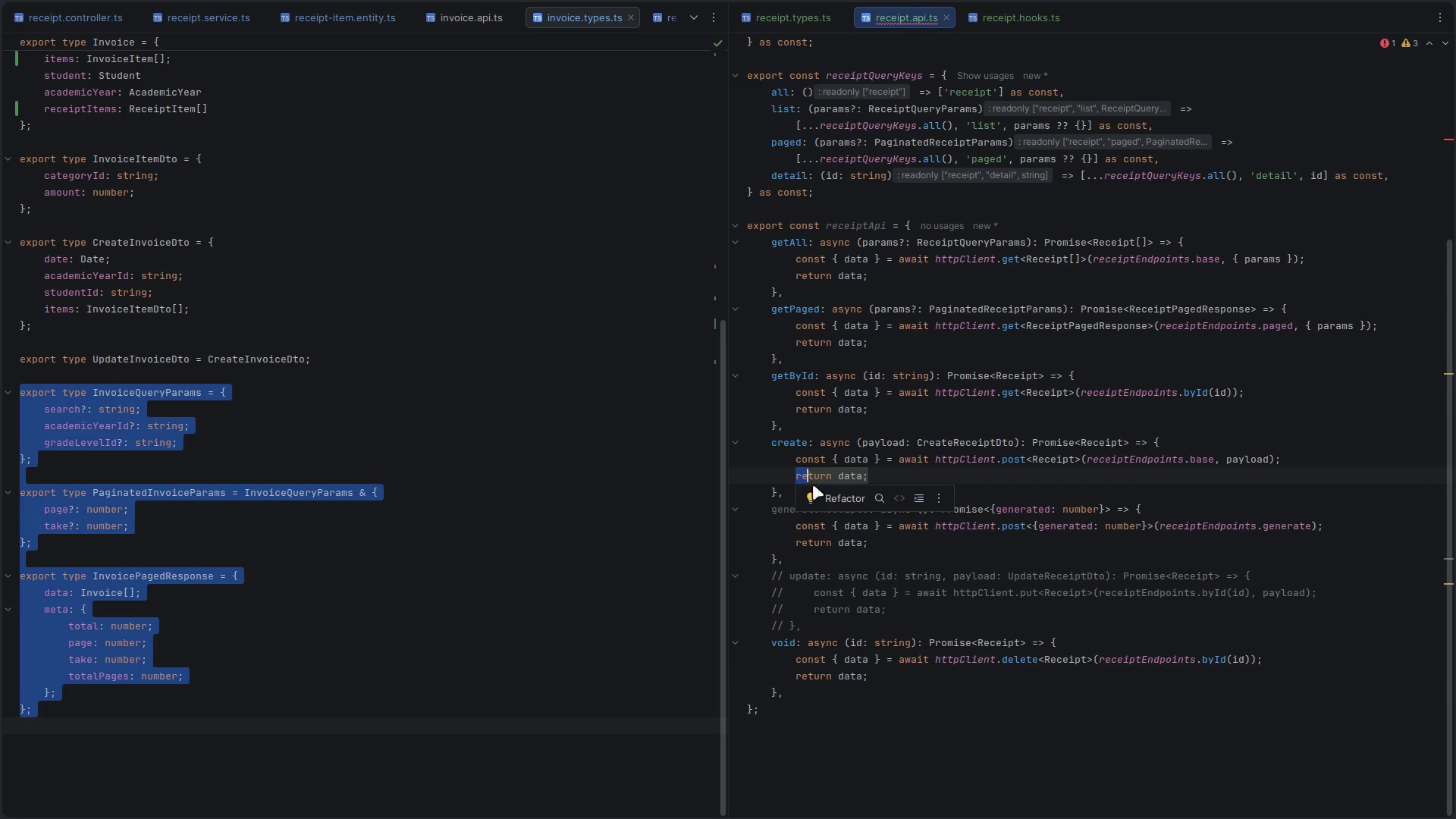 
left_click([813, 485])
 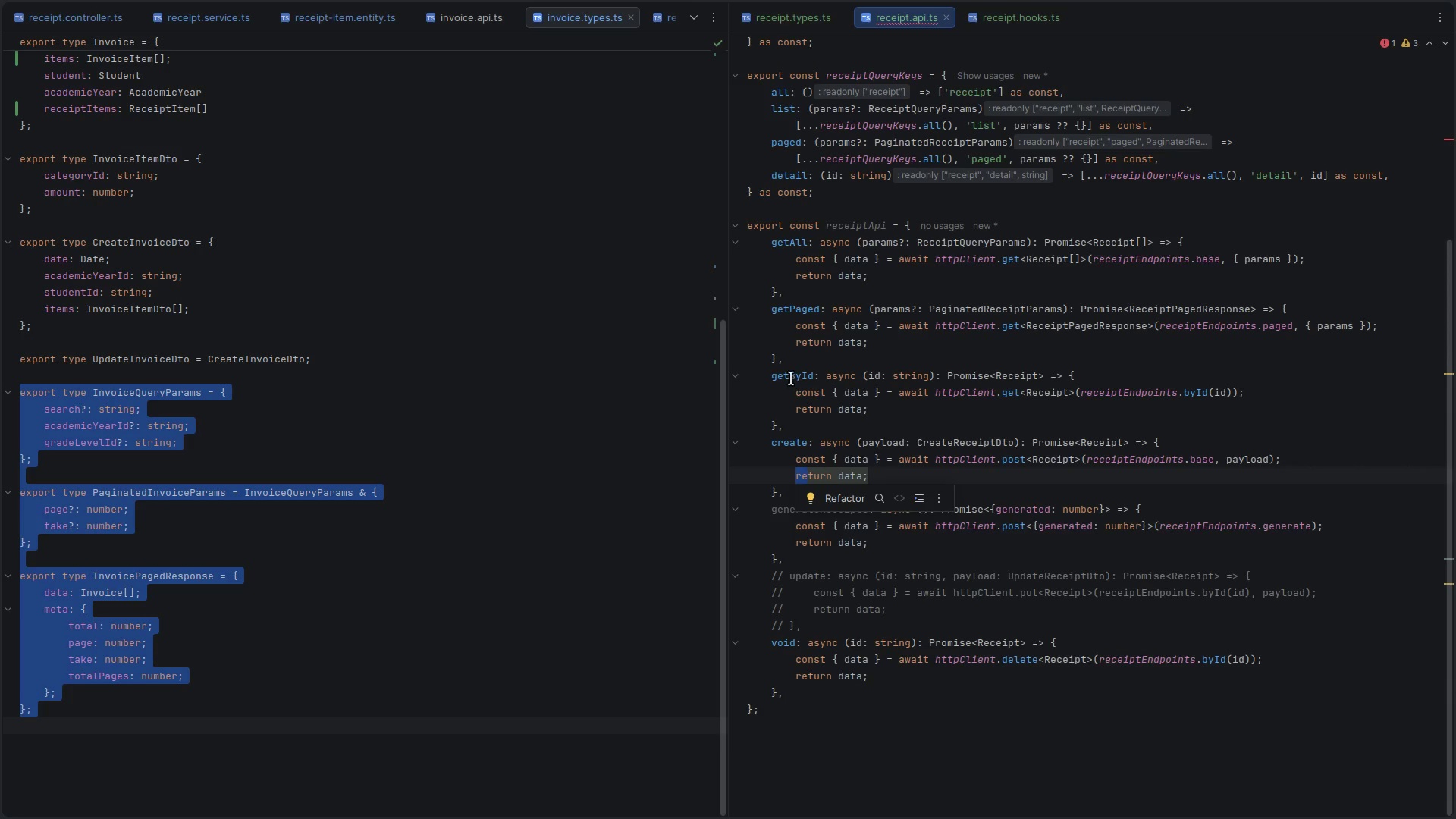 
double_click([792, 378])
 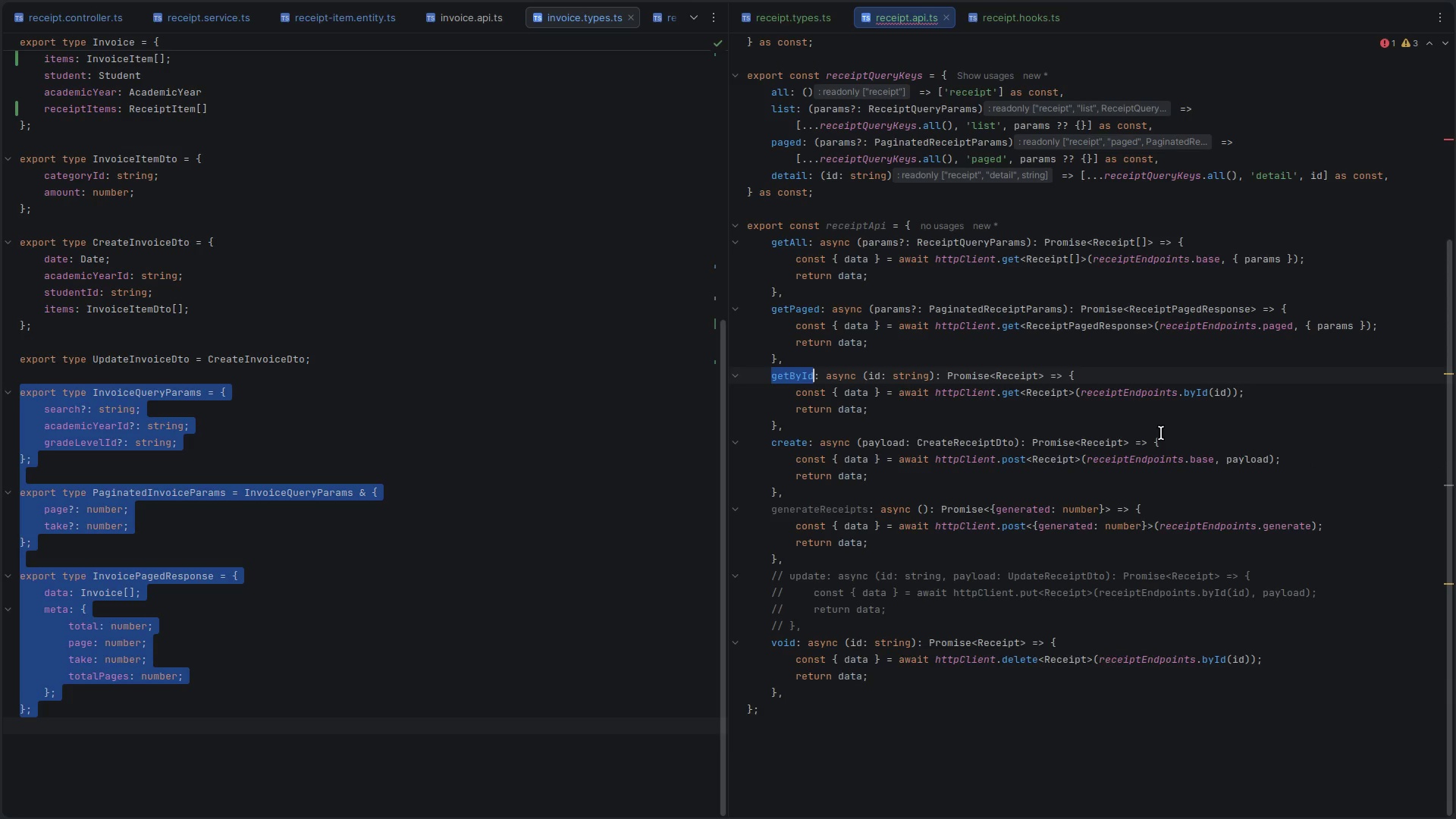 
type(getRecei)
key(Backspace)
key(Backspace)
key(Backspace)
key(Backspace)
key(Backspace)
 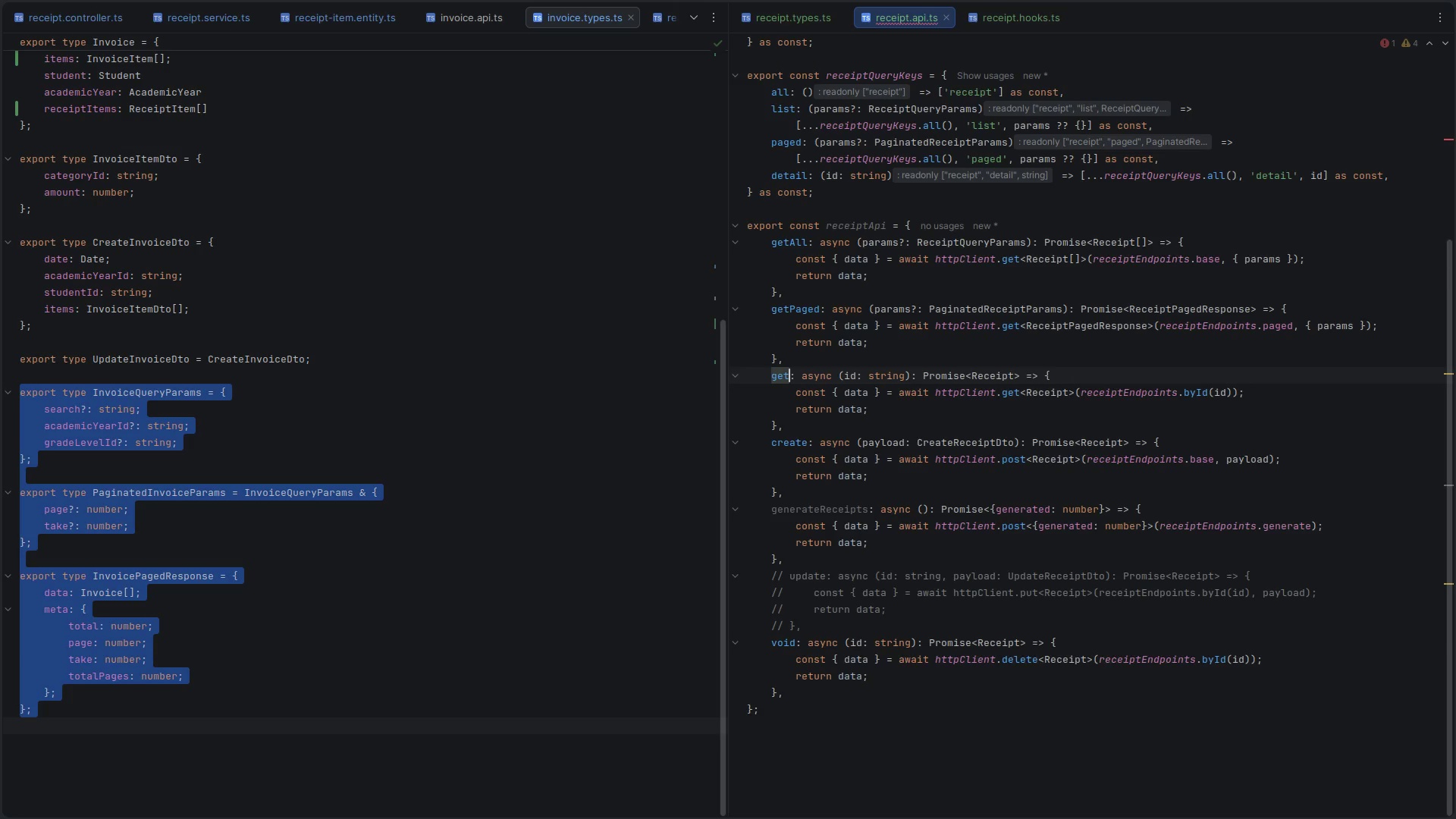 
key(Control+Z)
 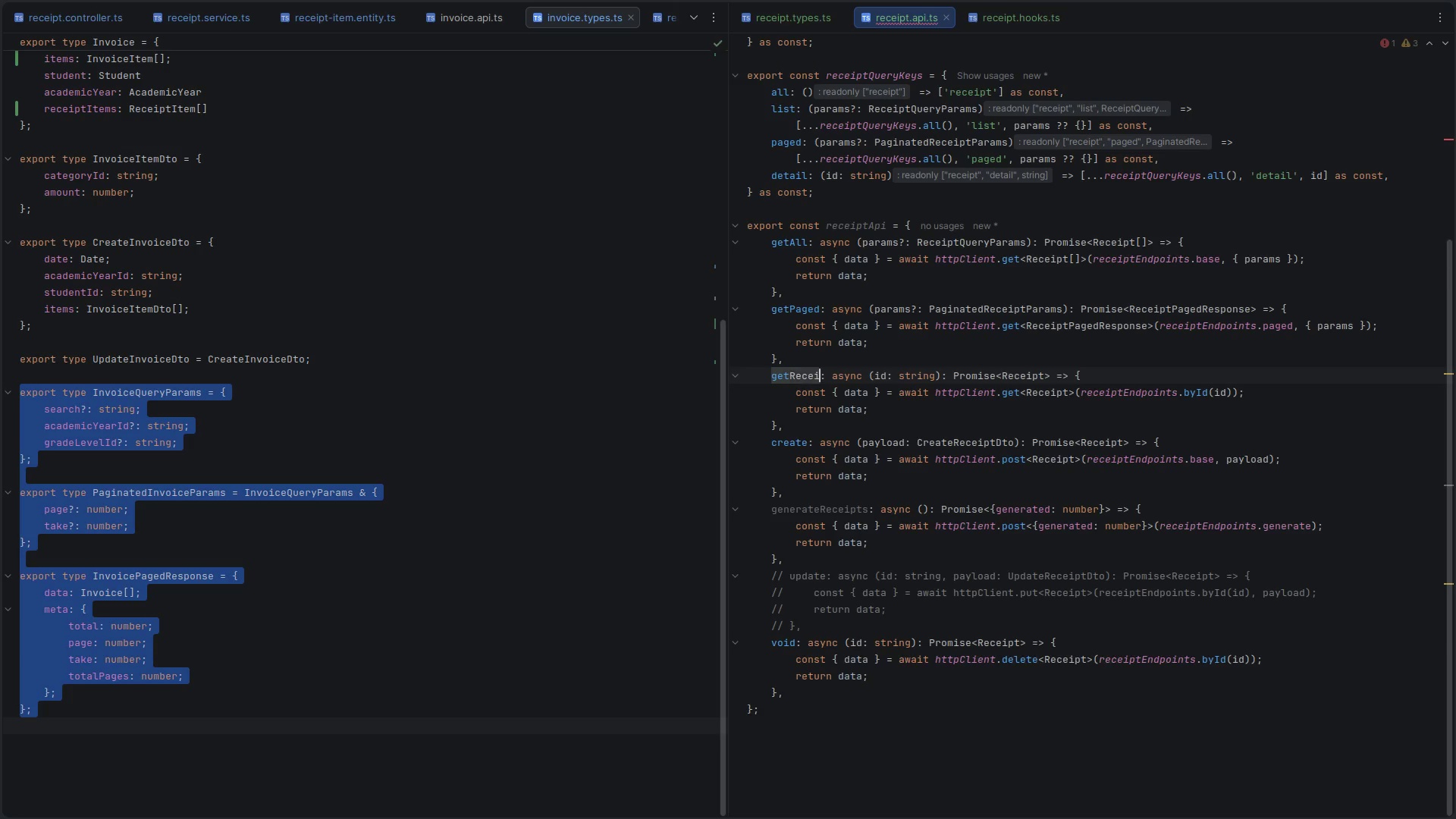 
key(Control+Z)
 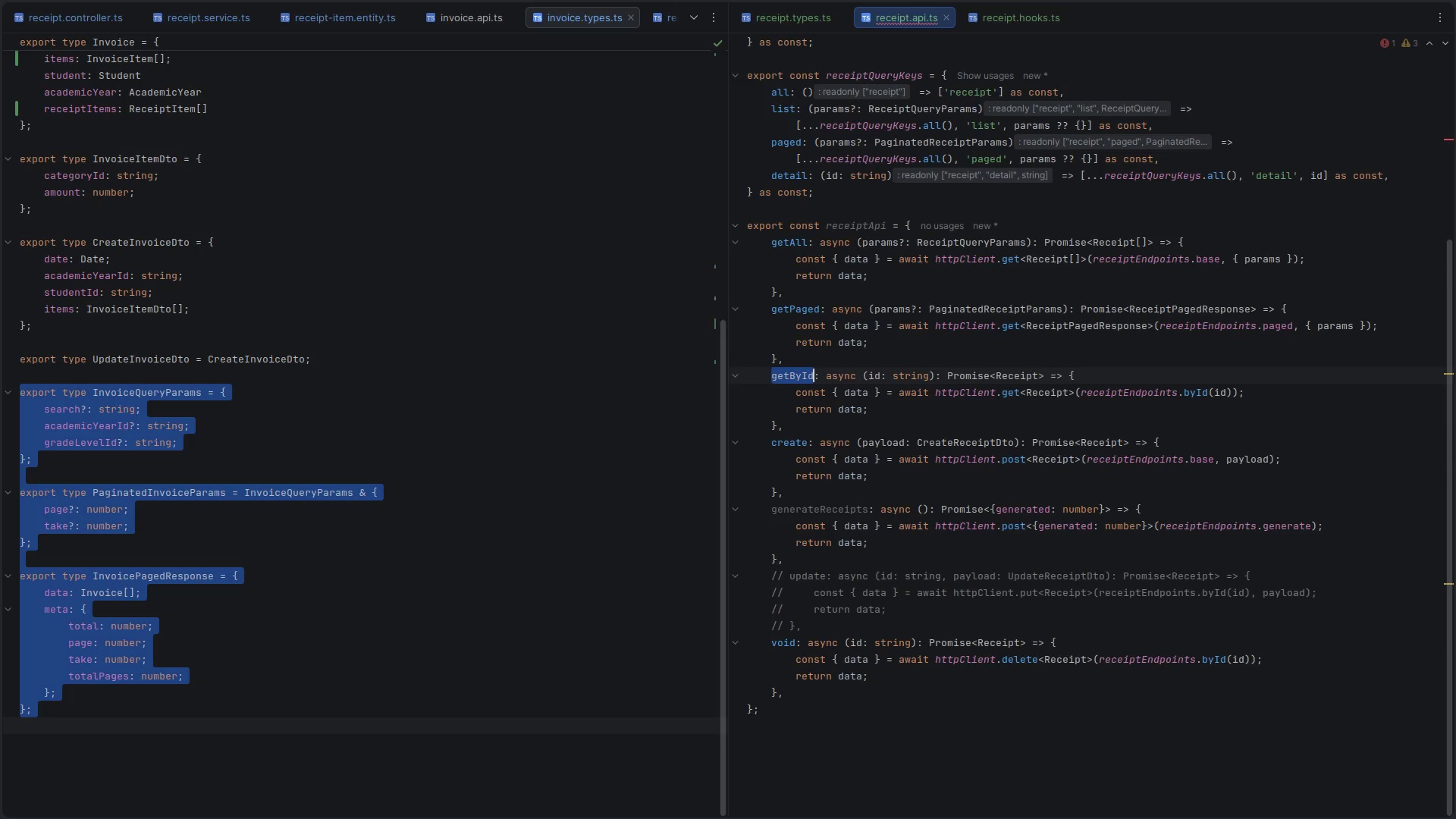 
key(Control+Z)
 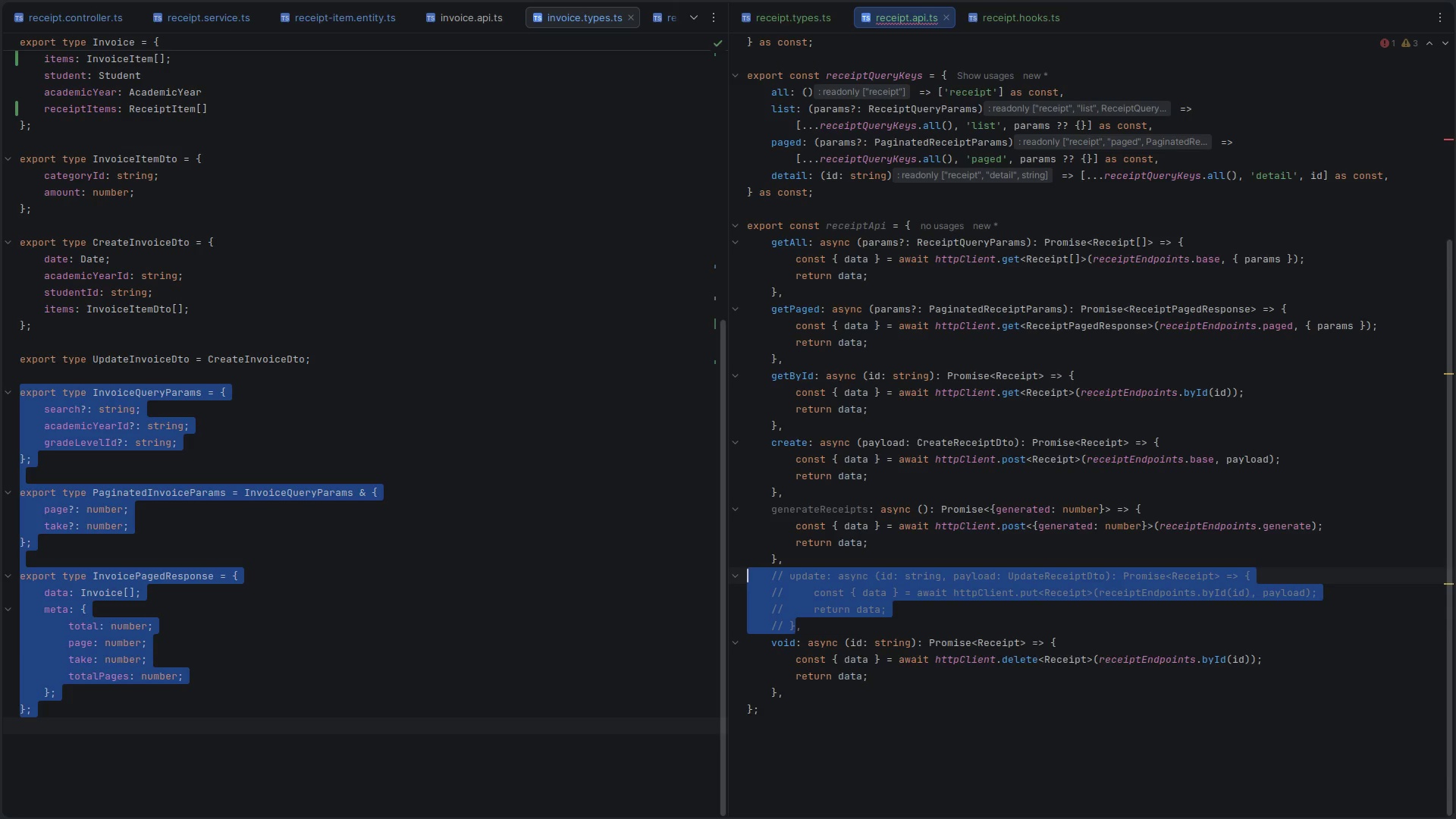 
key(Control+Y)
 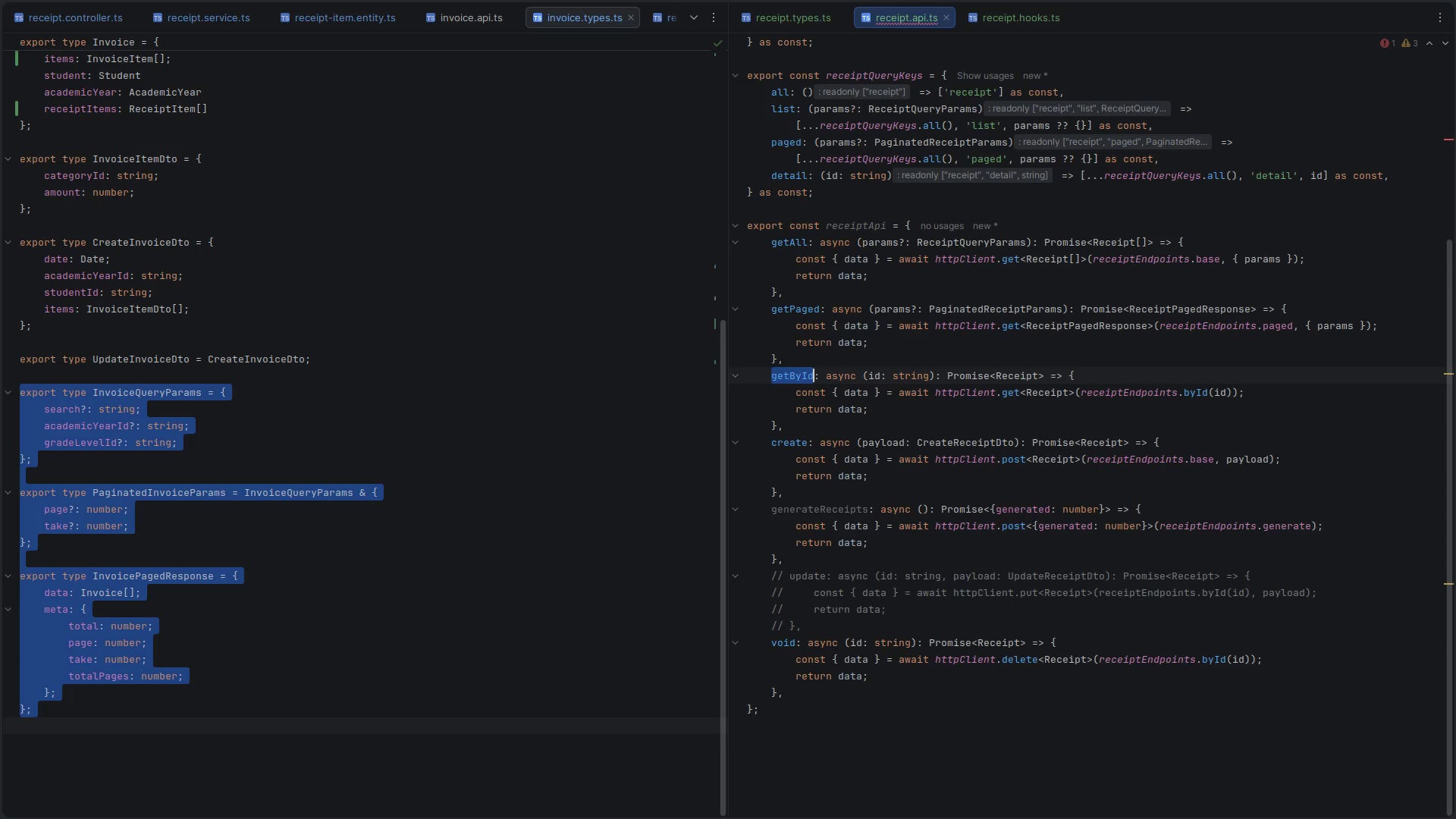 
key(Control+Y)
 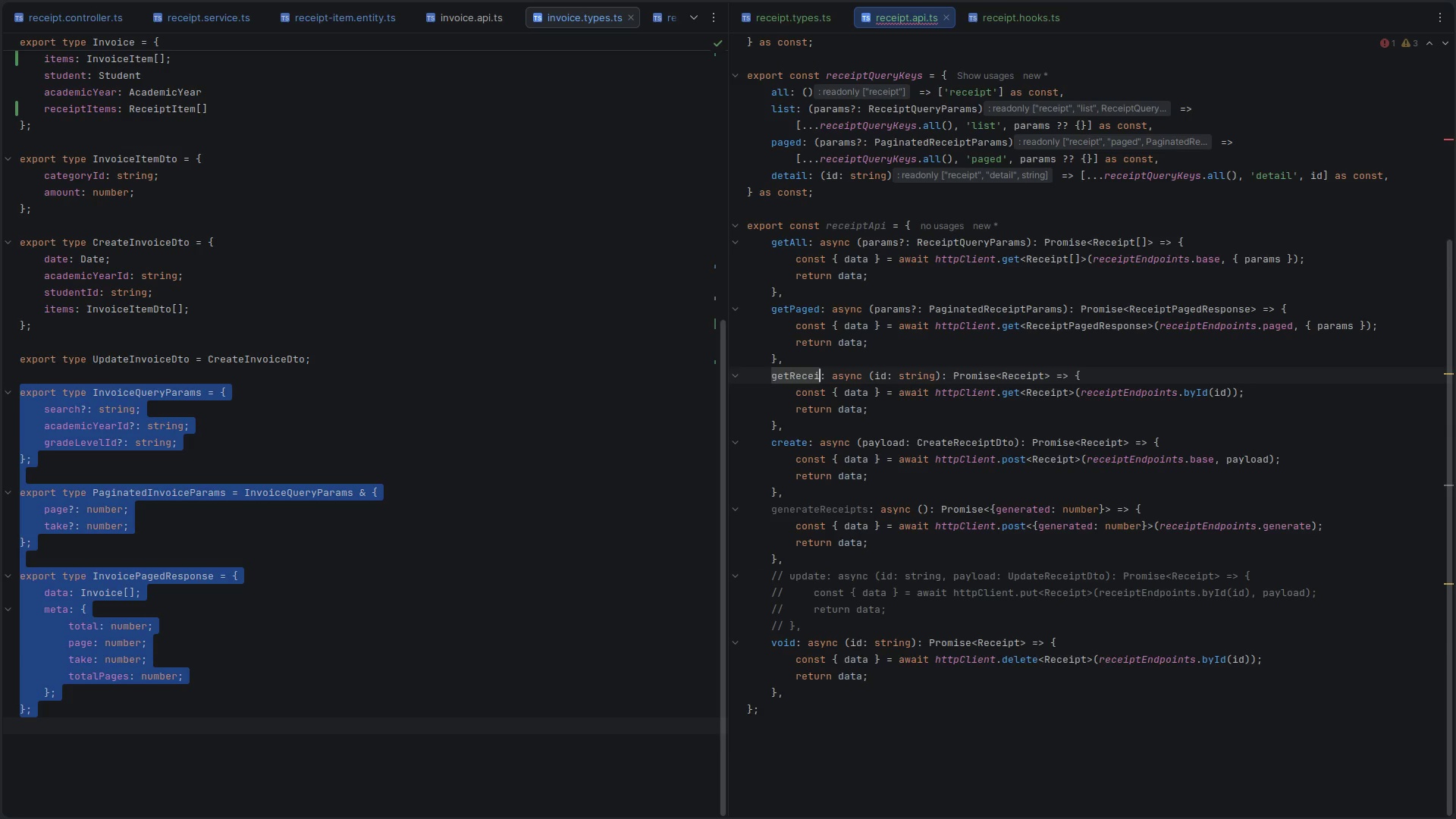 
key(Control+Z)
 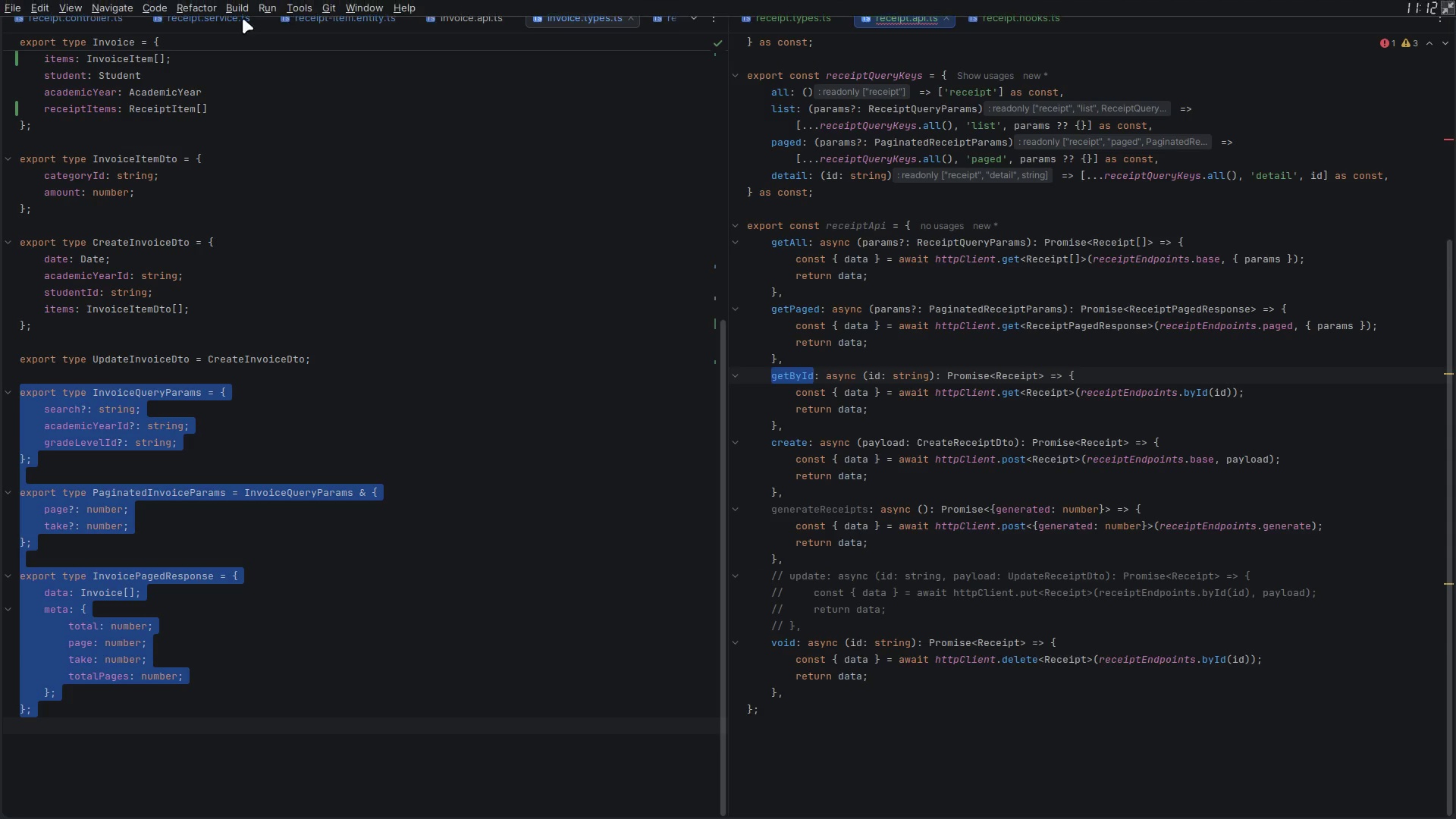 
left_click([73, 17])
 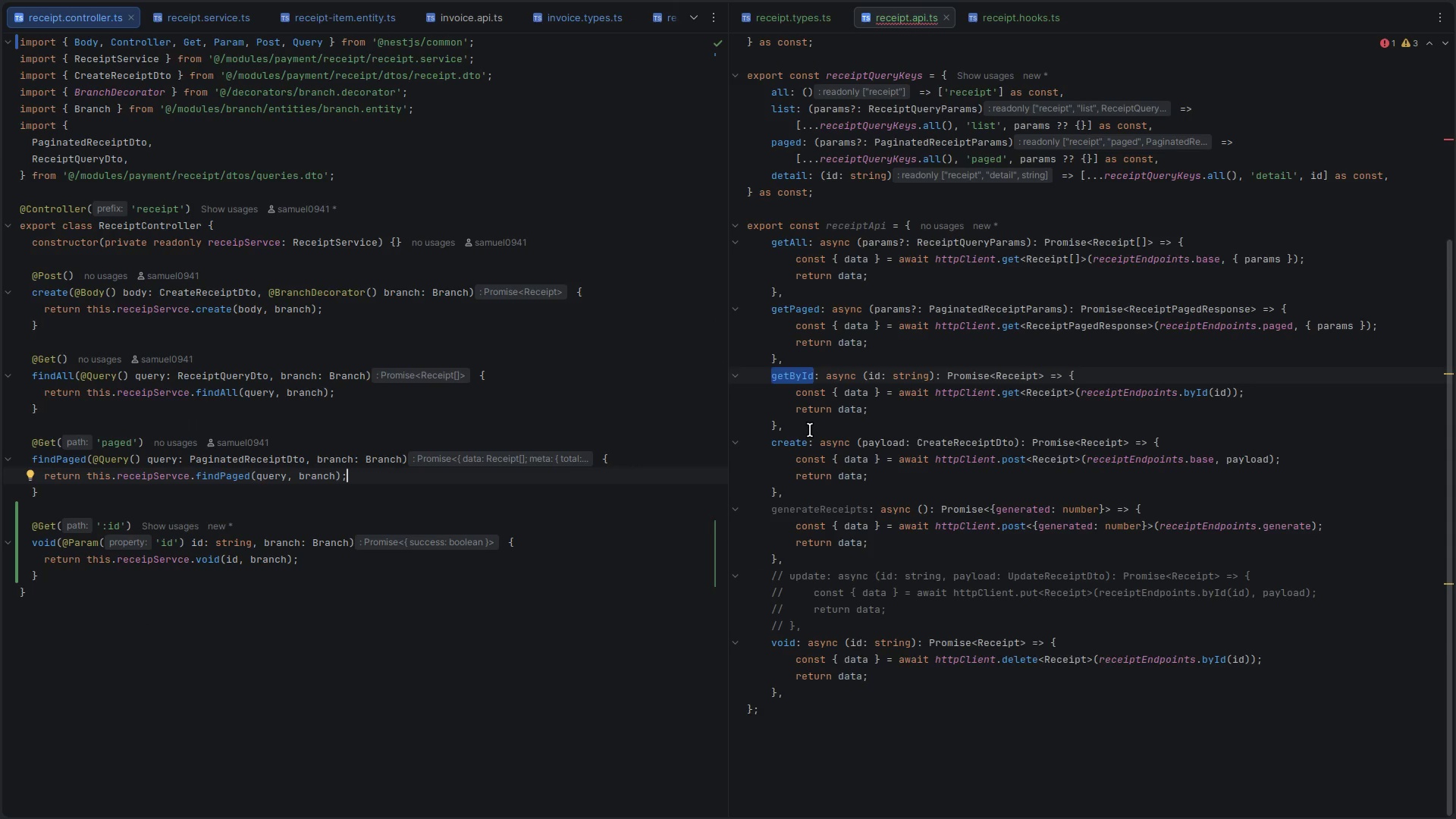 
key(ArrowDown)
 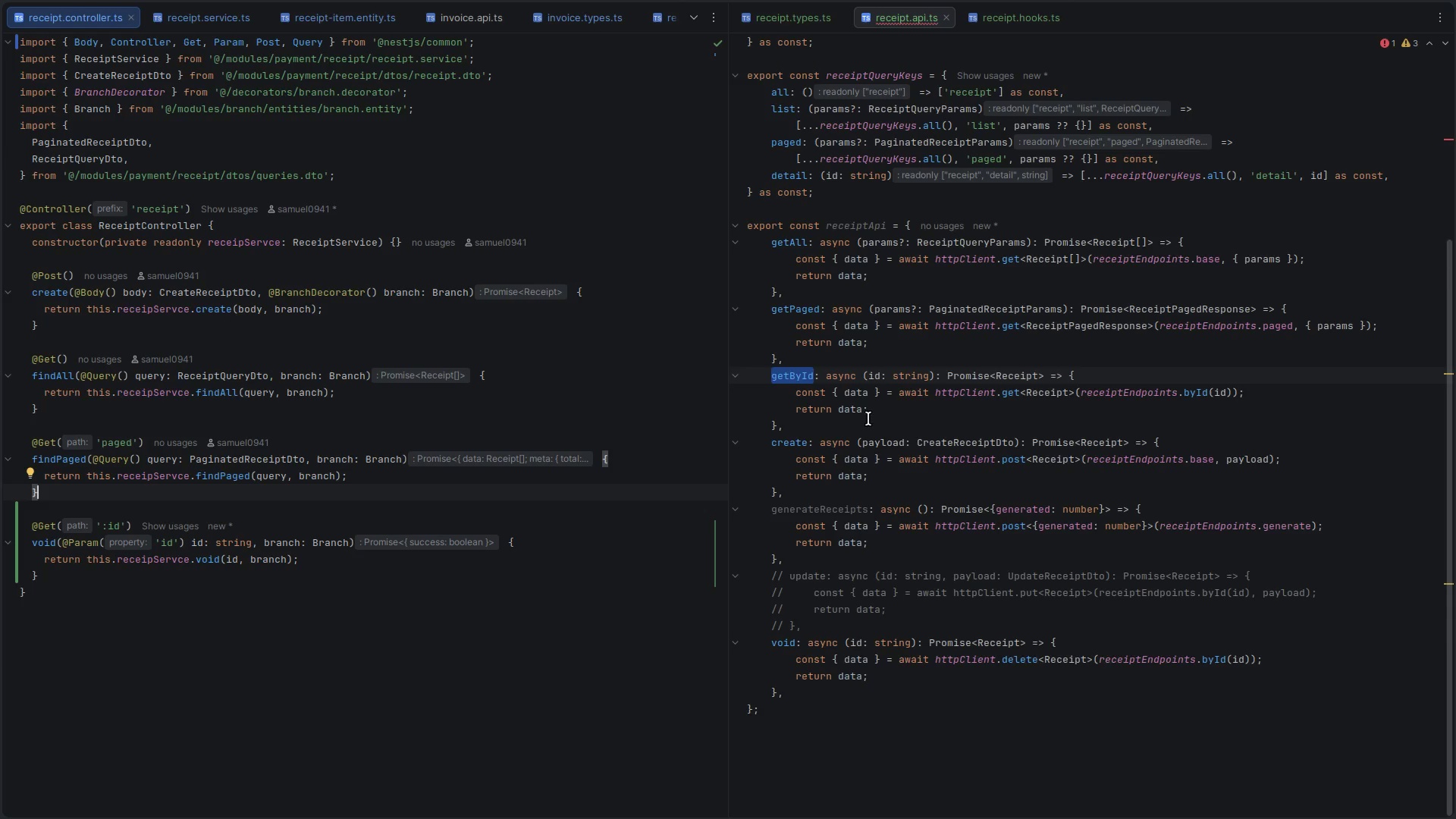 
left_click([843, 424])
 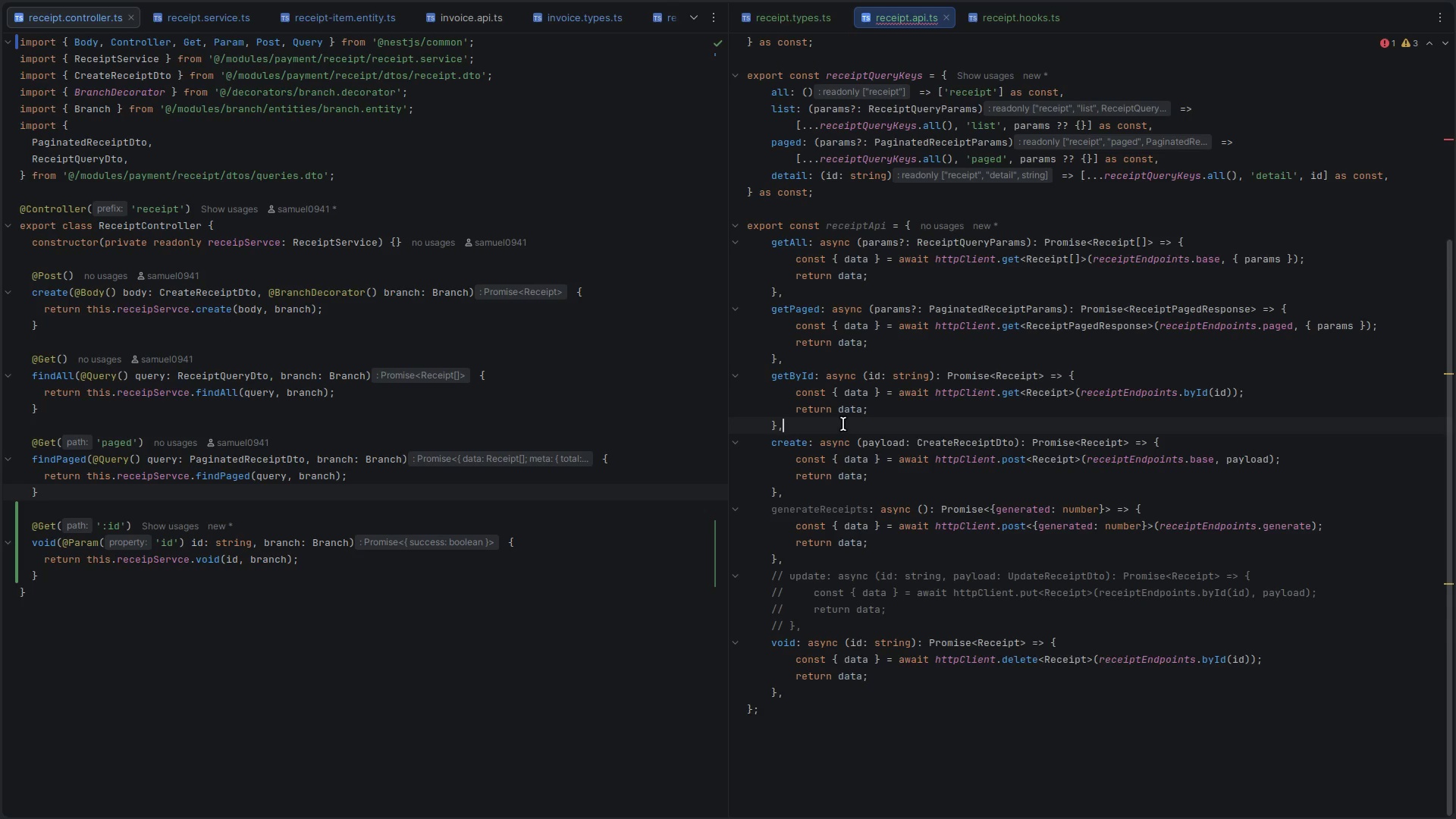 
key(Shift+ArrowUp)
 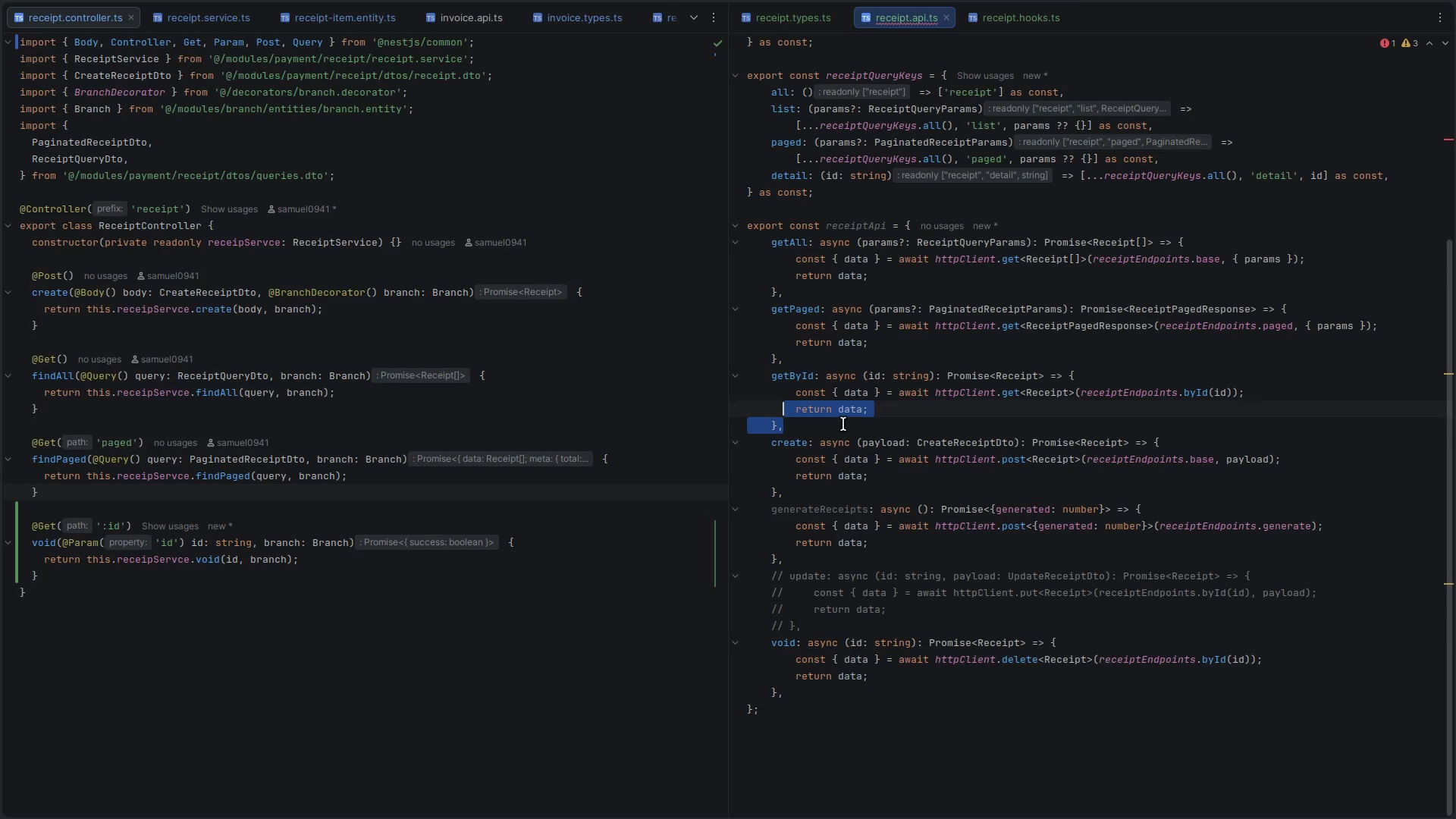 
key(Shift+ArrowUp)
 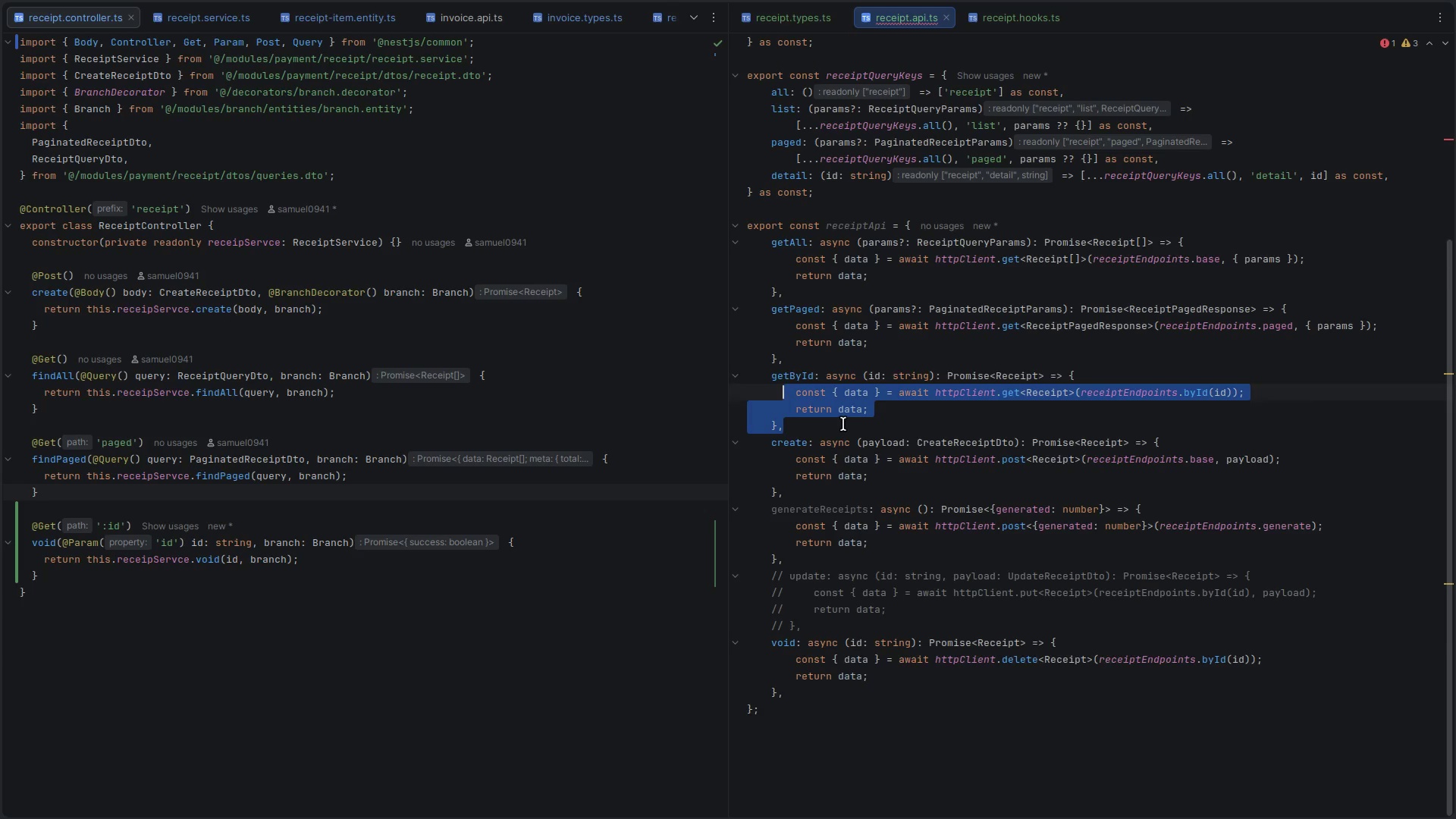 
key(Shift+ArrowUp)
 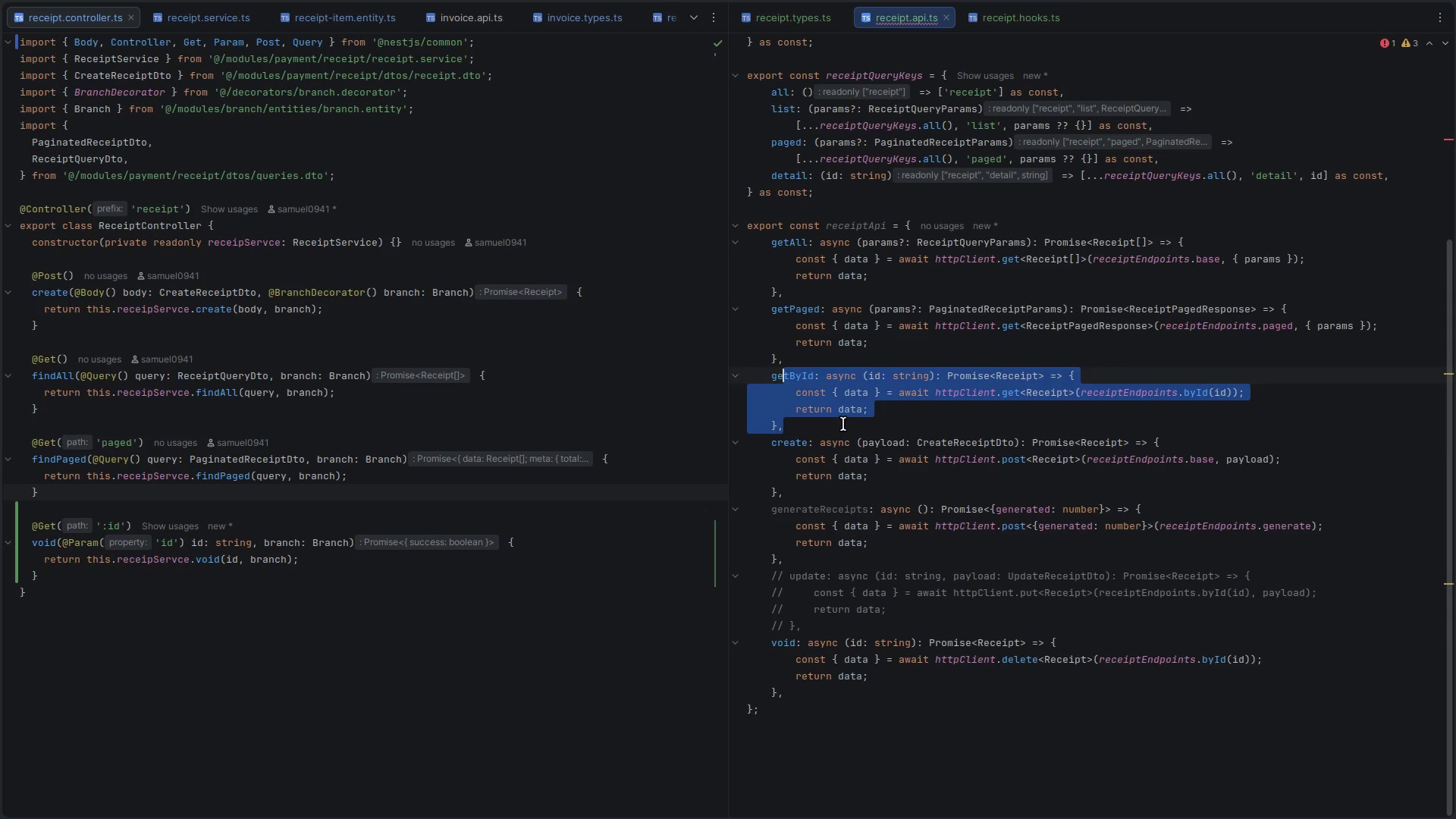 
key(Shift+ArrowUp)
 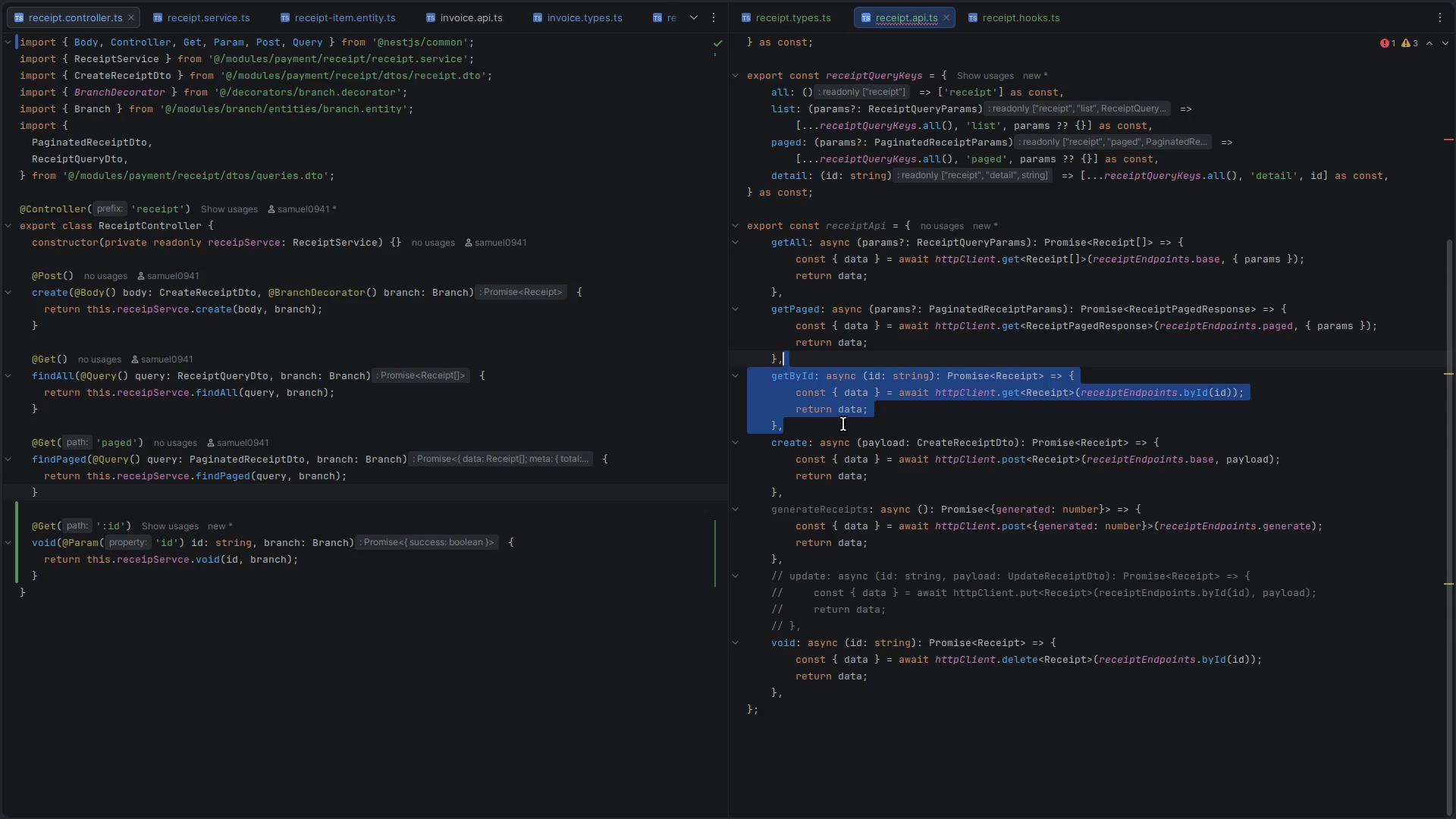 
key(Shift+ArrowRight)
 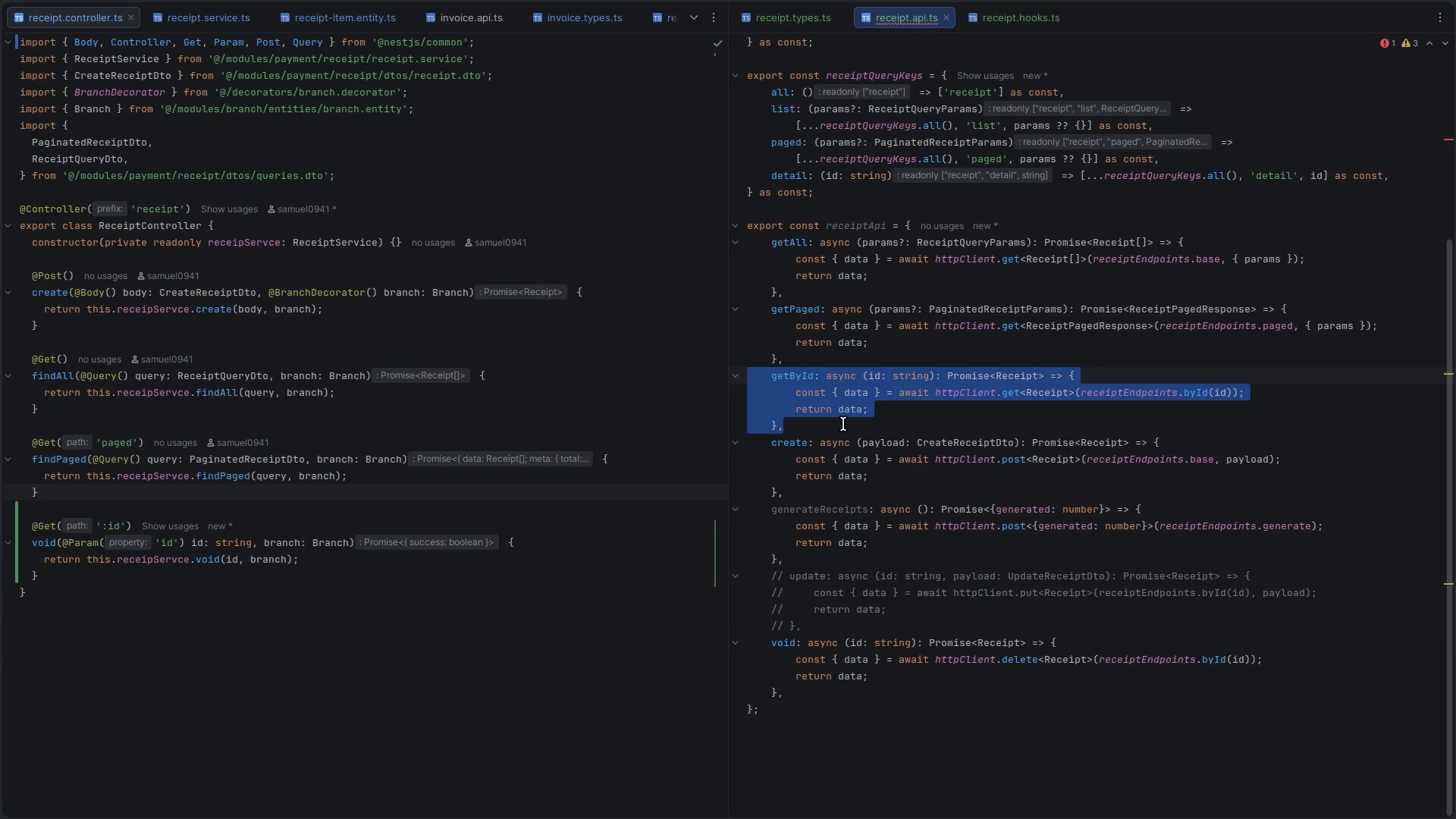 
wait(52.03)
 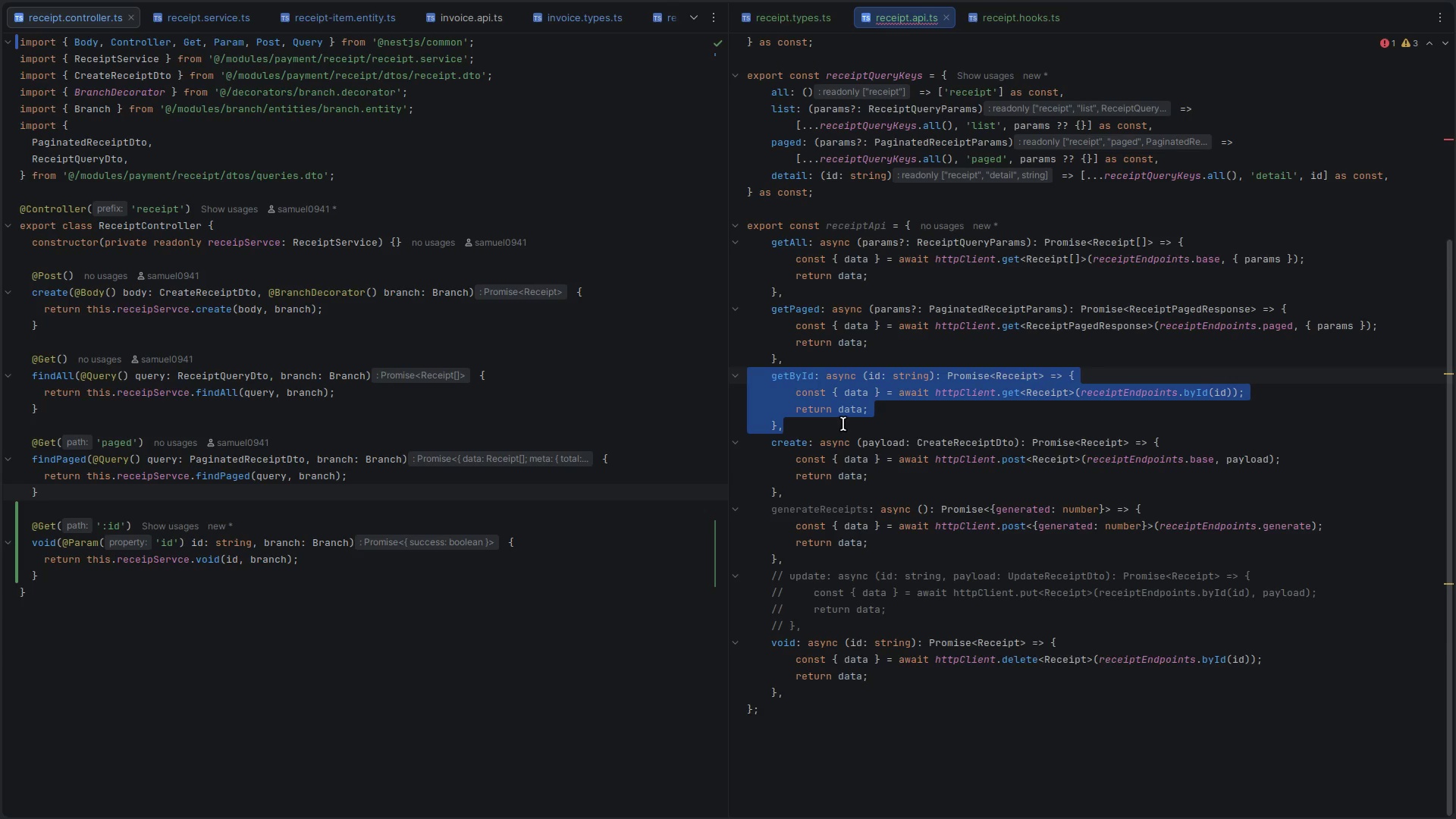 
key(Backspace)
 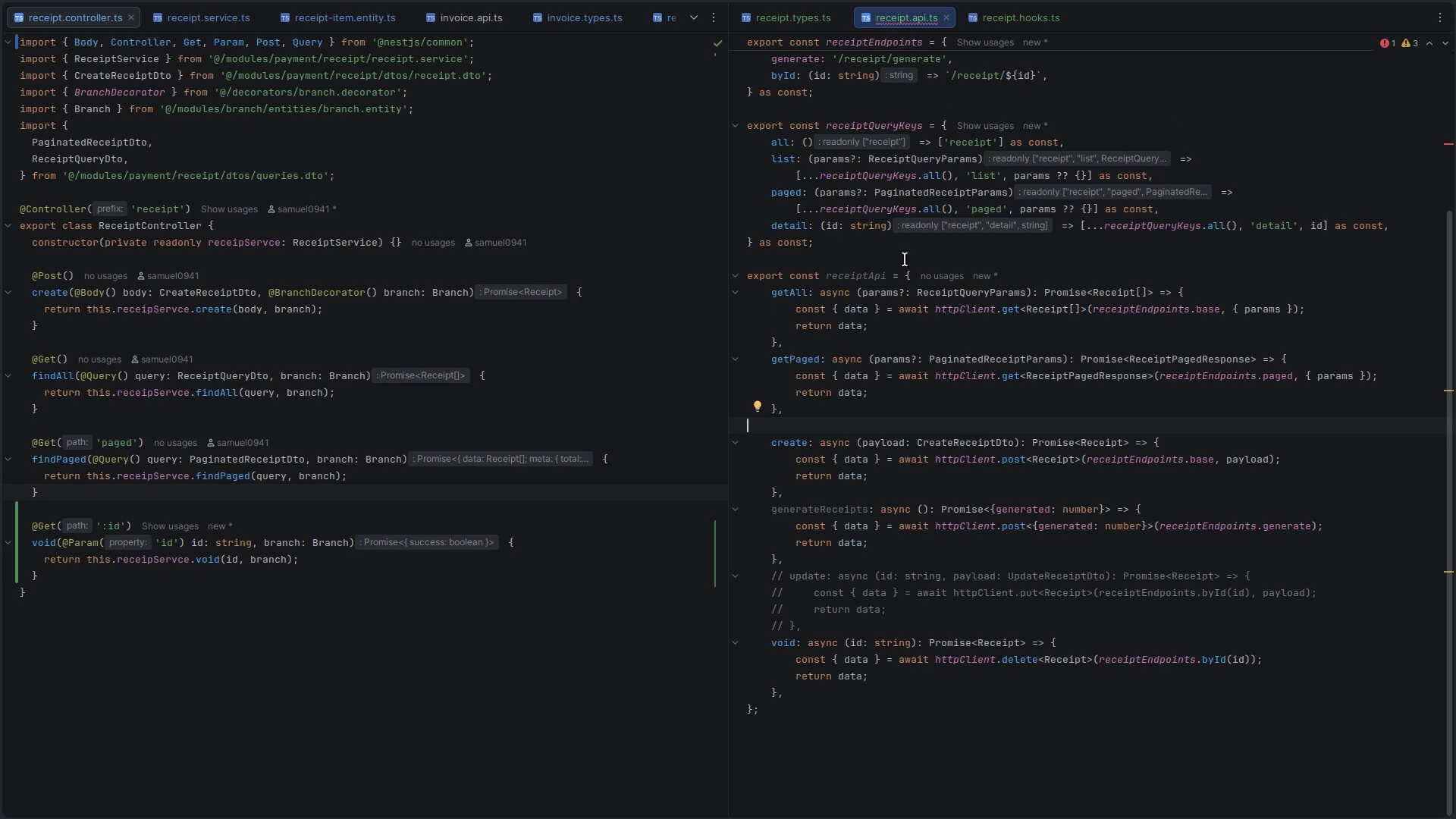 
key(Control+Z)
 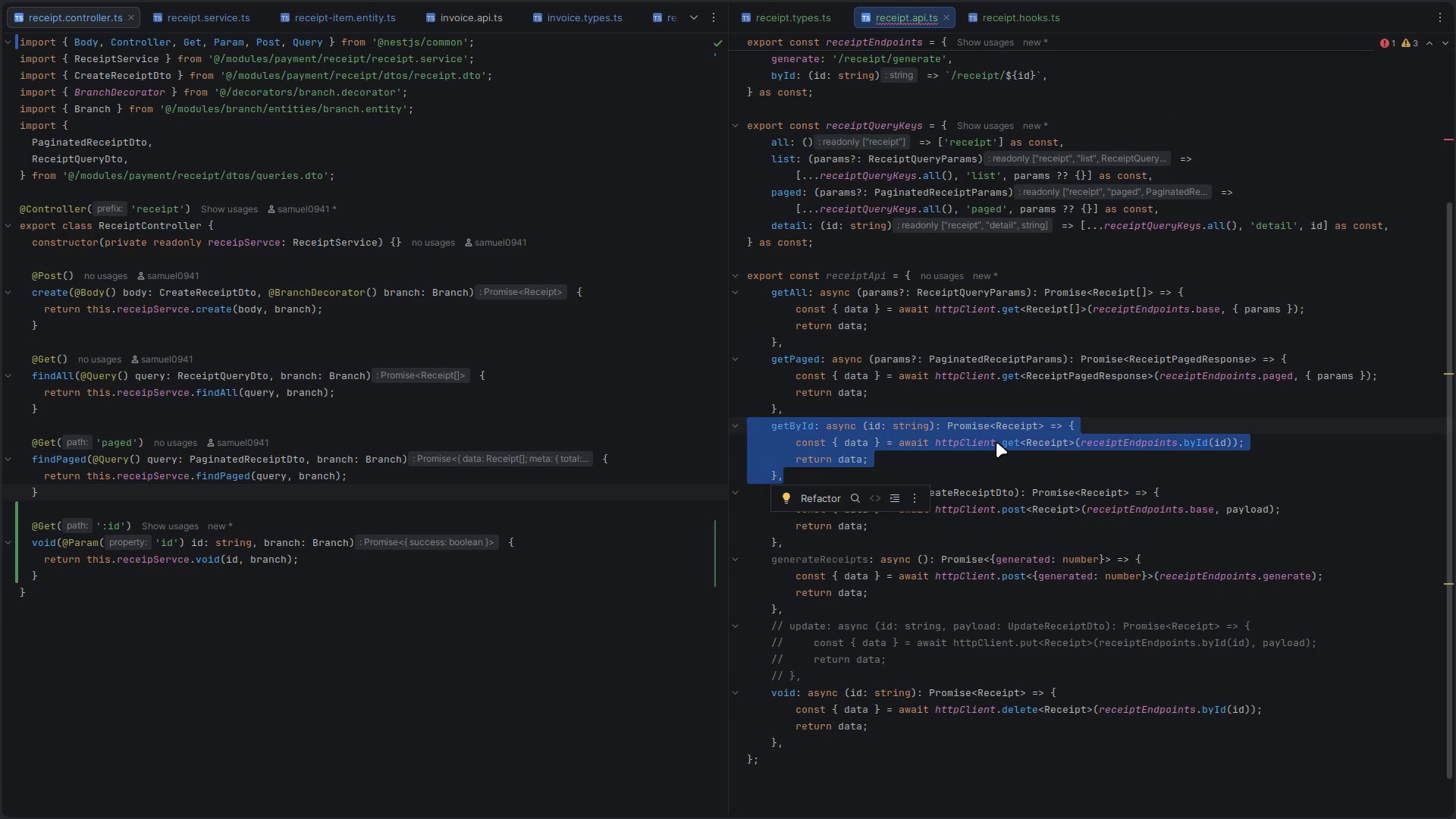 
left_click([955, 439])
 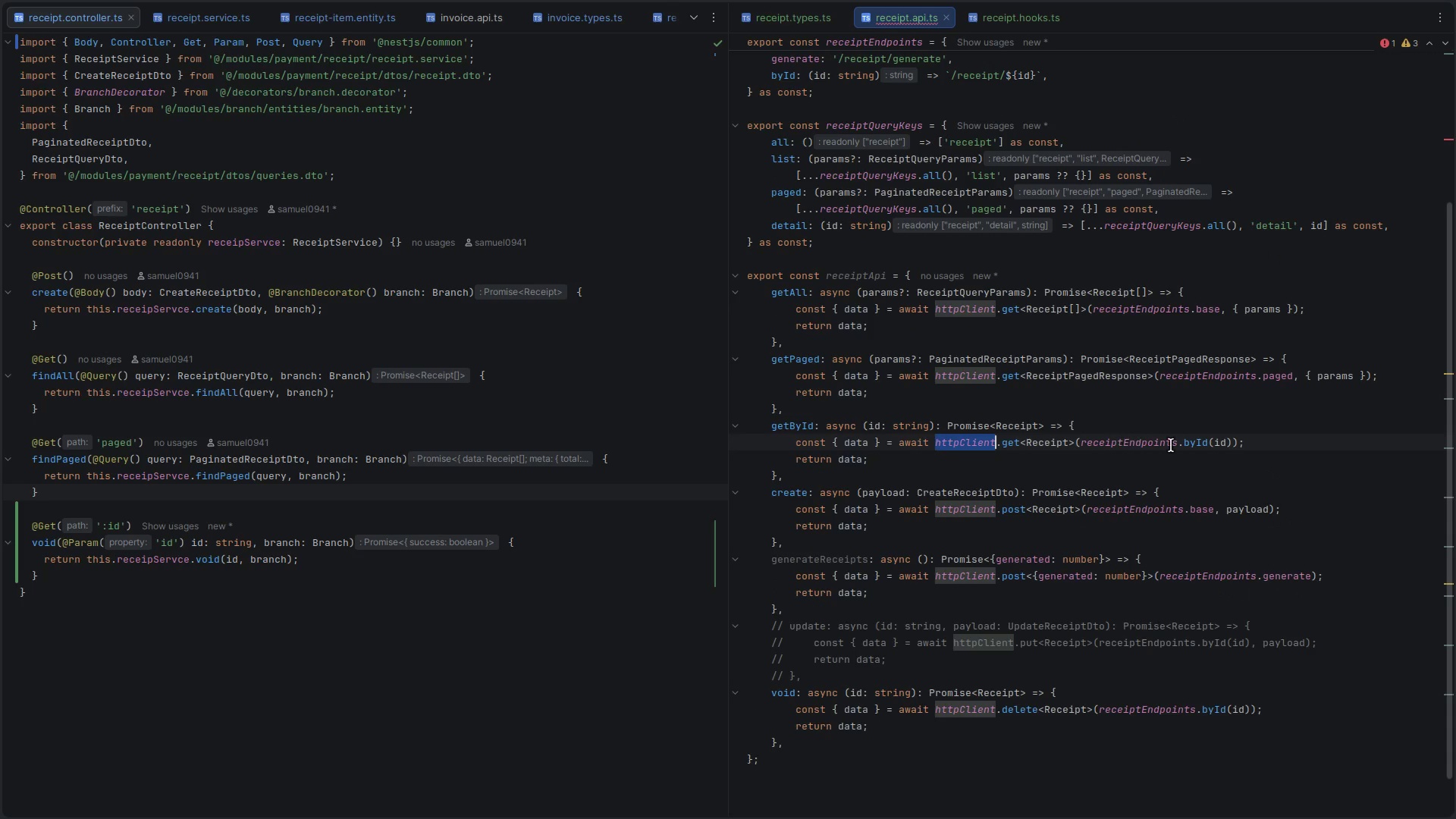 
hold_key(key=ControlLeft, duration=0.32)
 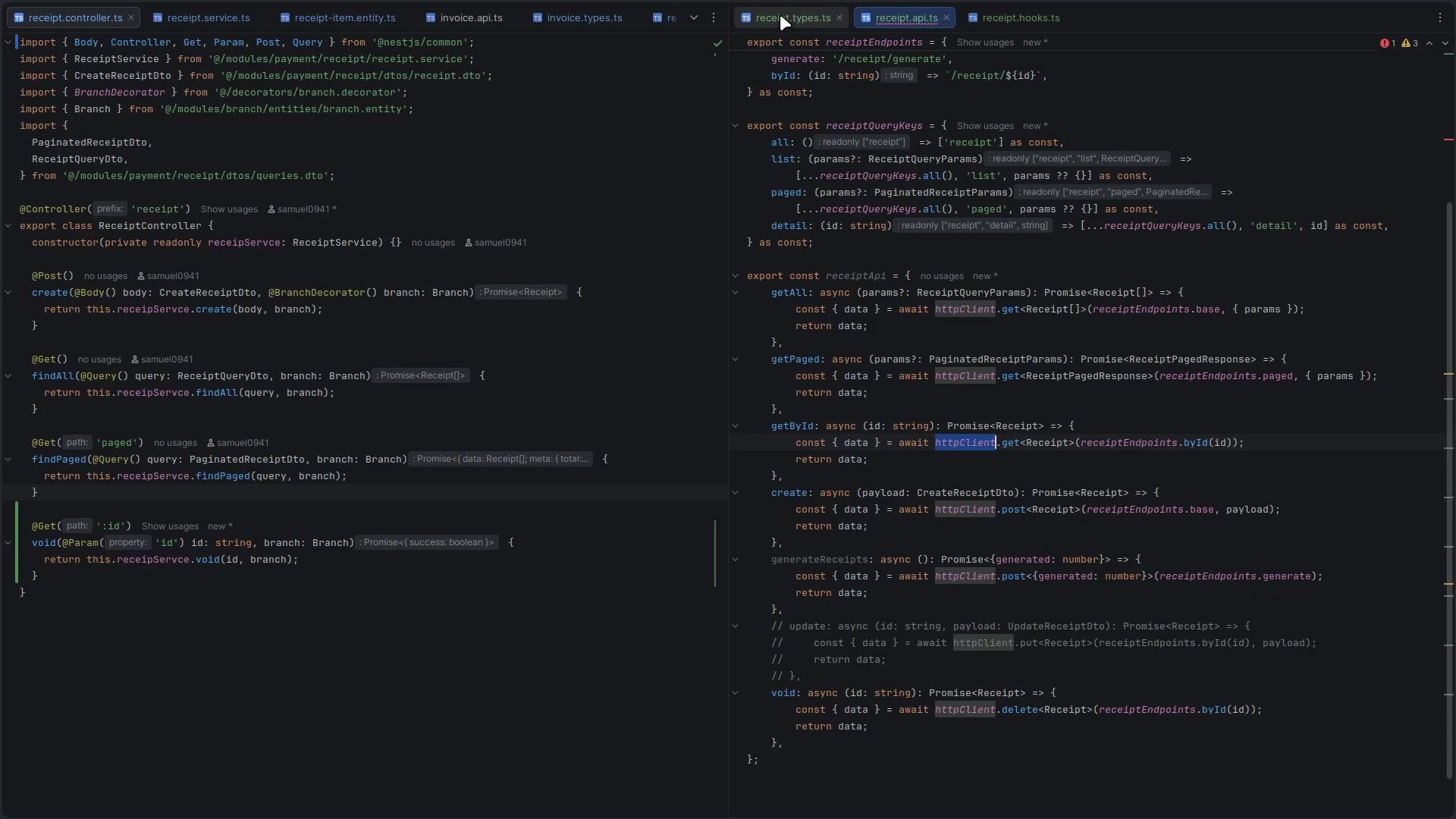 
left_click([780, 15])
 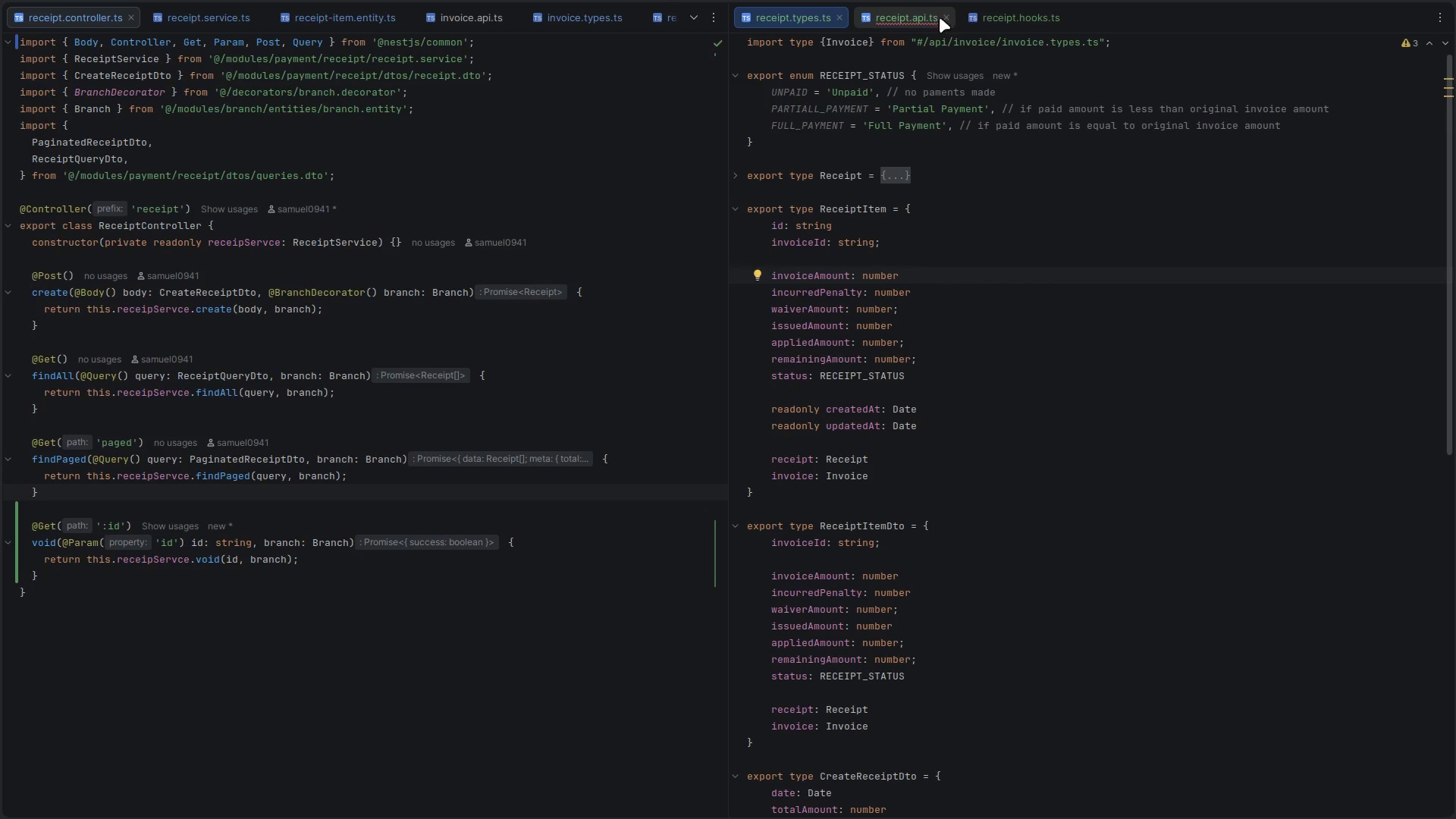 
left_click([917, 24])
 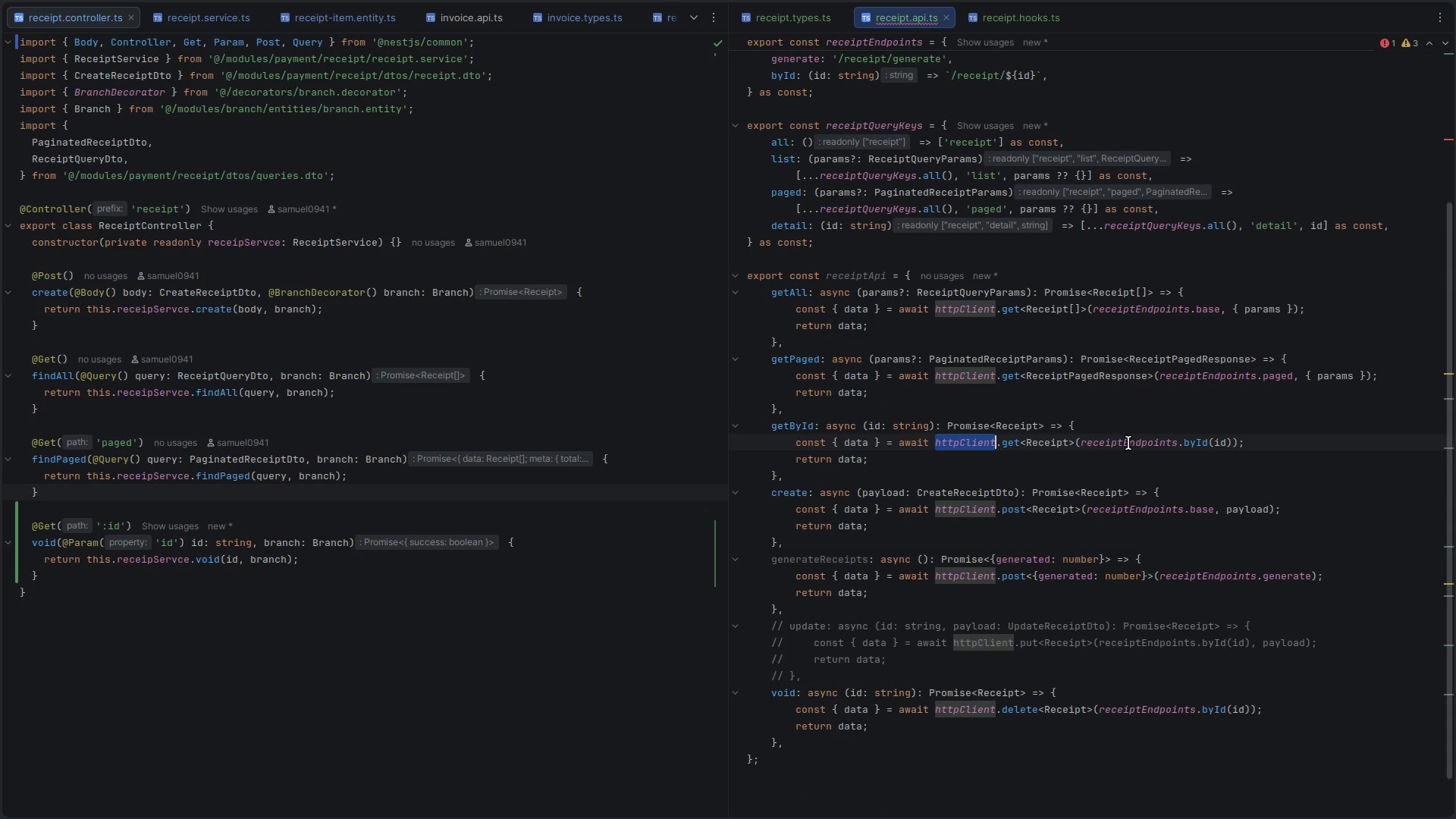 
double_click([1128, 443])
 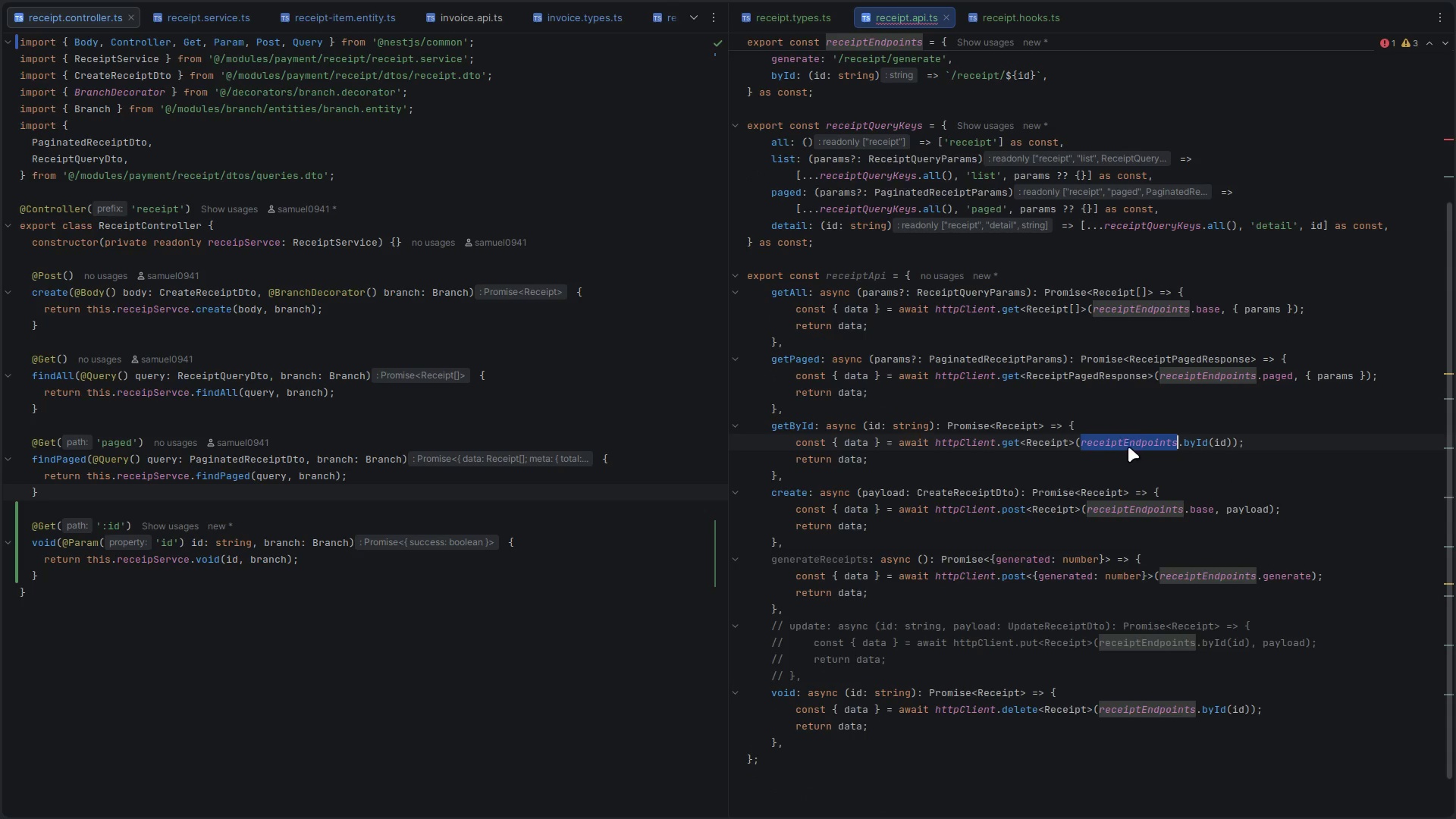 
scroll: coordinate [1120, 447], scroll_direction: up, amount: 6.0
 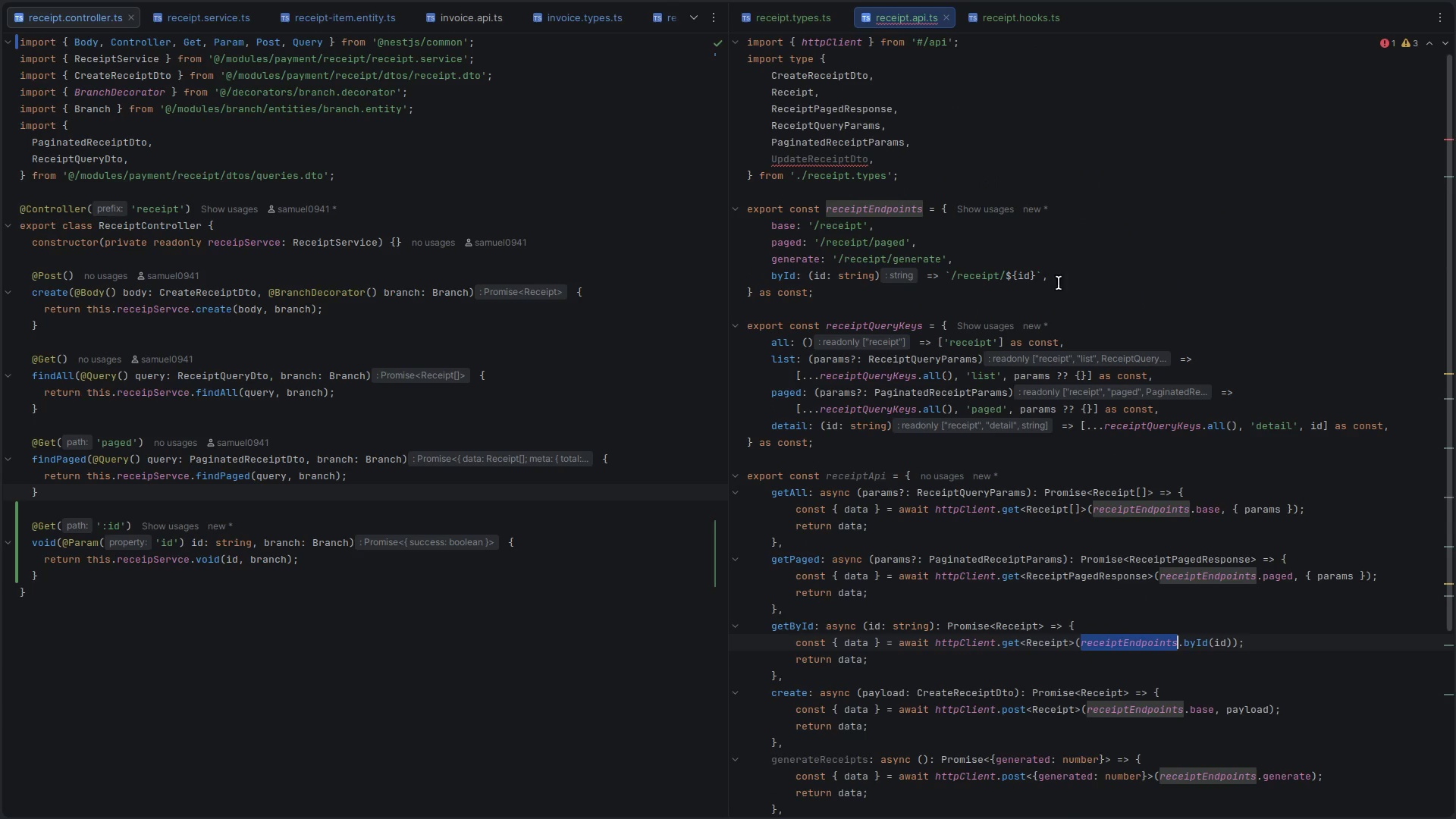 
left_click([1088, 275])
 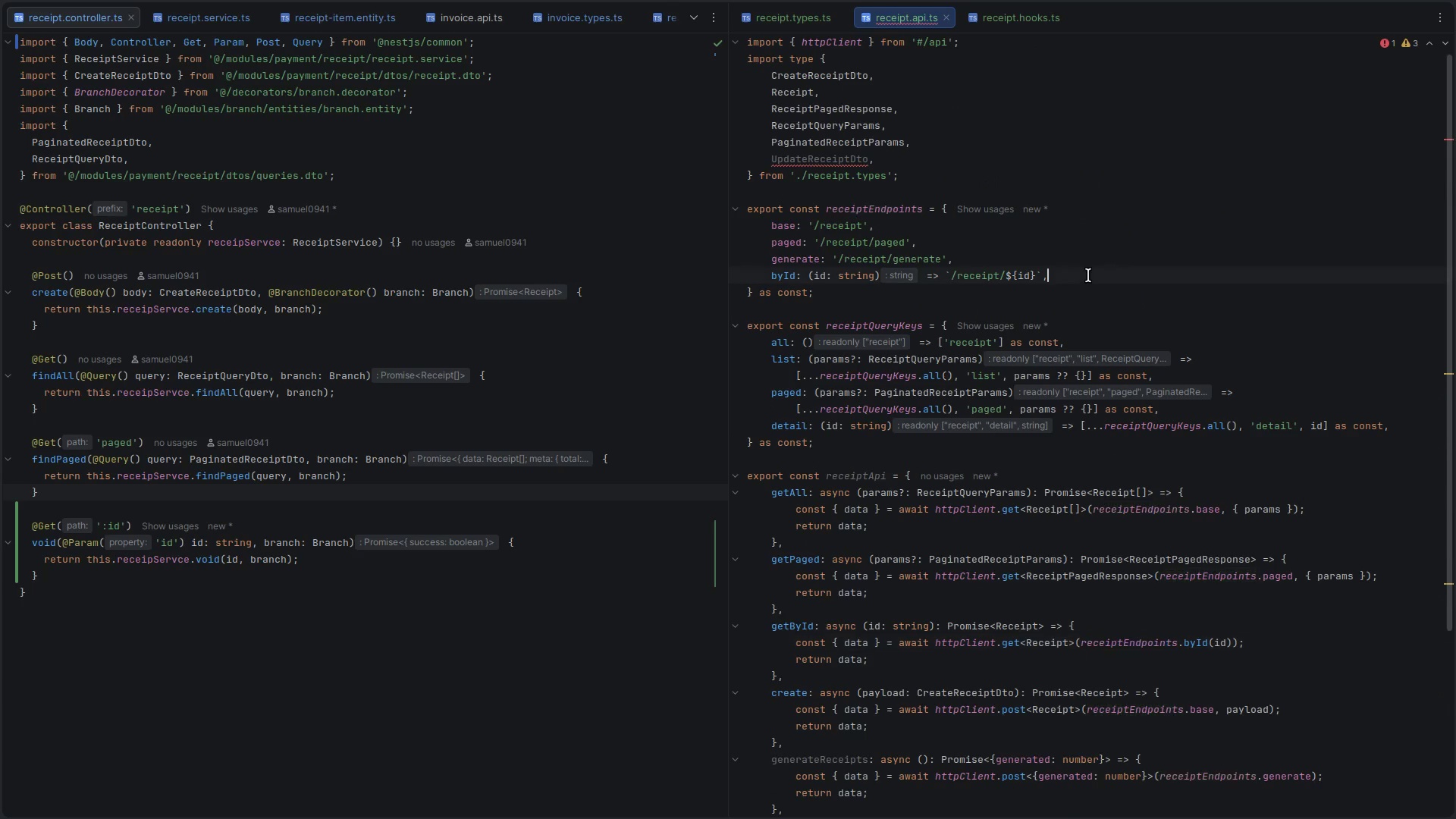 
key(Control+ControlLeft)
 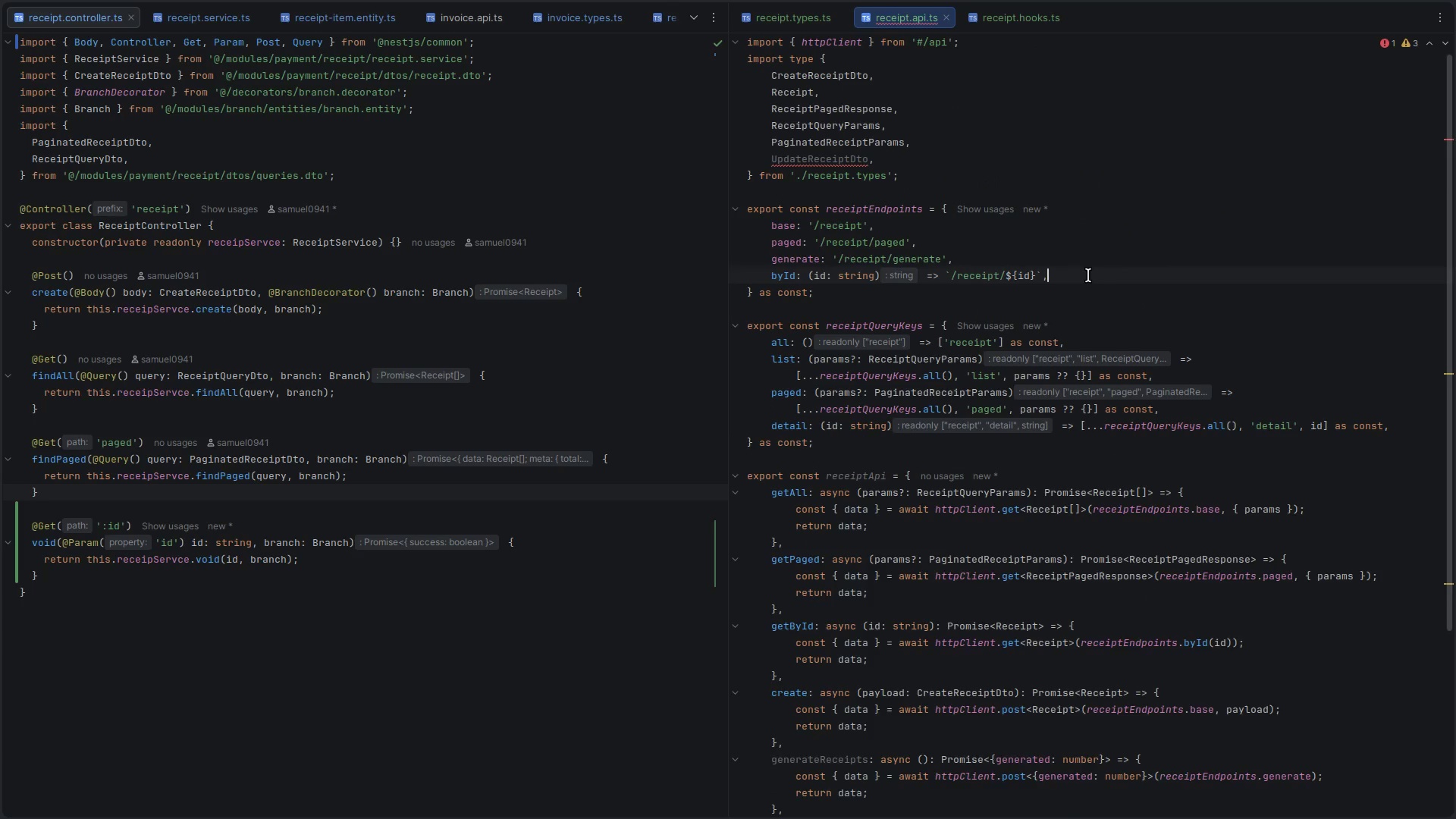 
key(Control+X)
 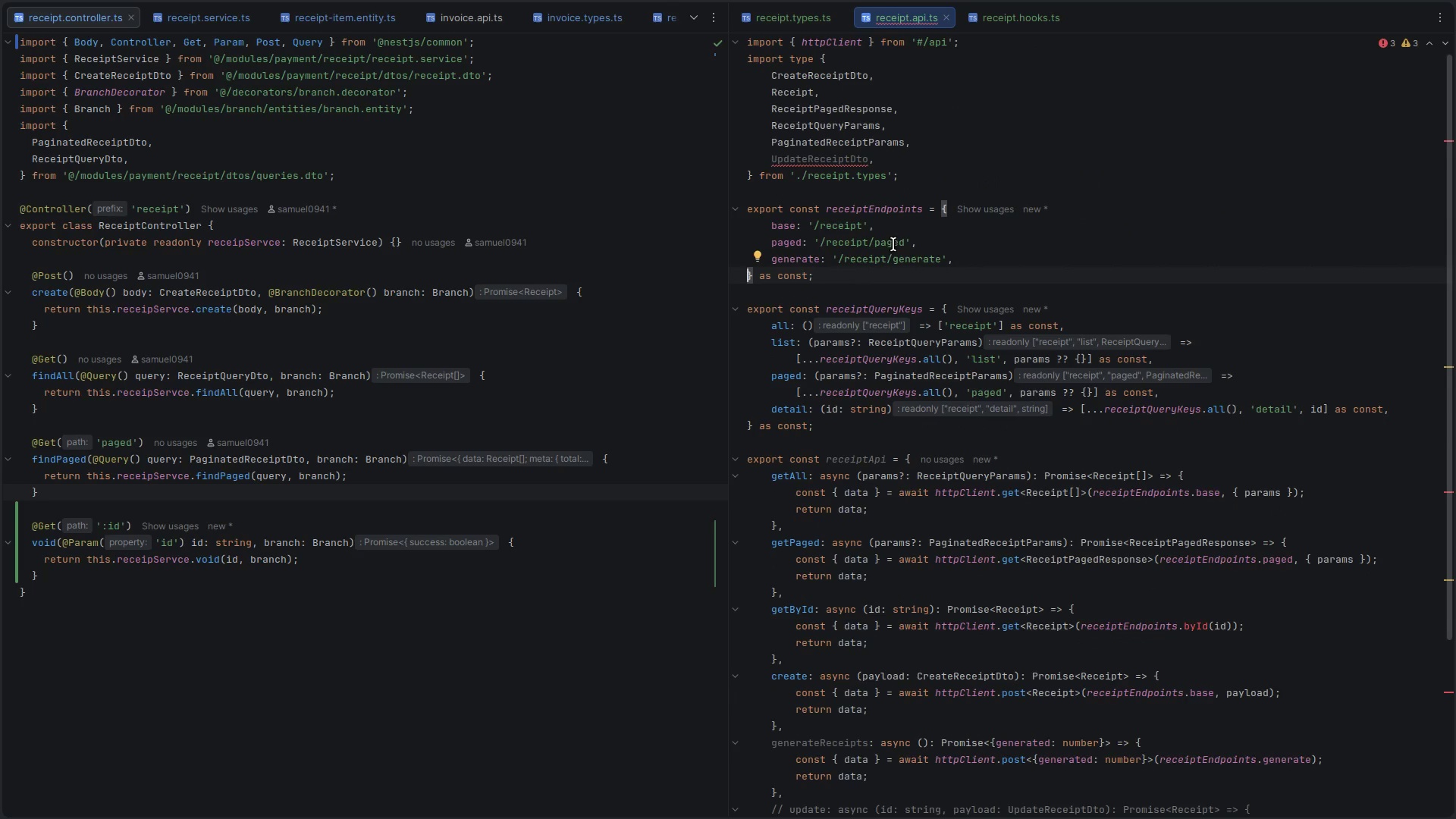 
scroll: coordinate [894, 441], scroll_direction: down, amount: 5.0
 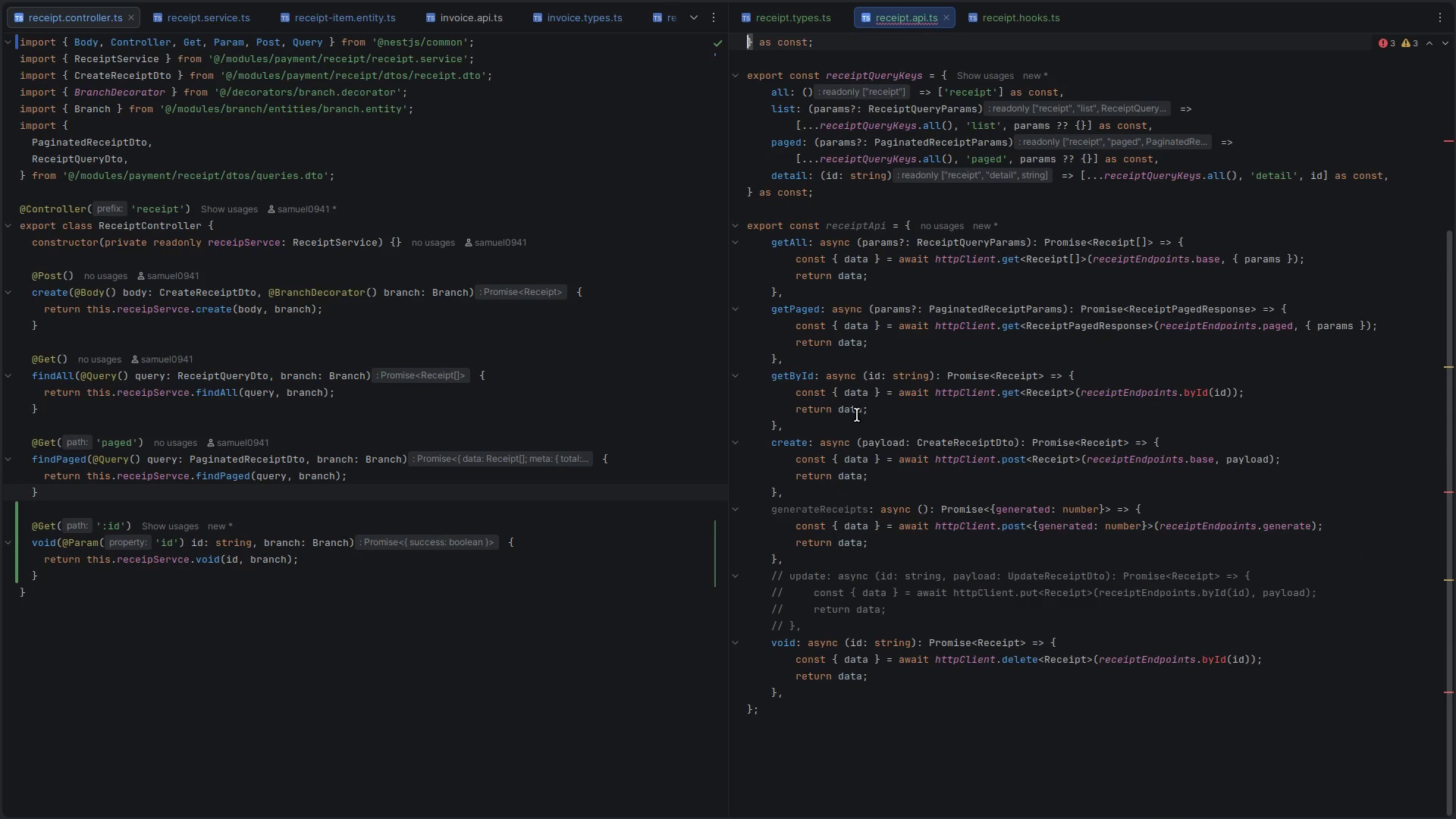 
left_click([858, 424])
 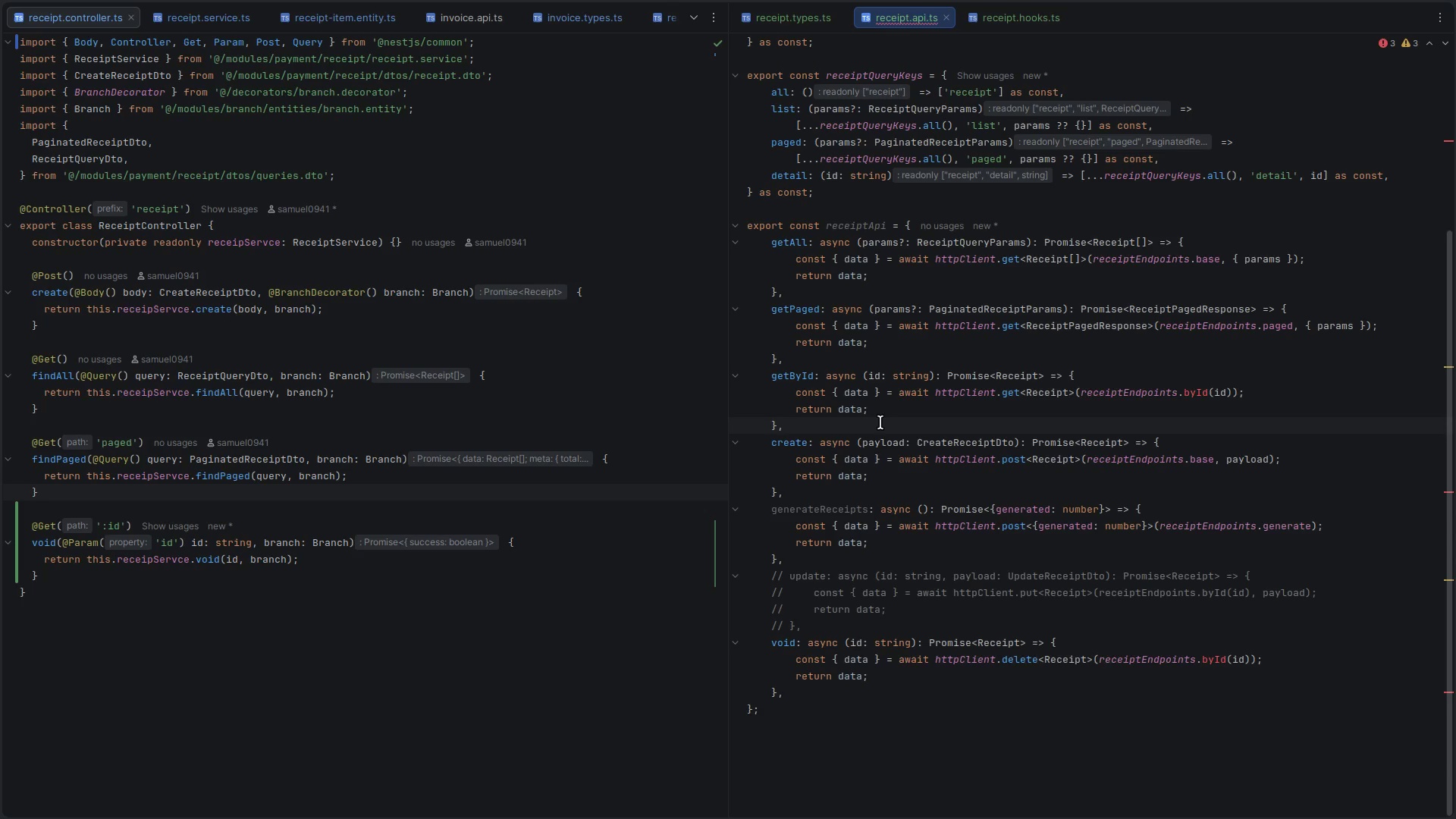 
key(Shift+ArrowUp)
 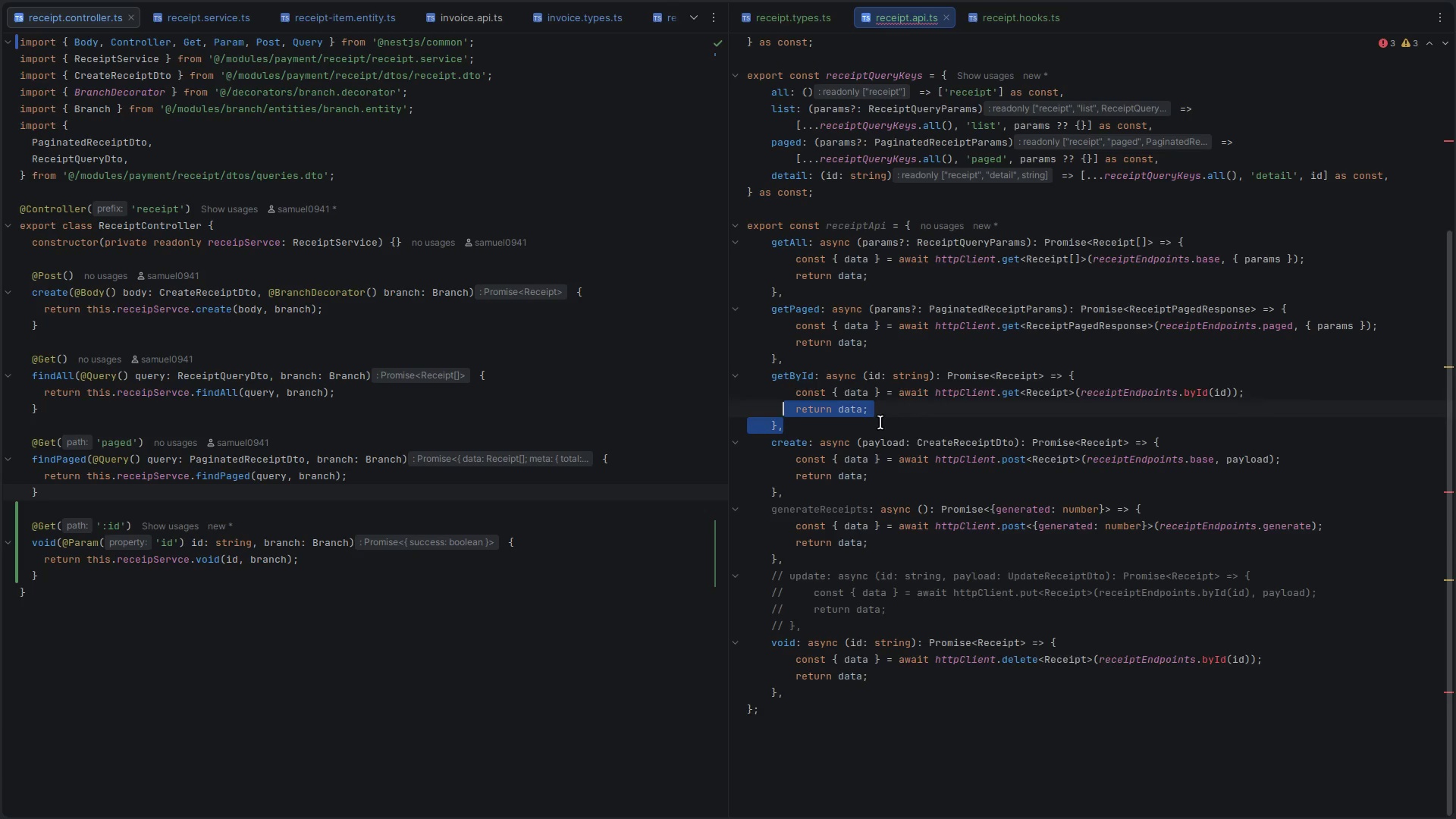 
key(Shift+ArrowUp)
 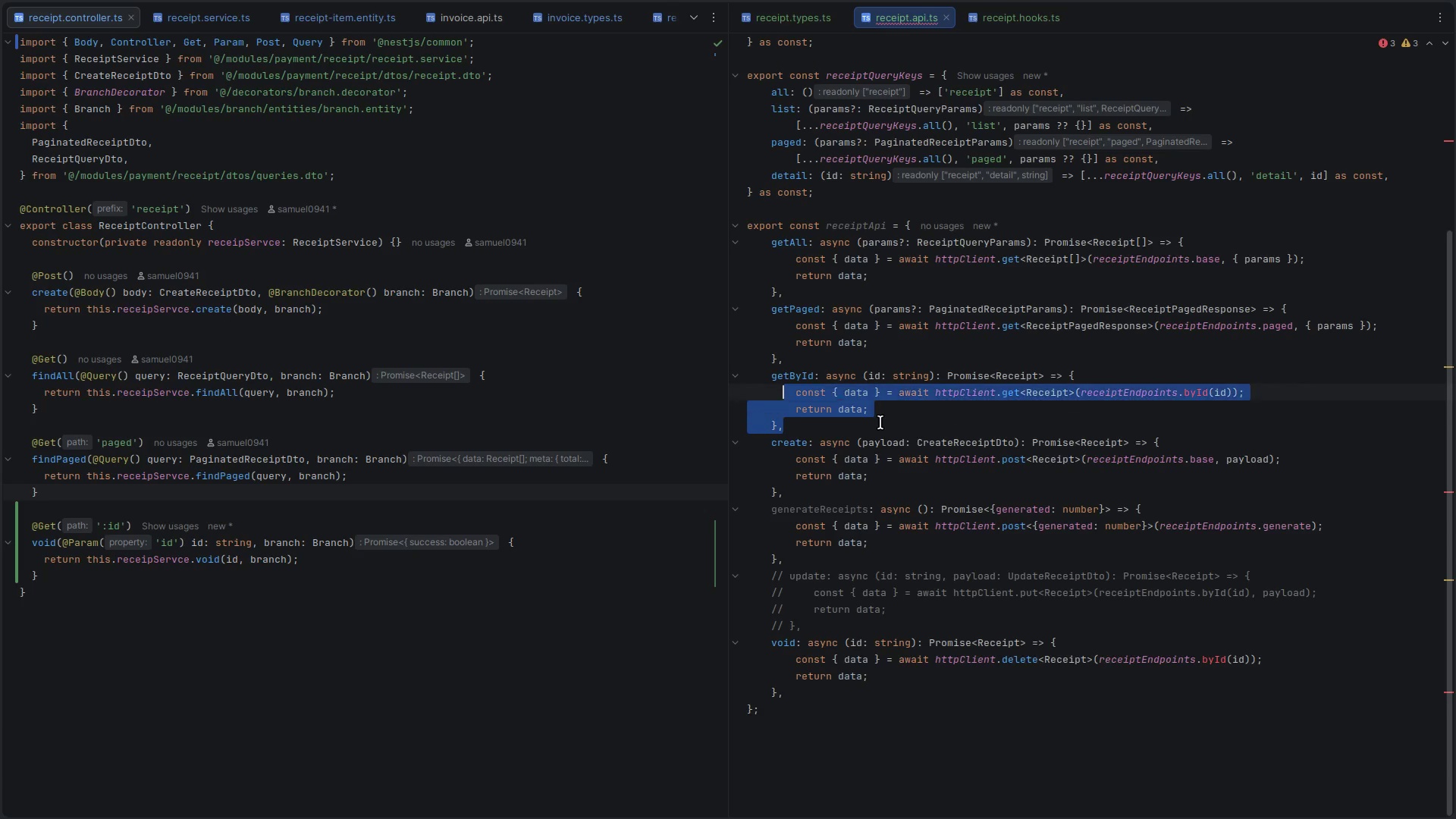 
key(Shift+ArrowUp)
 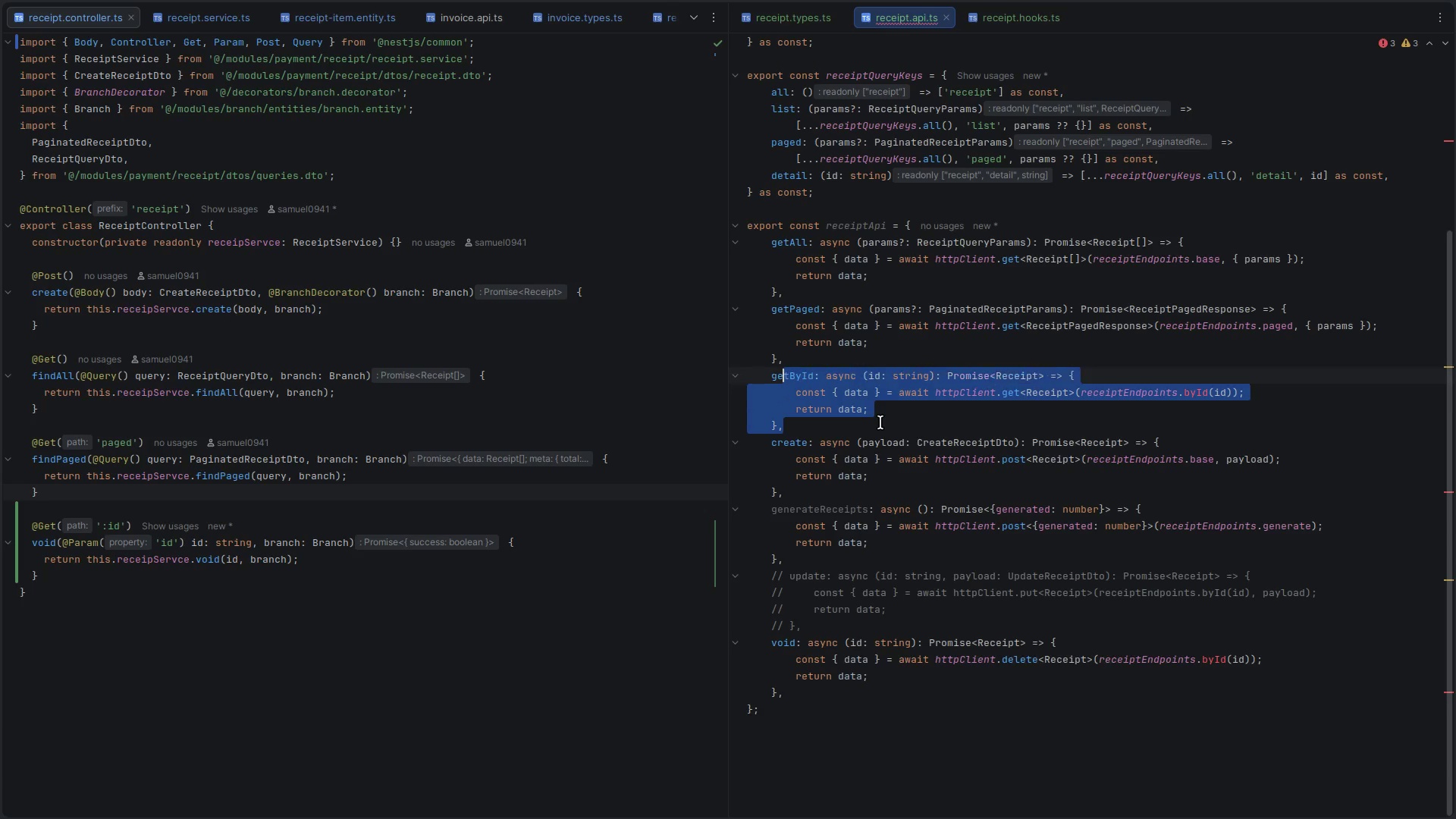 
key(Shift+ArrowUp)
 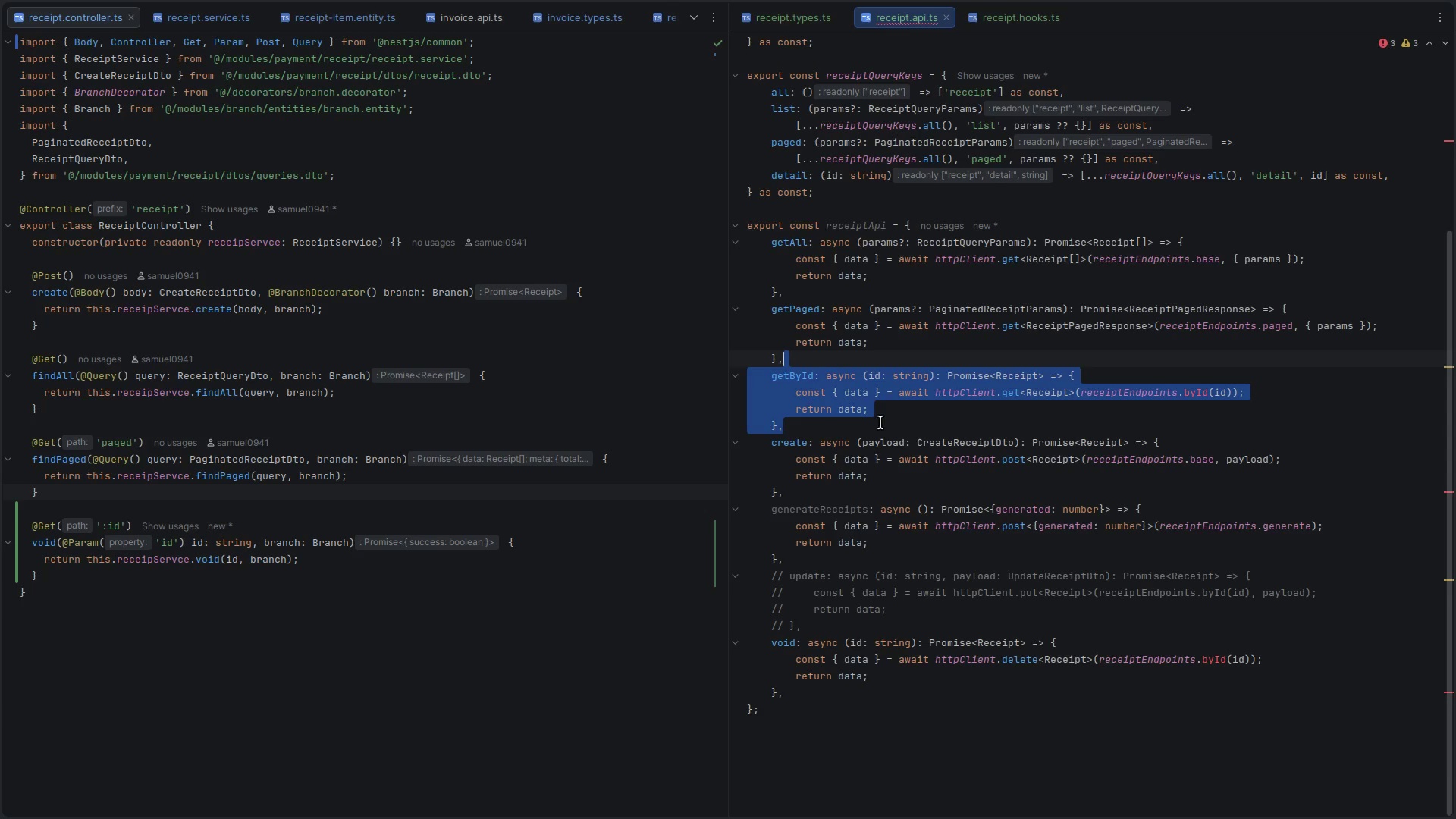 
key(Backspace)
 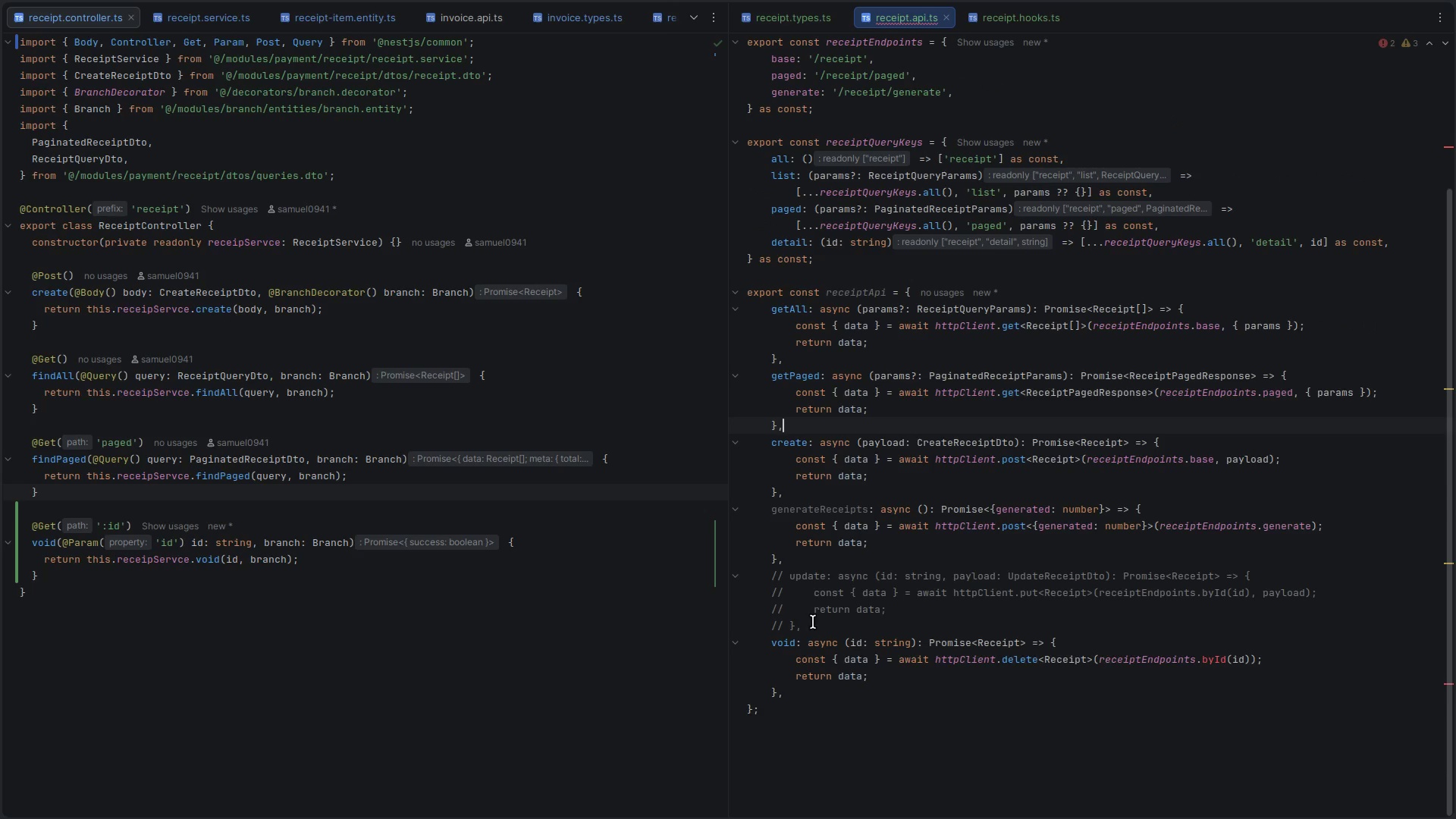 
left_click([814, 630])
 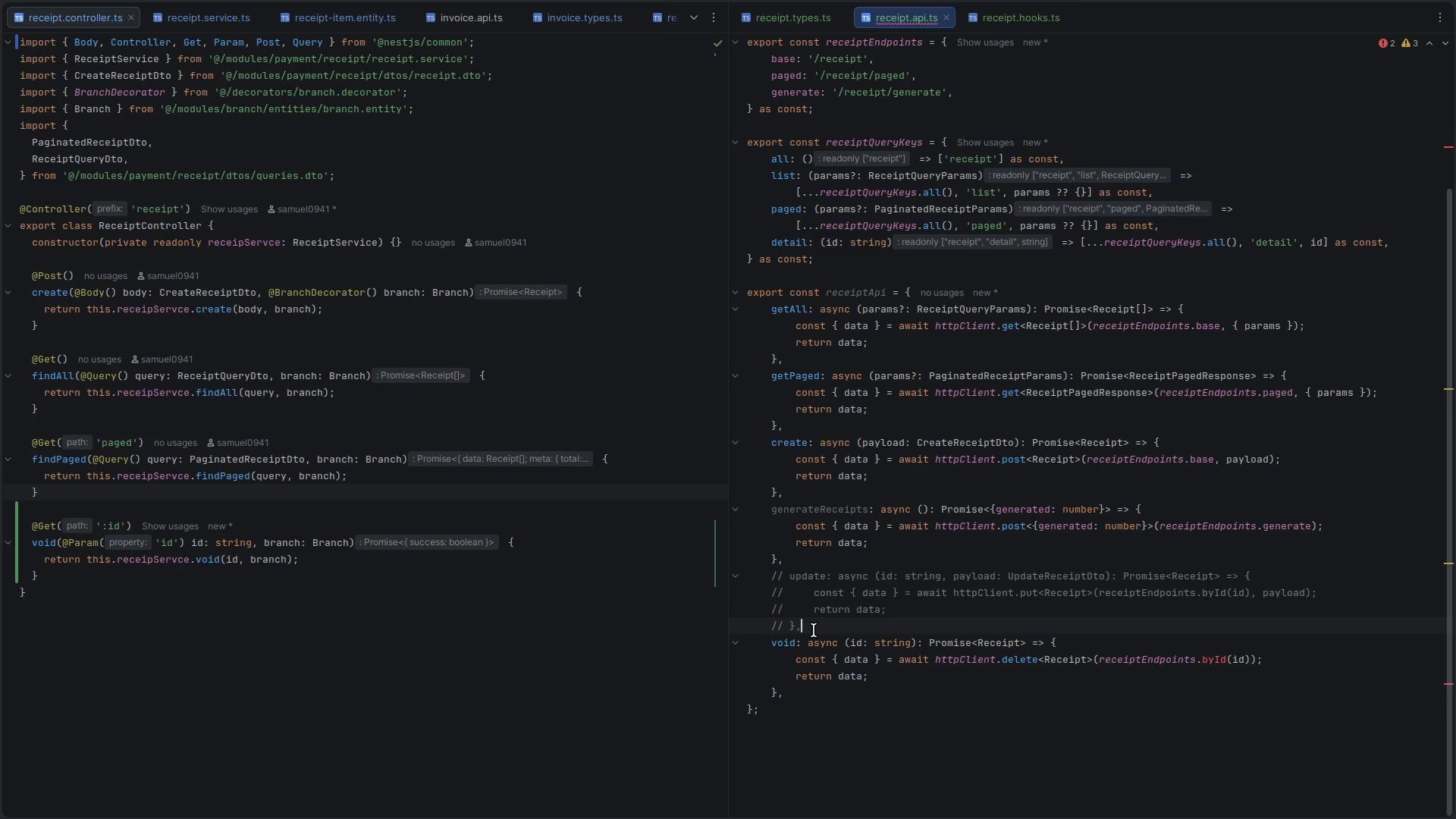 
key(Shift+ArrowUp)
 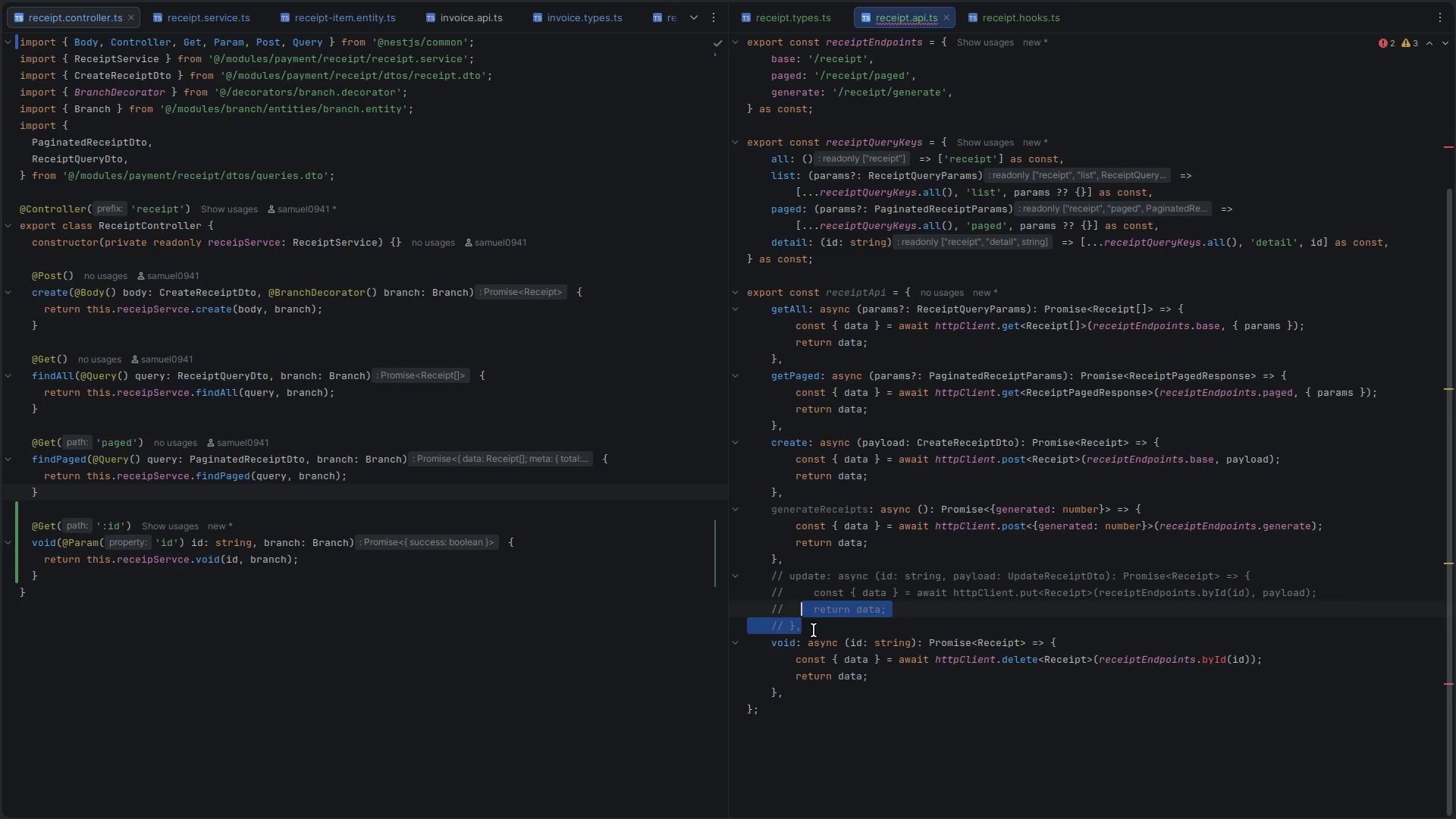 
key(Shift+ArrowUp)
 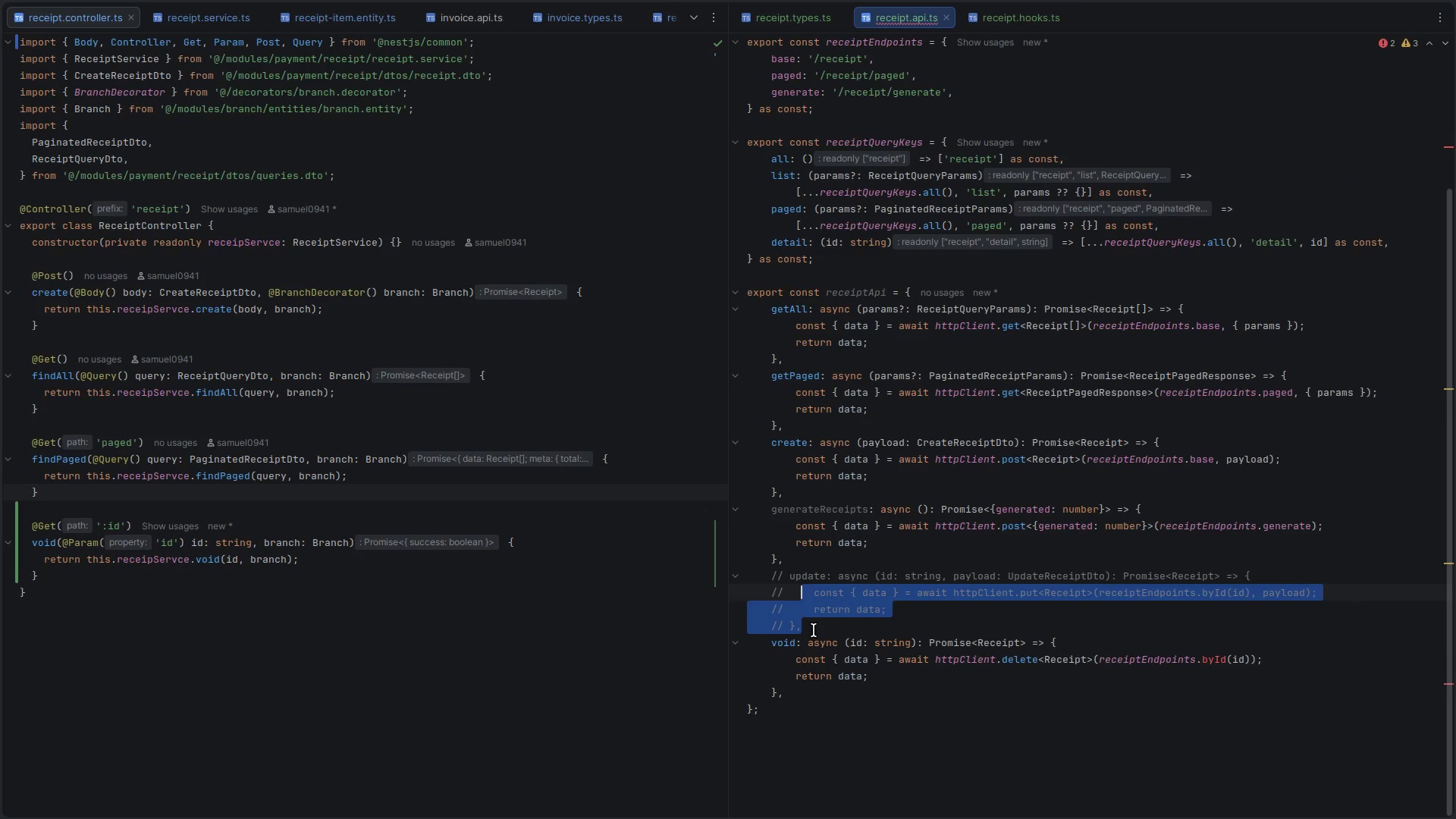 
key(Shift+ArrowUp)
 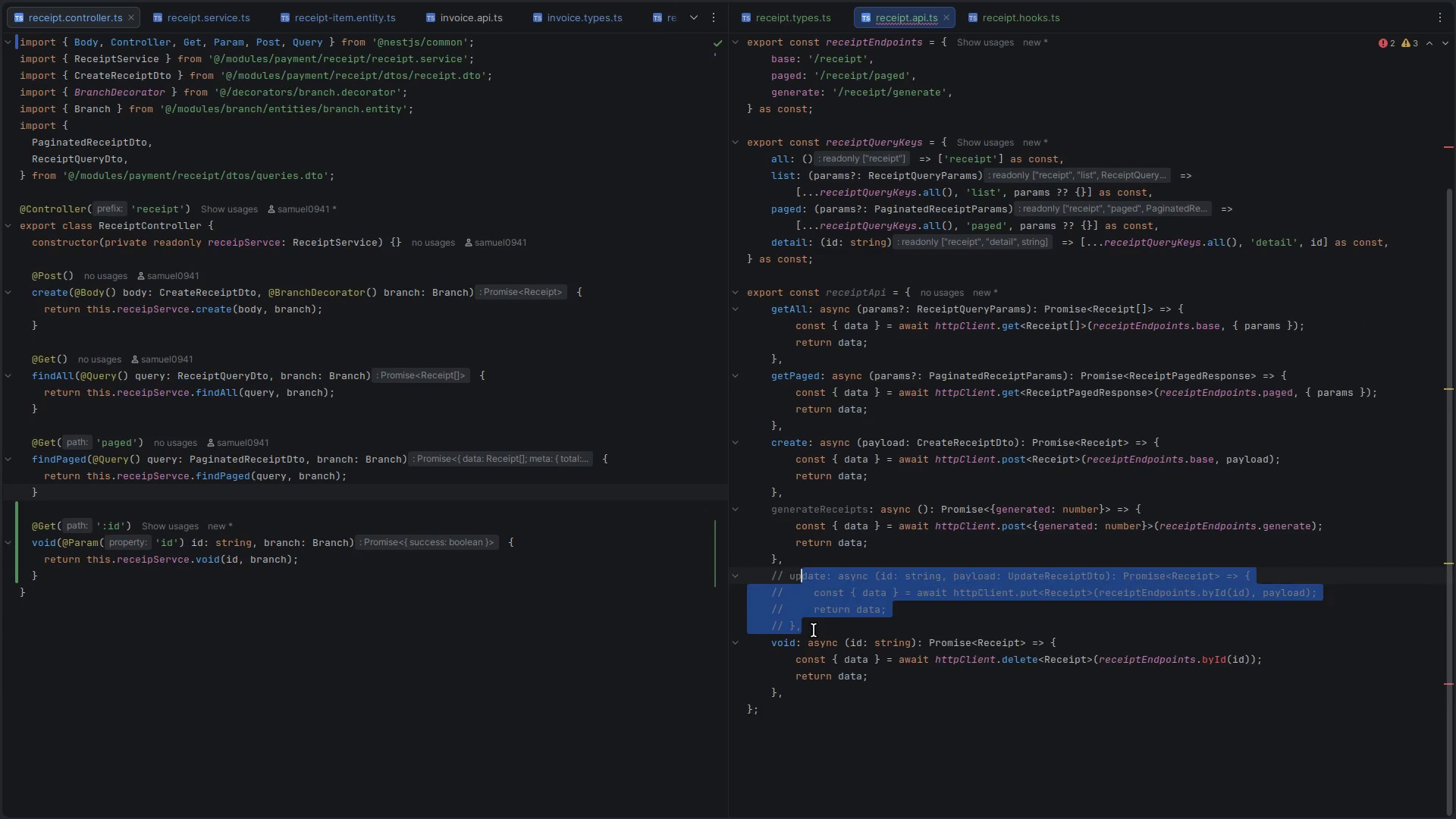 
key(Shift+ArrowUp)
 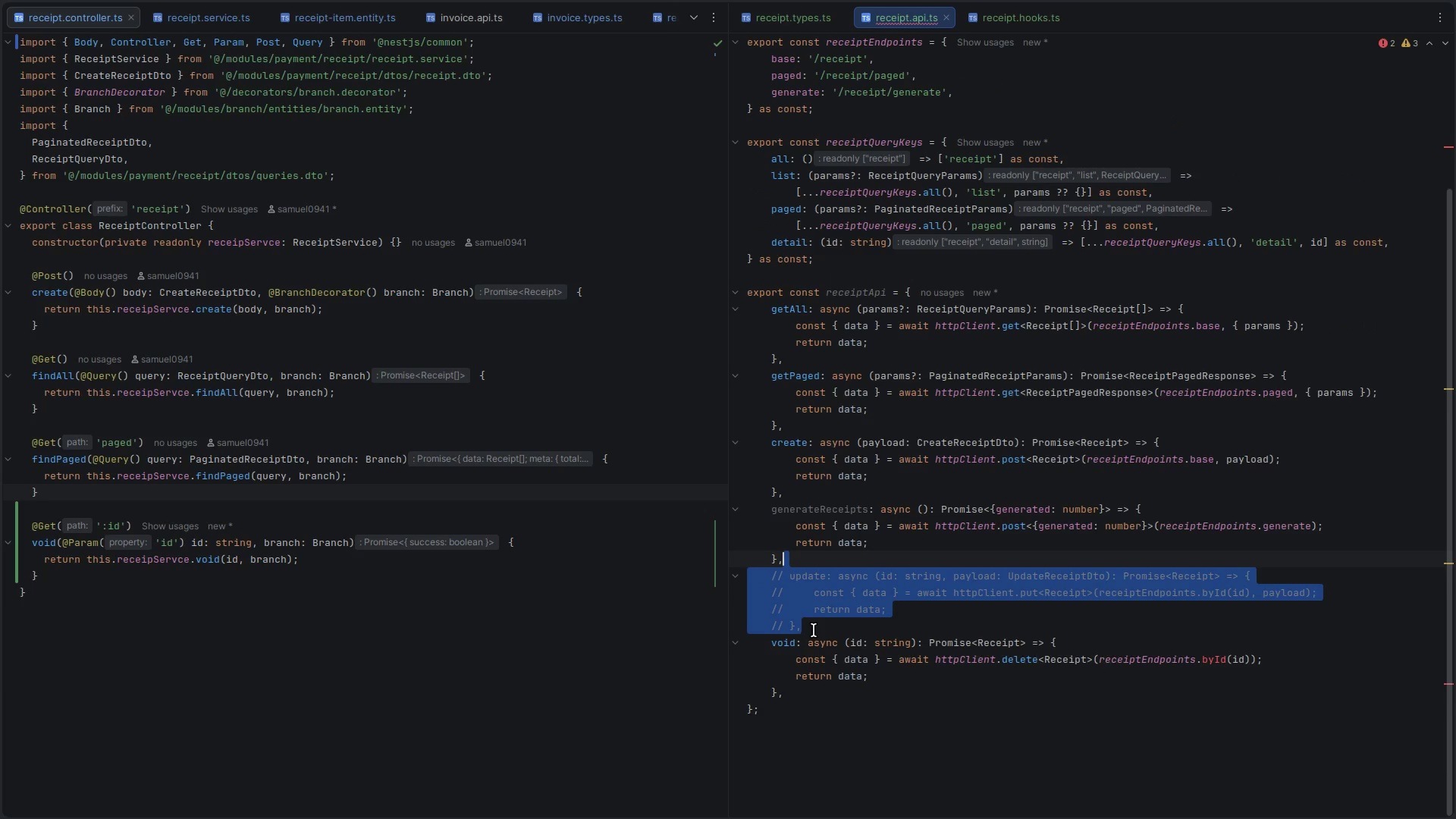 
key(Shift+ArrowUp)
 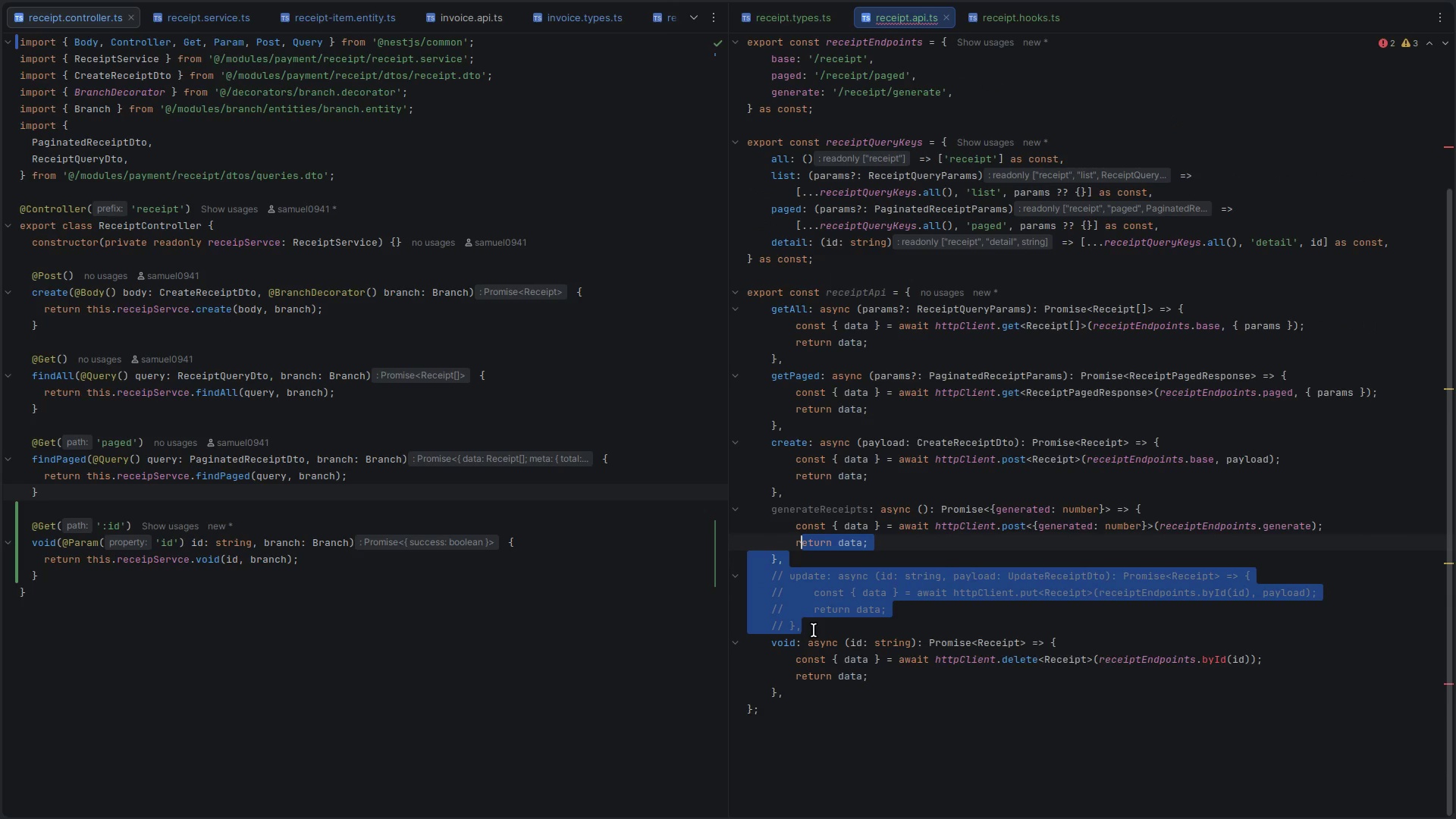 
key(Shift+ArrowUp)
 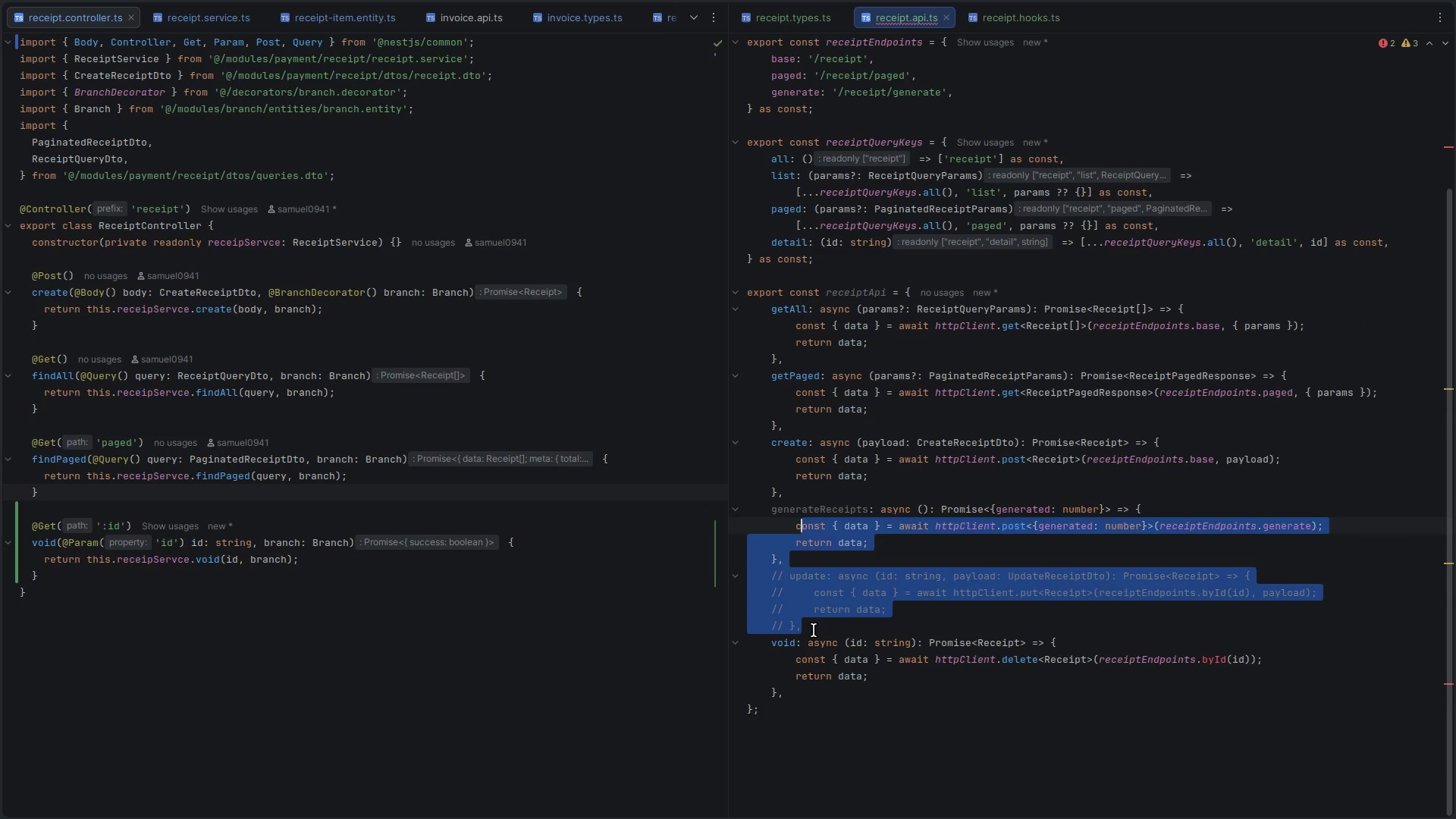 
key(Shift+ArrowUp)
 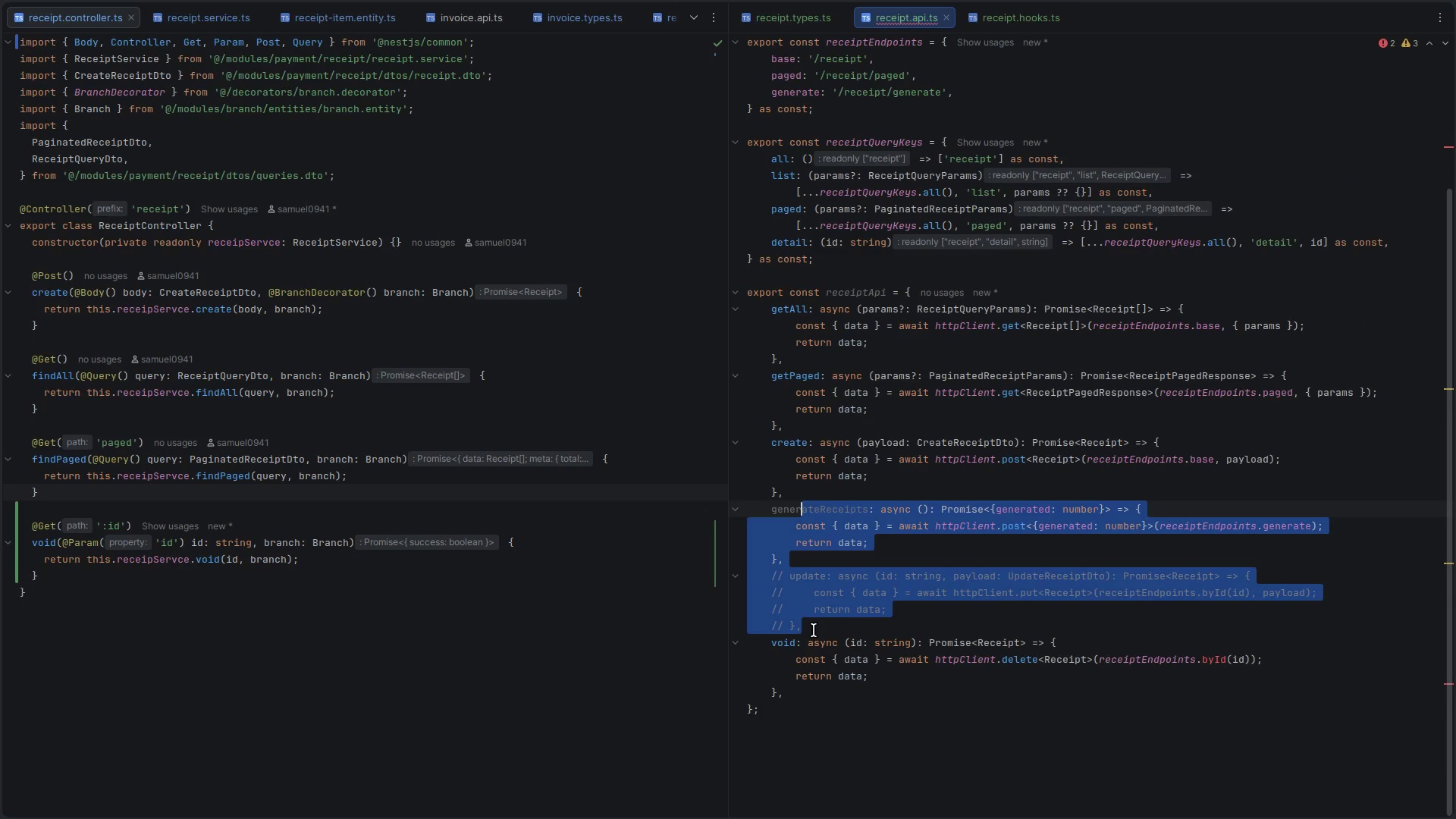 
key(Shift+ArrowUp)
 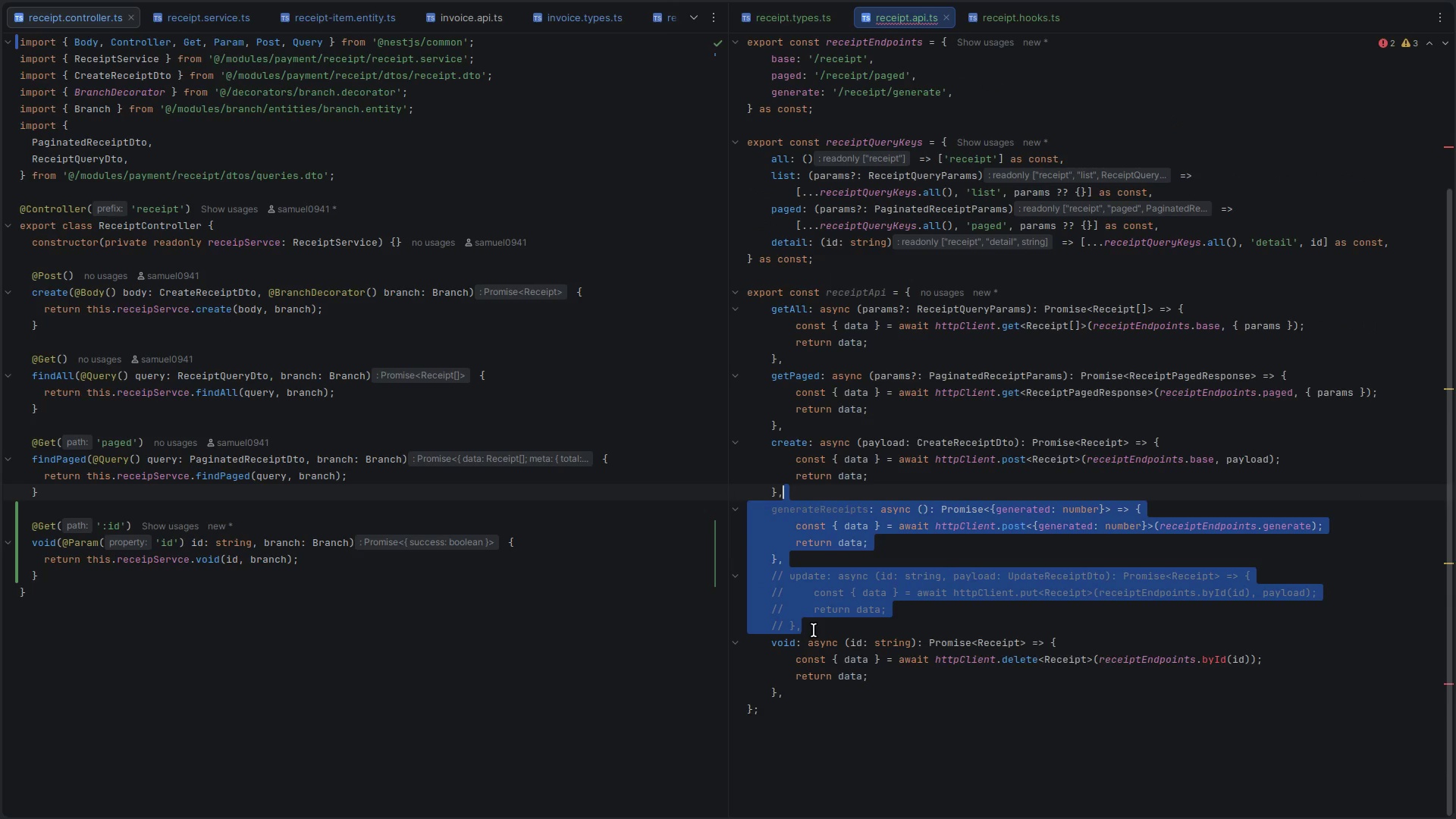 
key(Backspace)
 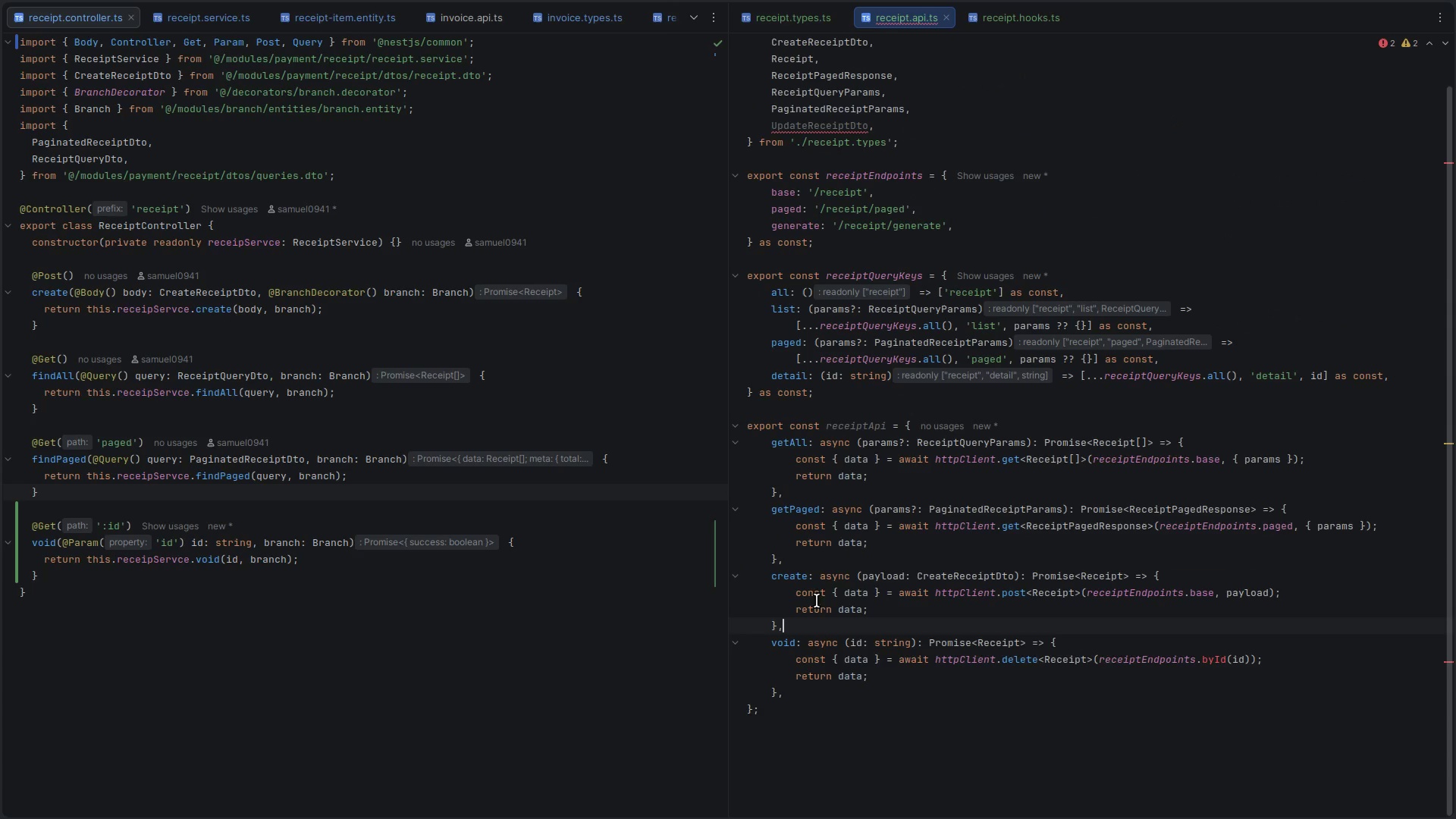 
key(Control+ControlLeft)
 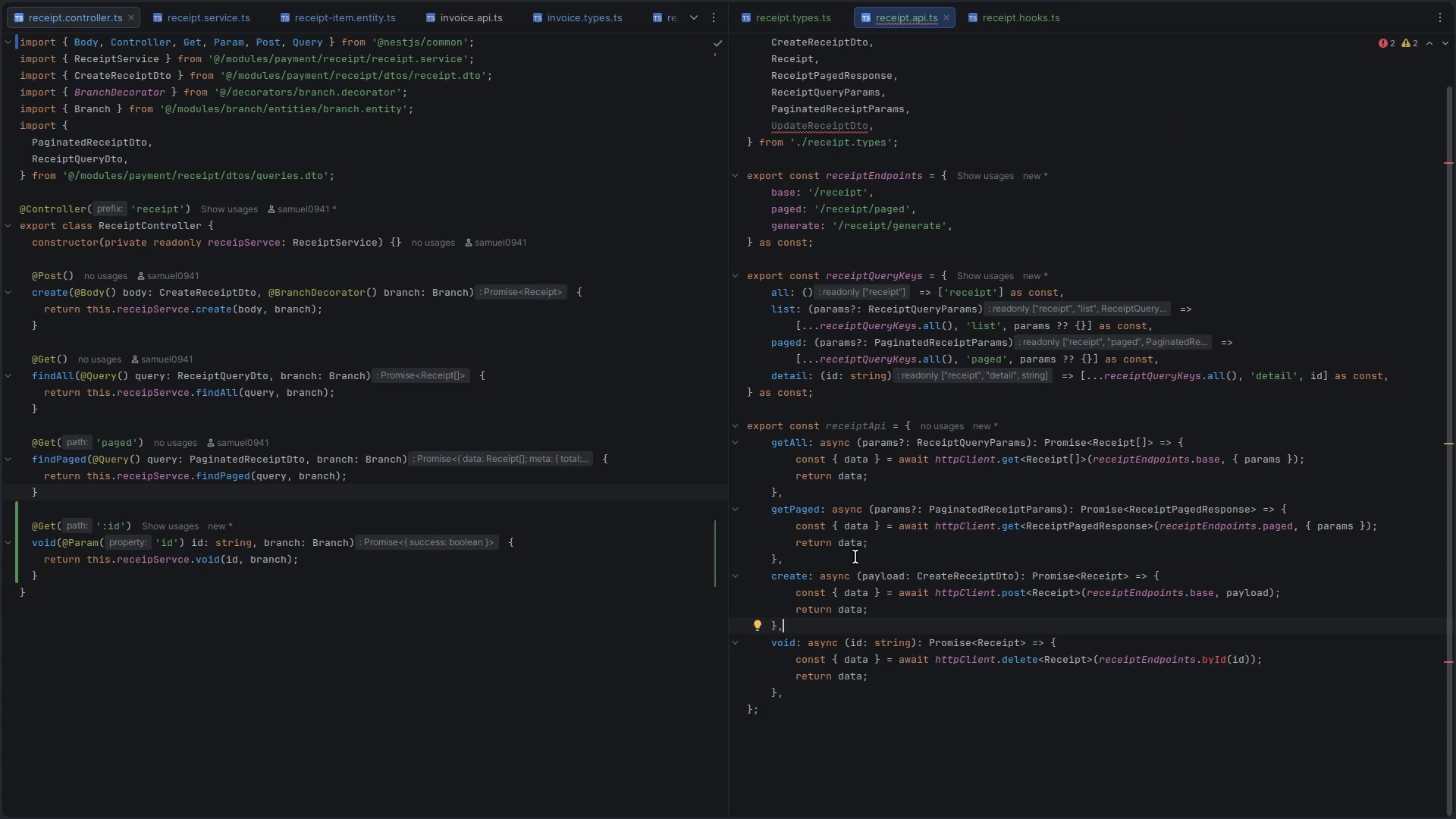 
key(Control+S)
 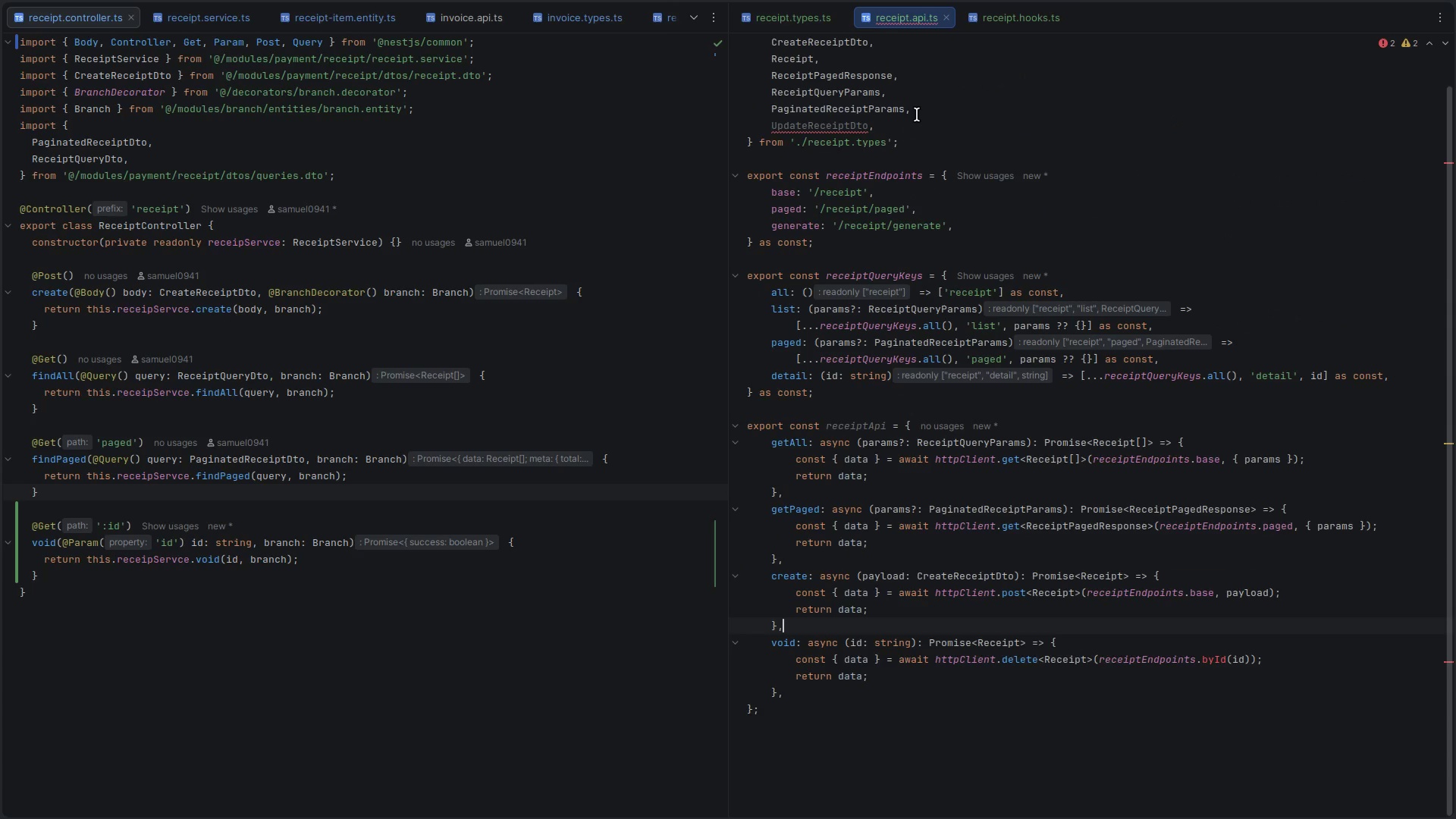 
key(Alt+Shift+O)
 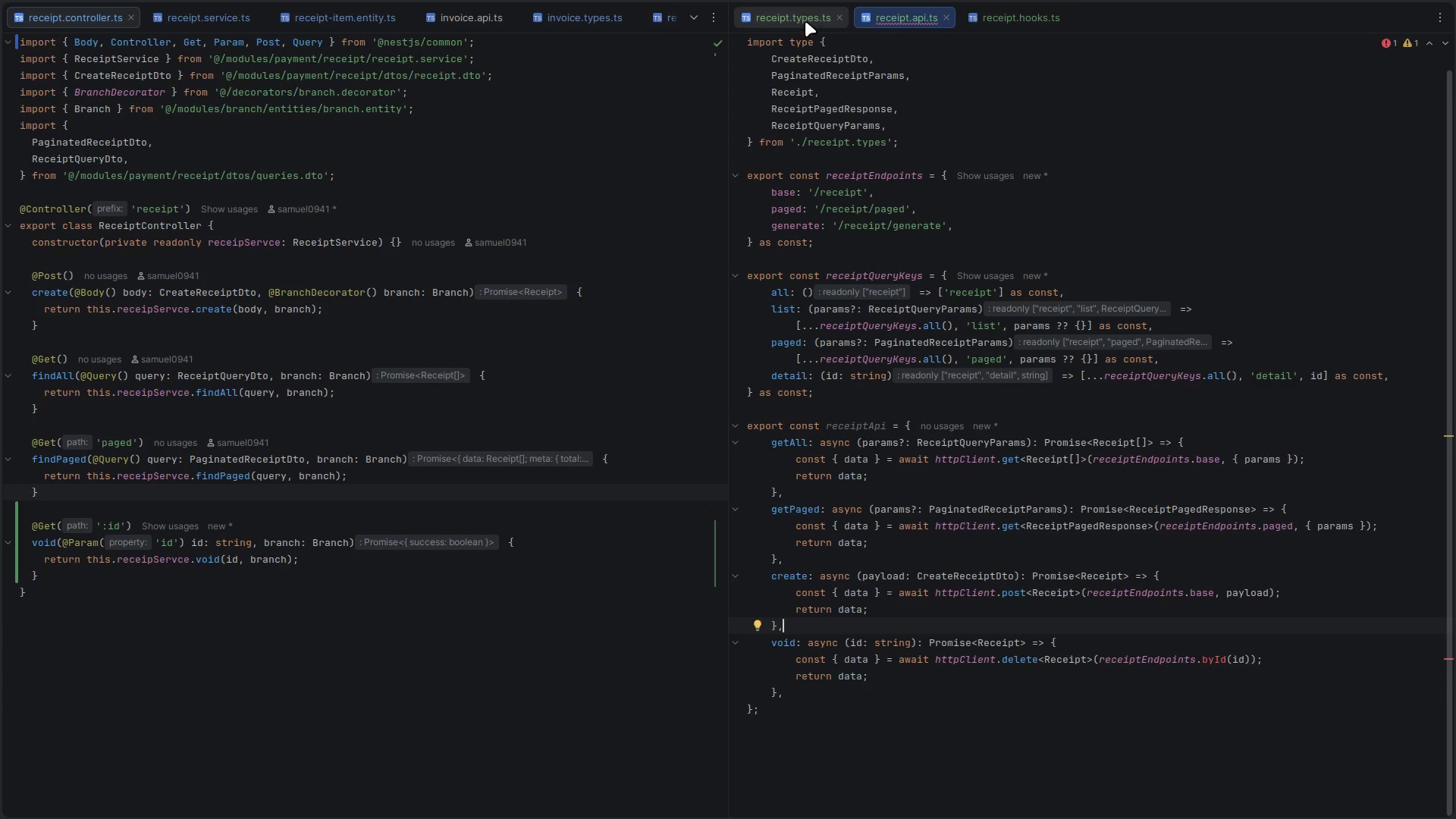 
left_click([912, 12])
 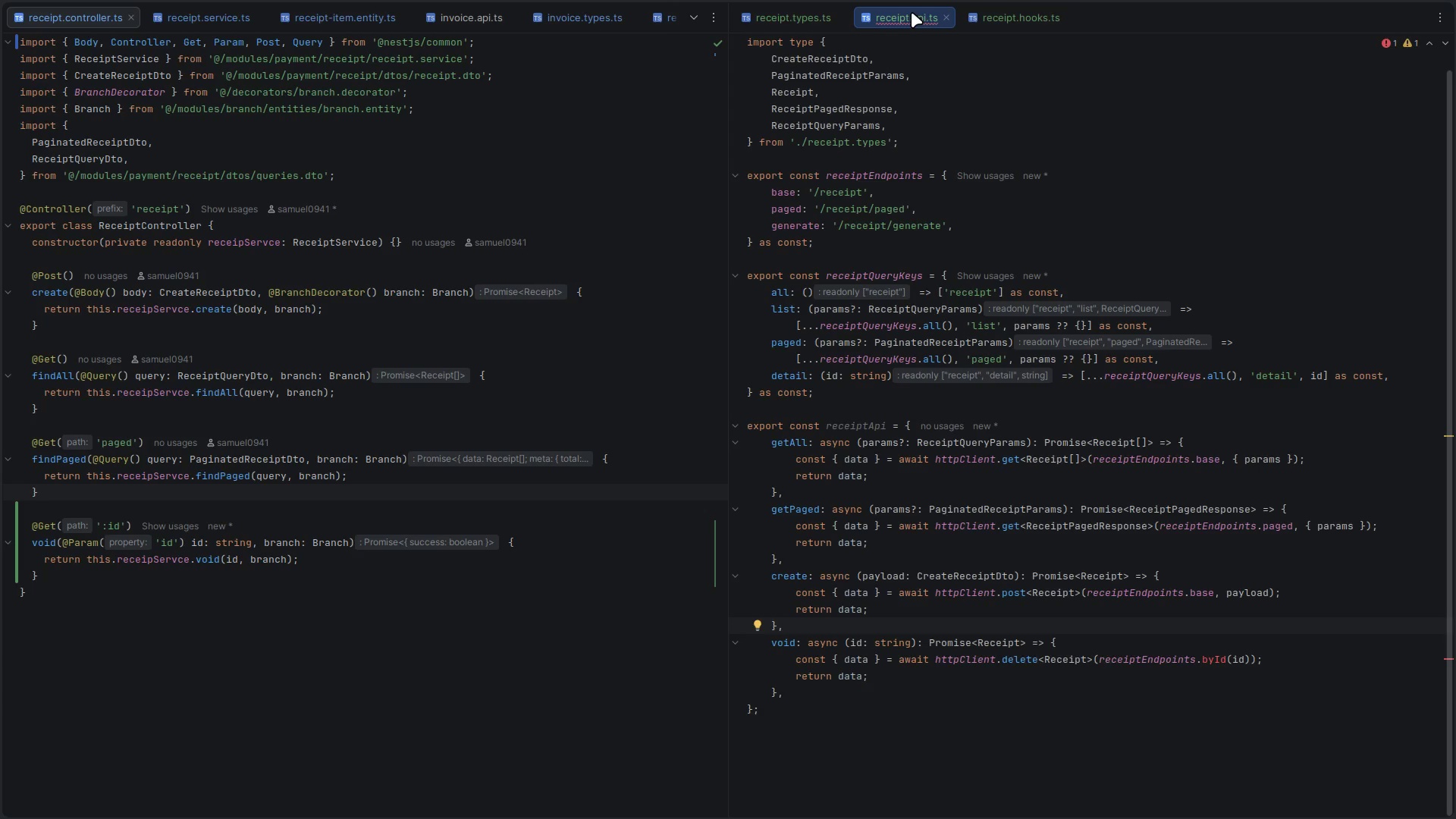 
left_click([912, 12])
 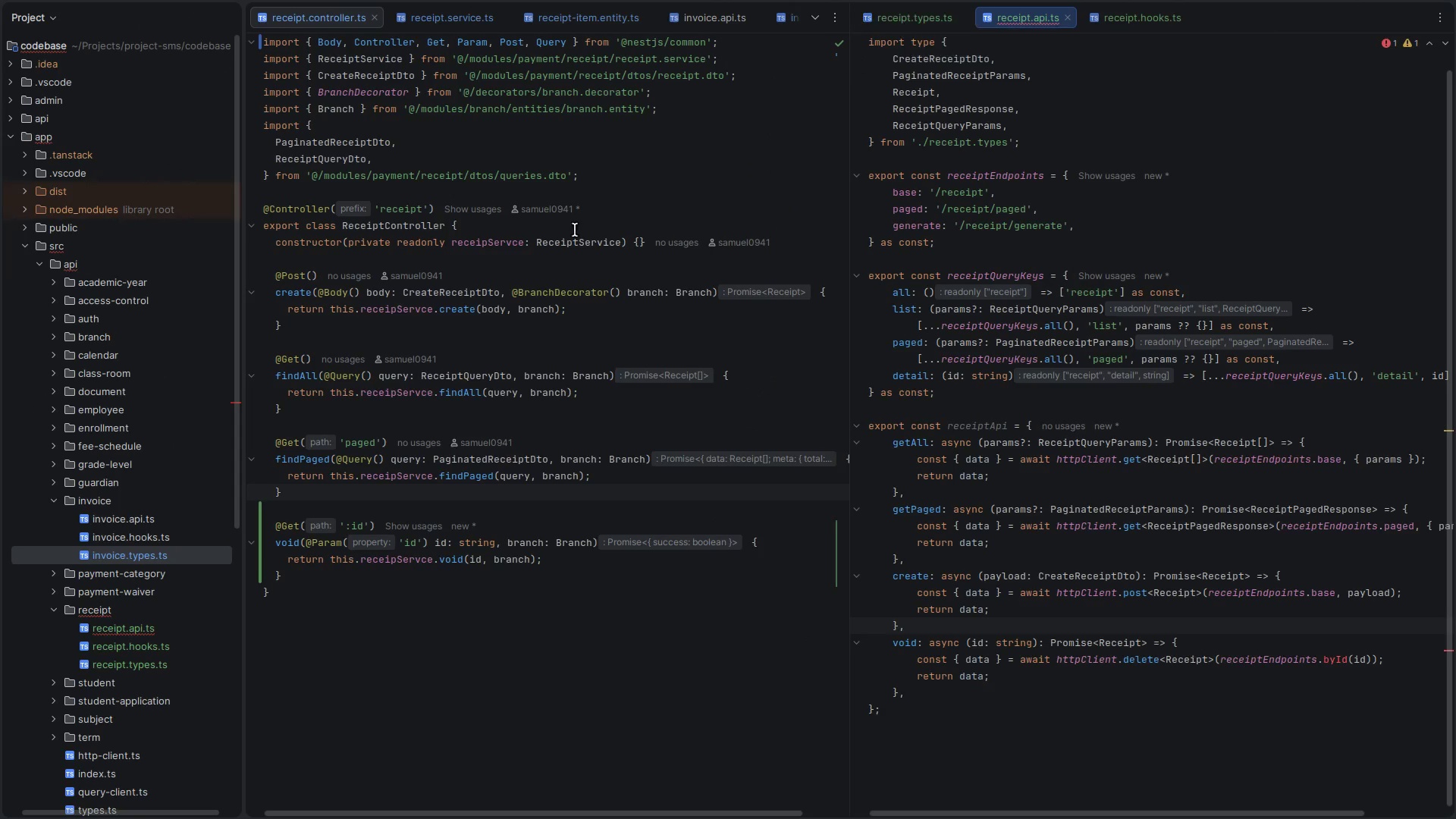 
key(Control+B)
 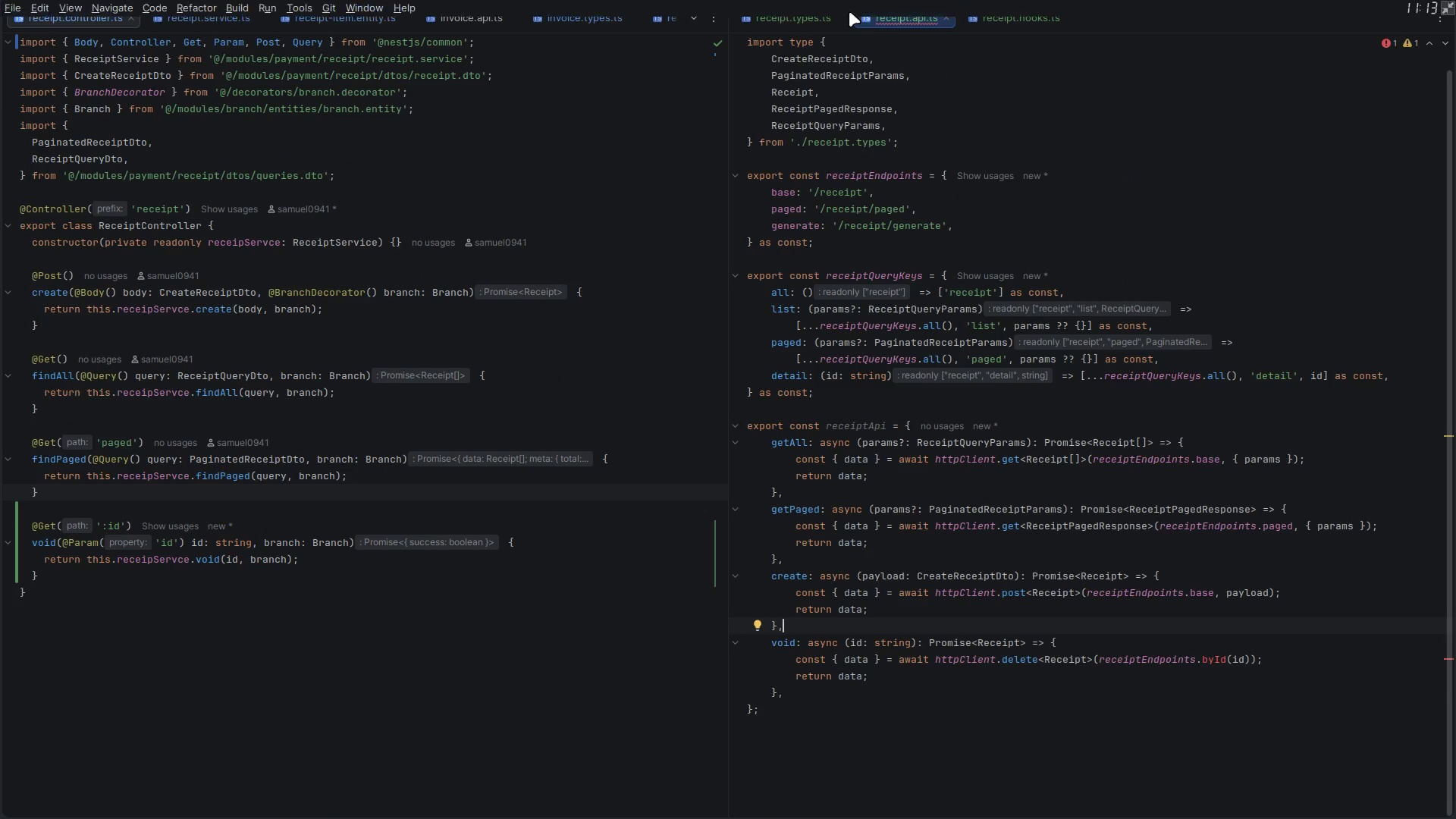 
scroll: coordinate [924, 386], scroll_direction: up, amount: 10.0
 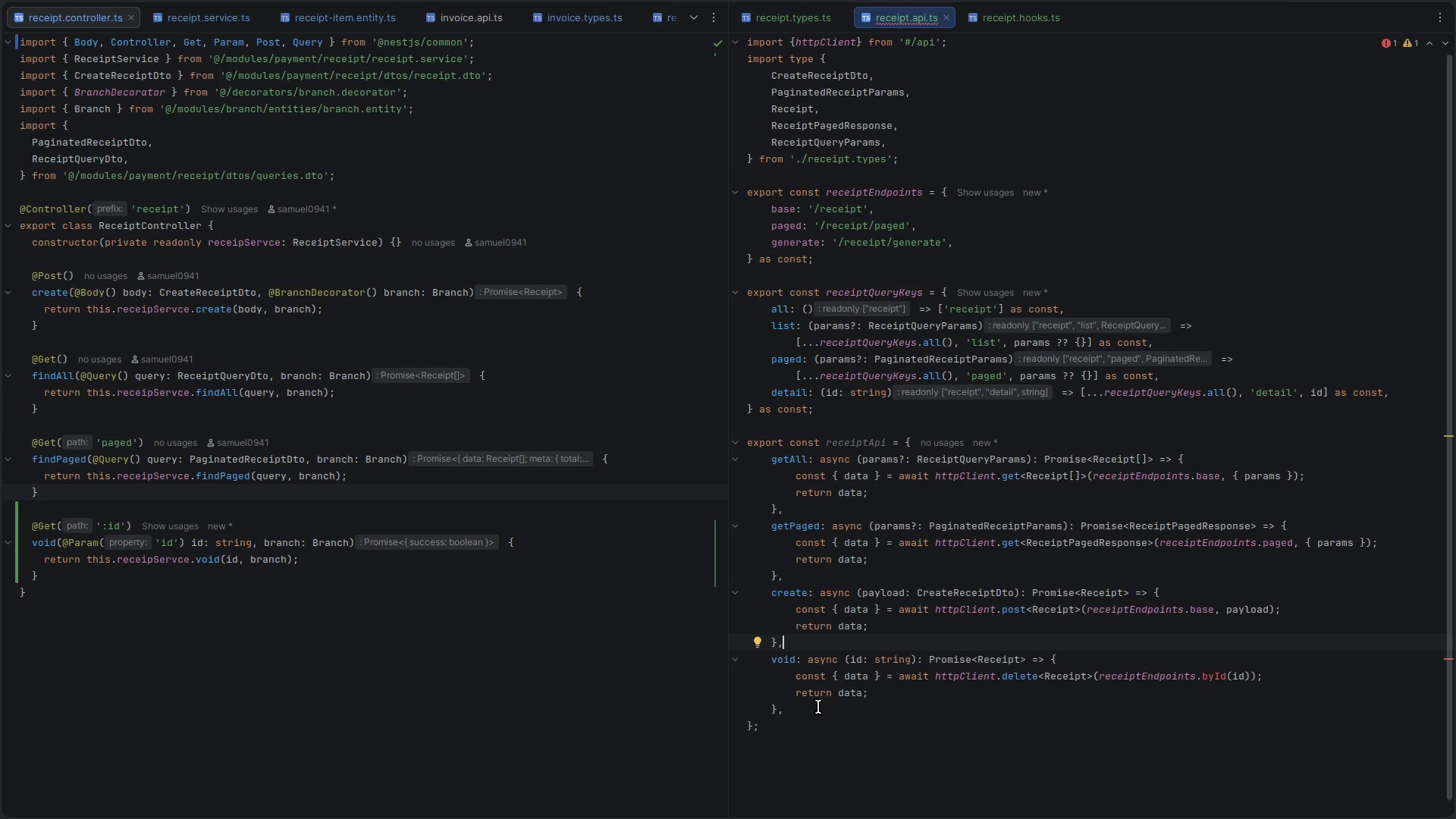 
left_click([1156, 674])
 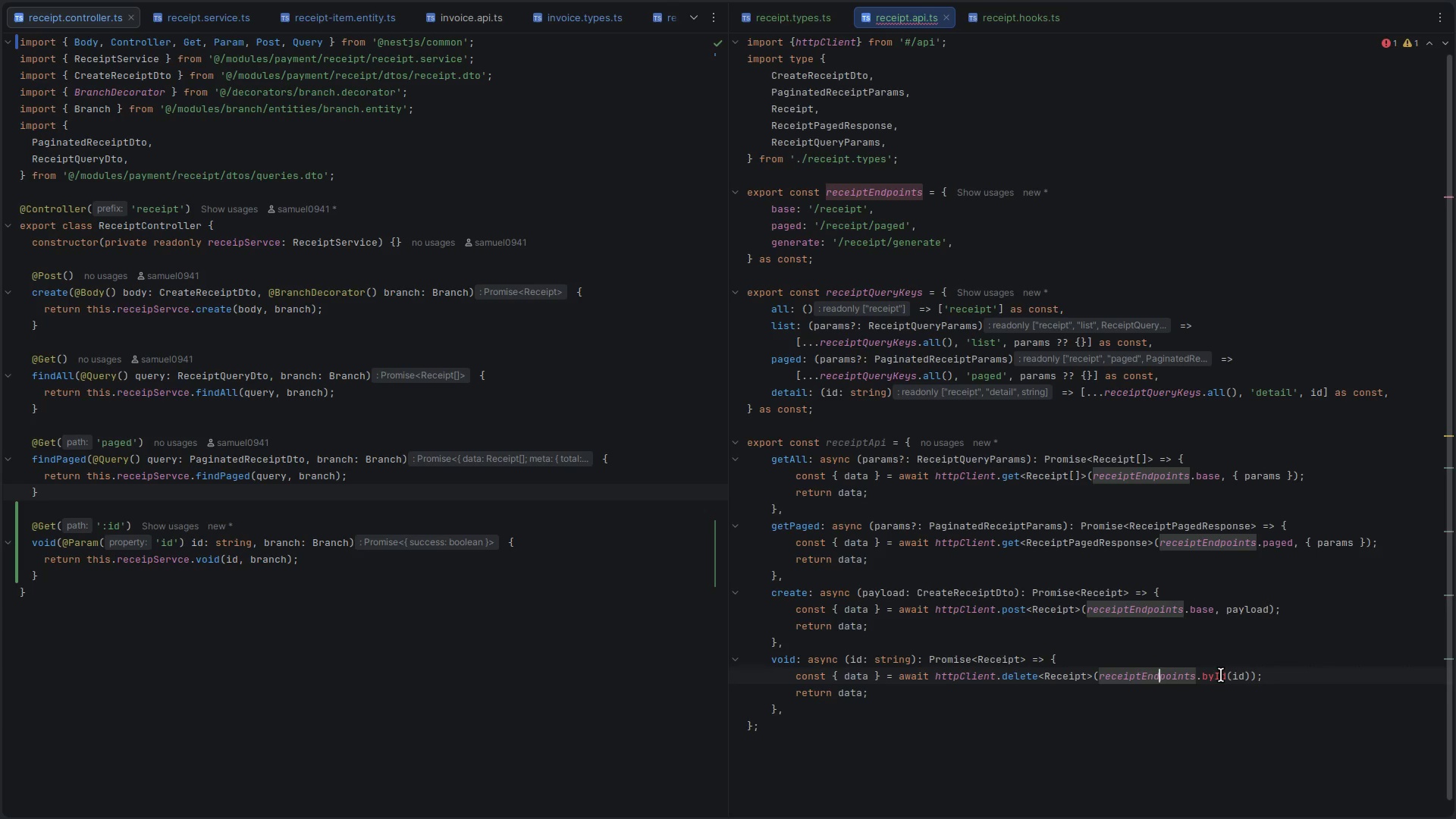 
double_click([1221, 675])
 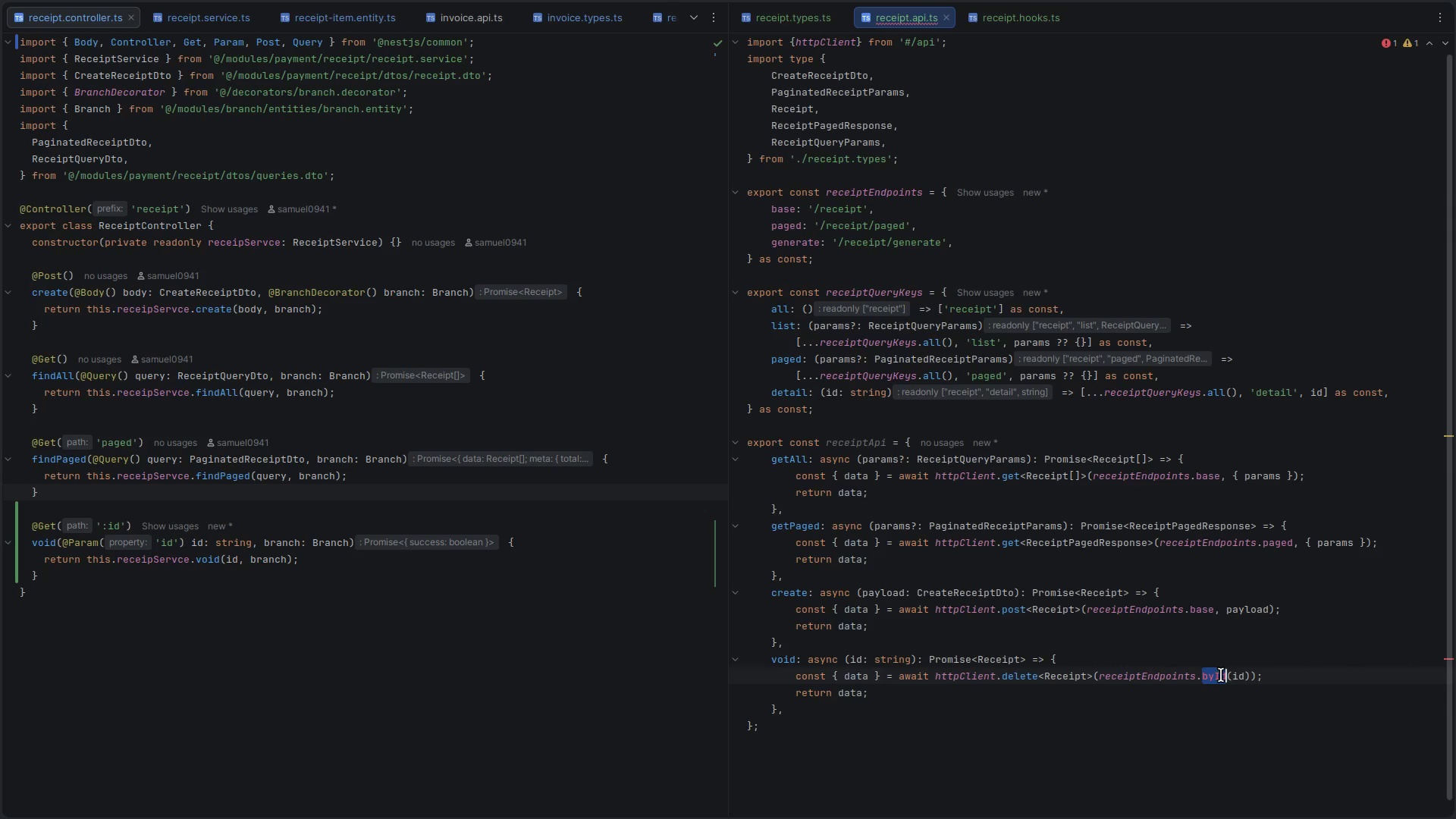 
key(V)
 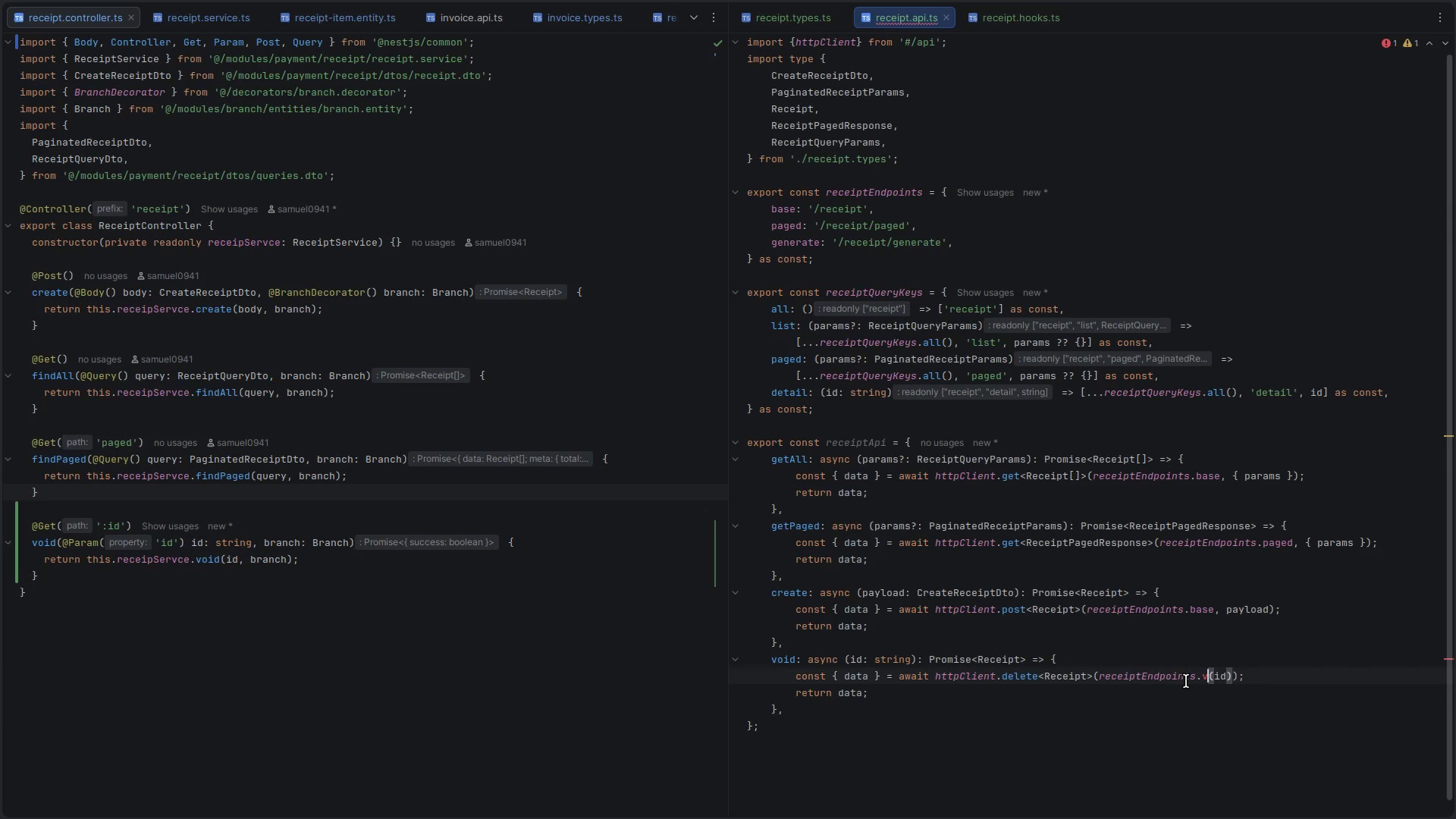 
hold_key(key=ControlLeft, duration=1.14)
left_click([1165, 678])
 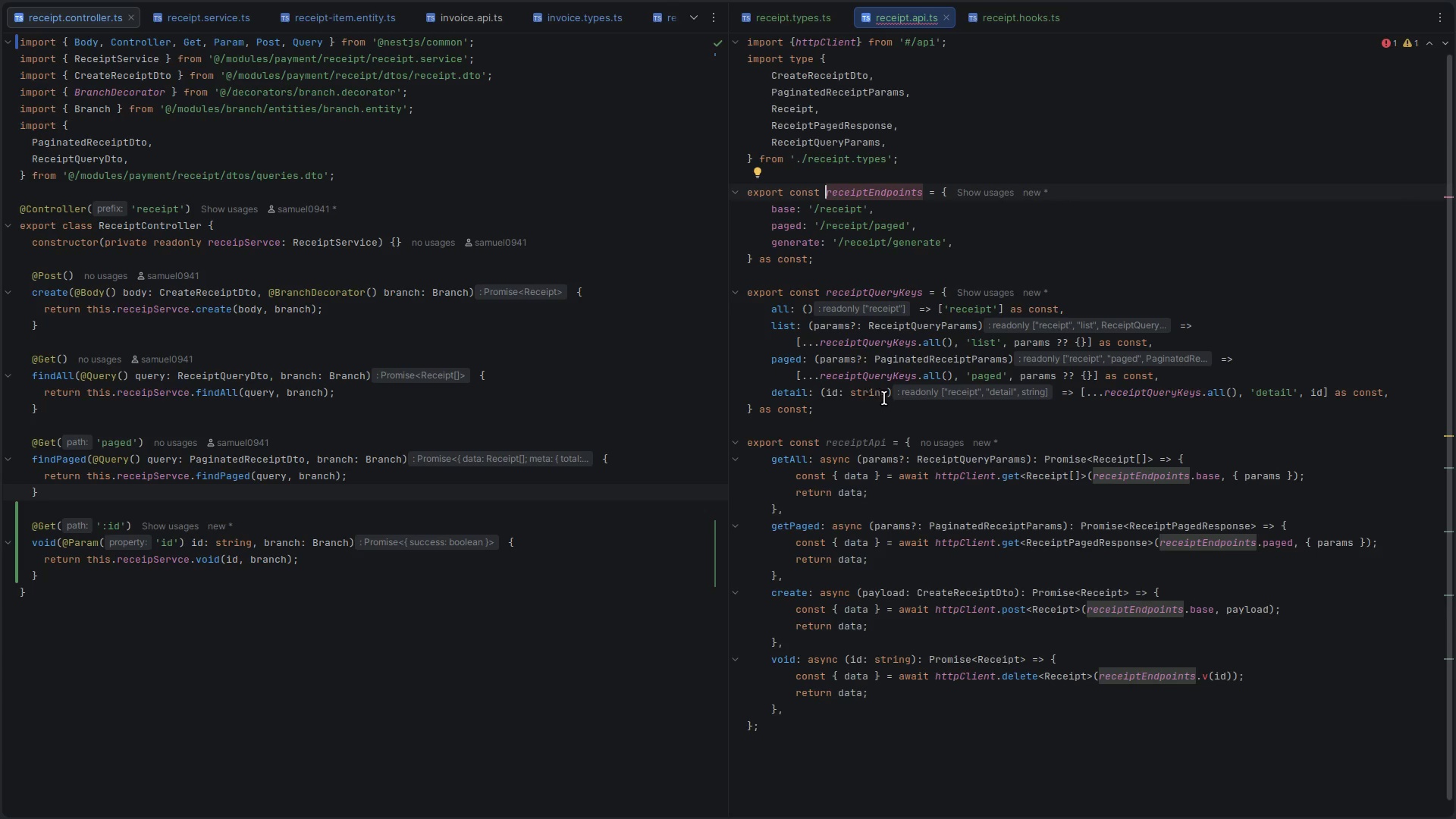 
left_click([944, 413])
 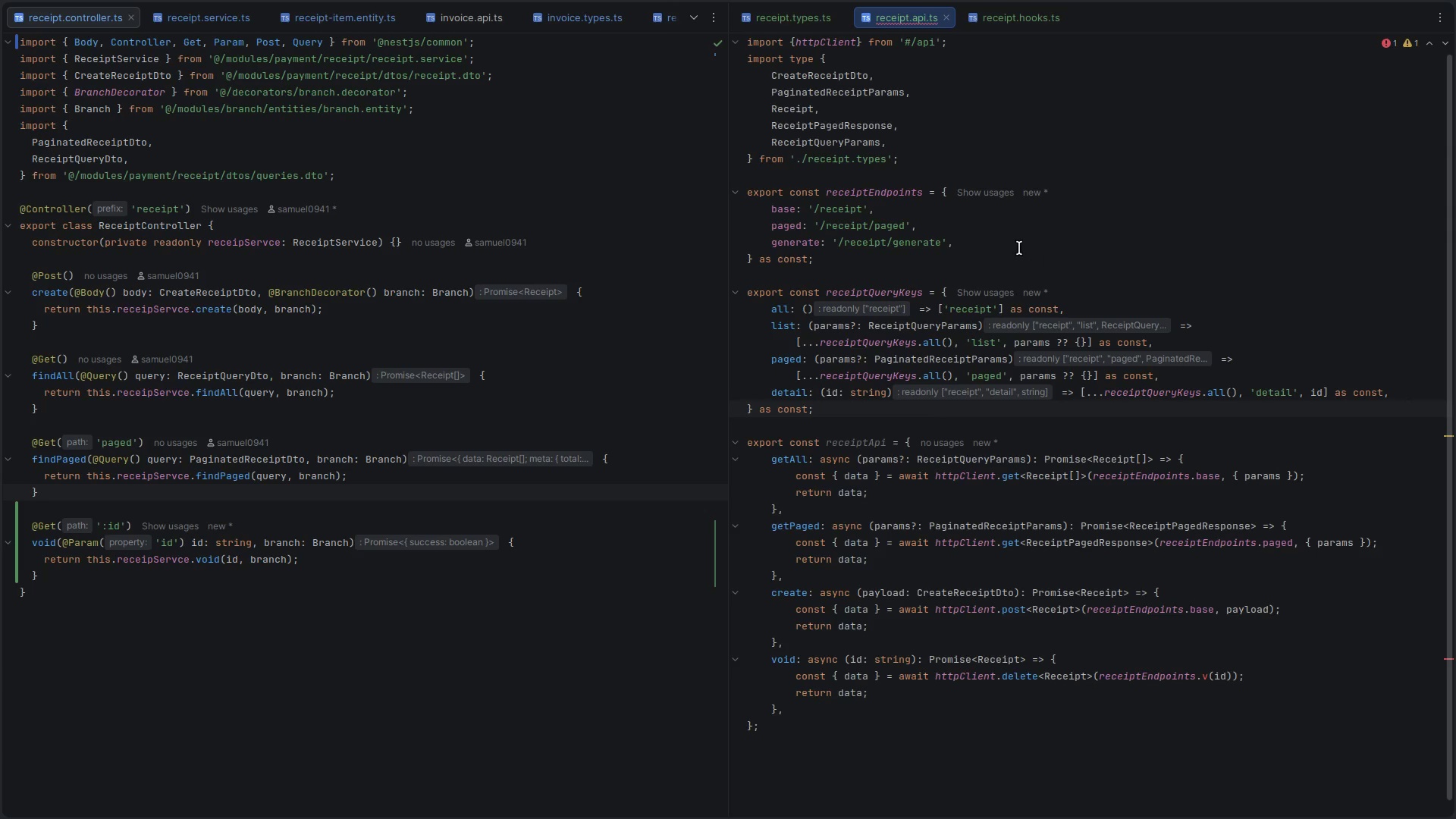 
left_click([1018, 248])
 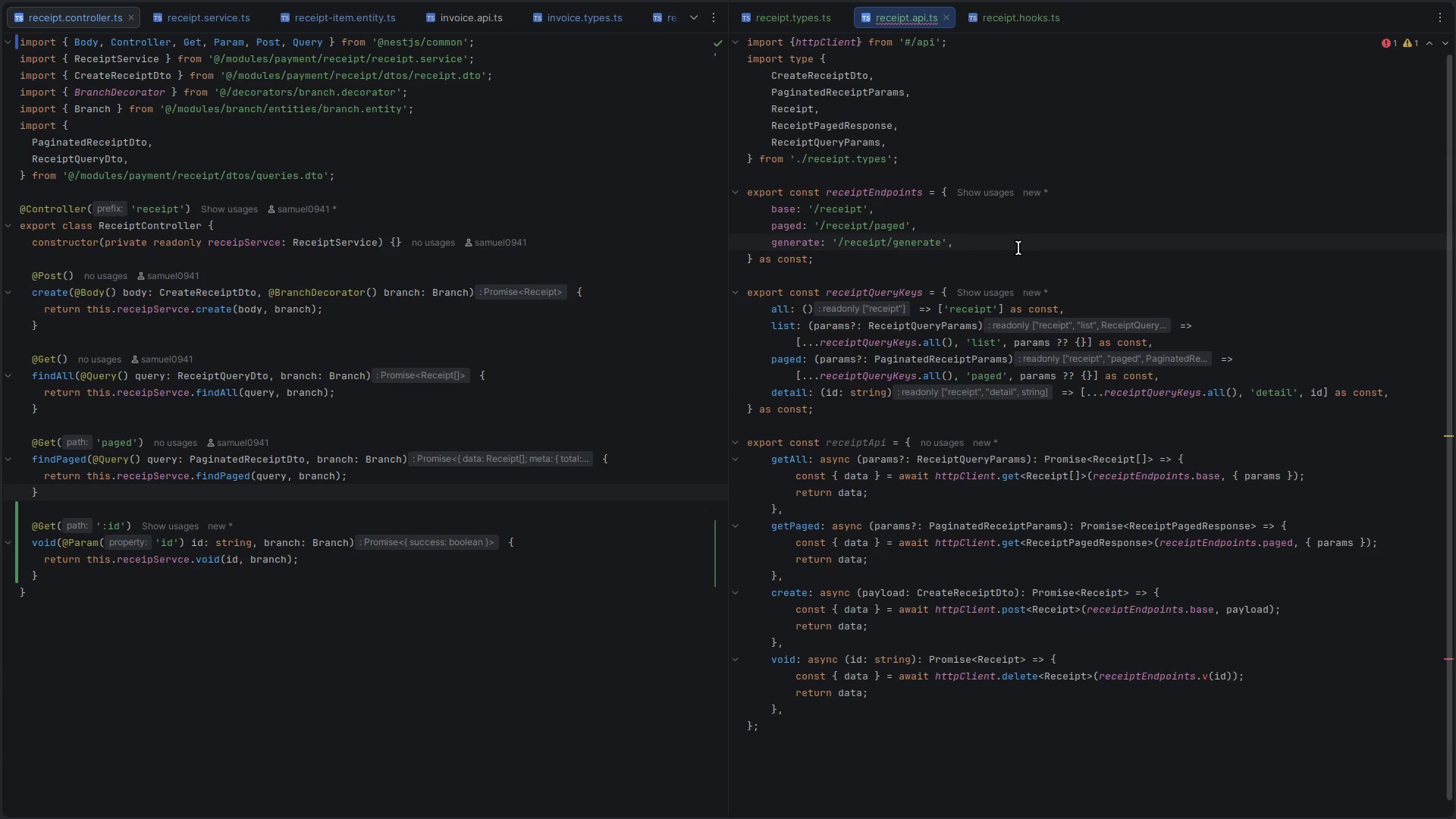 
key(Enter)
 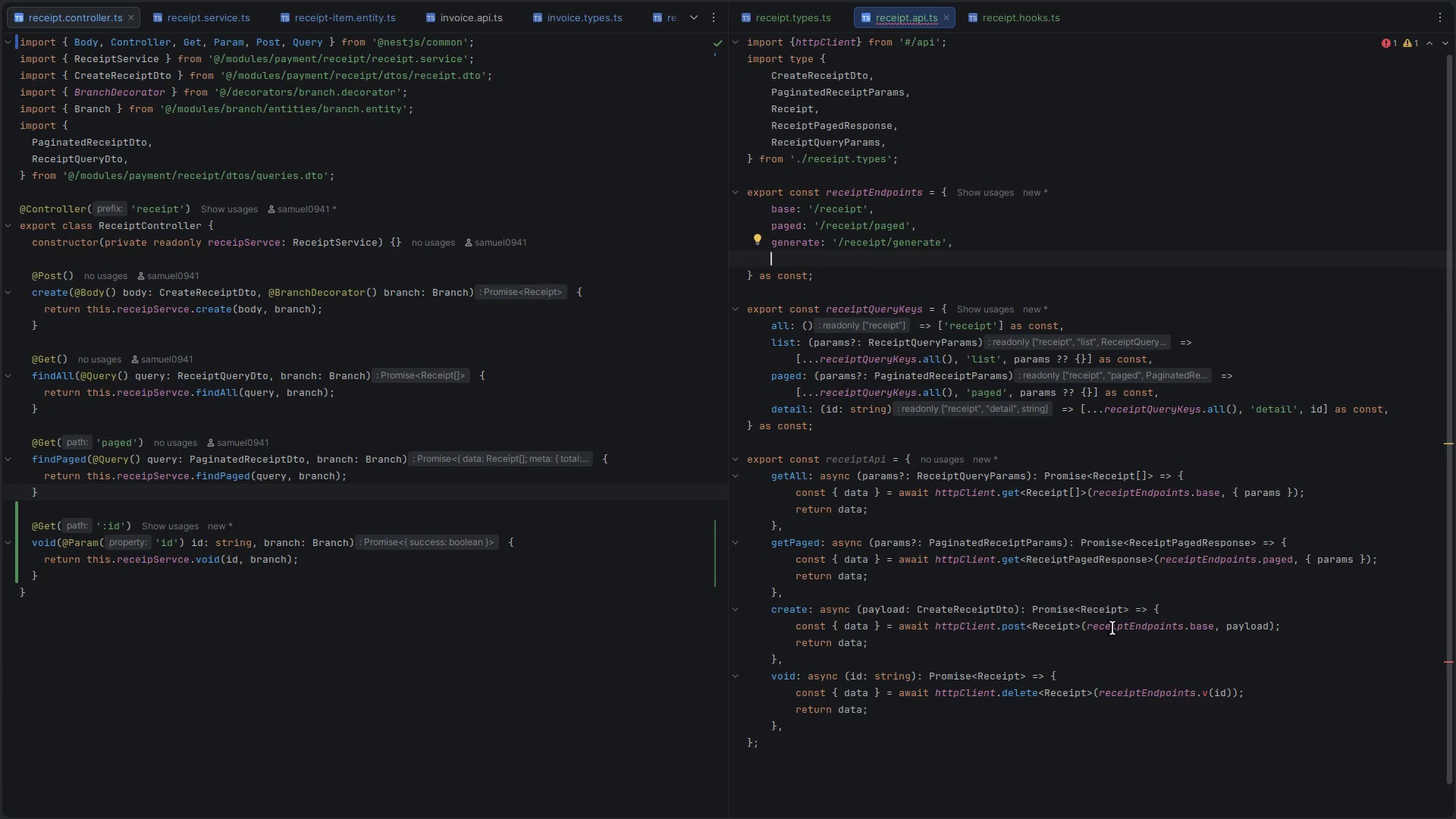 
left_click([1210, 697])
 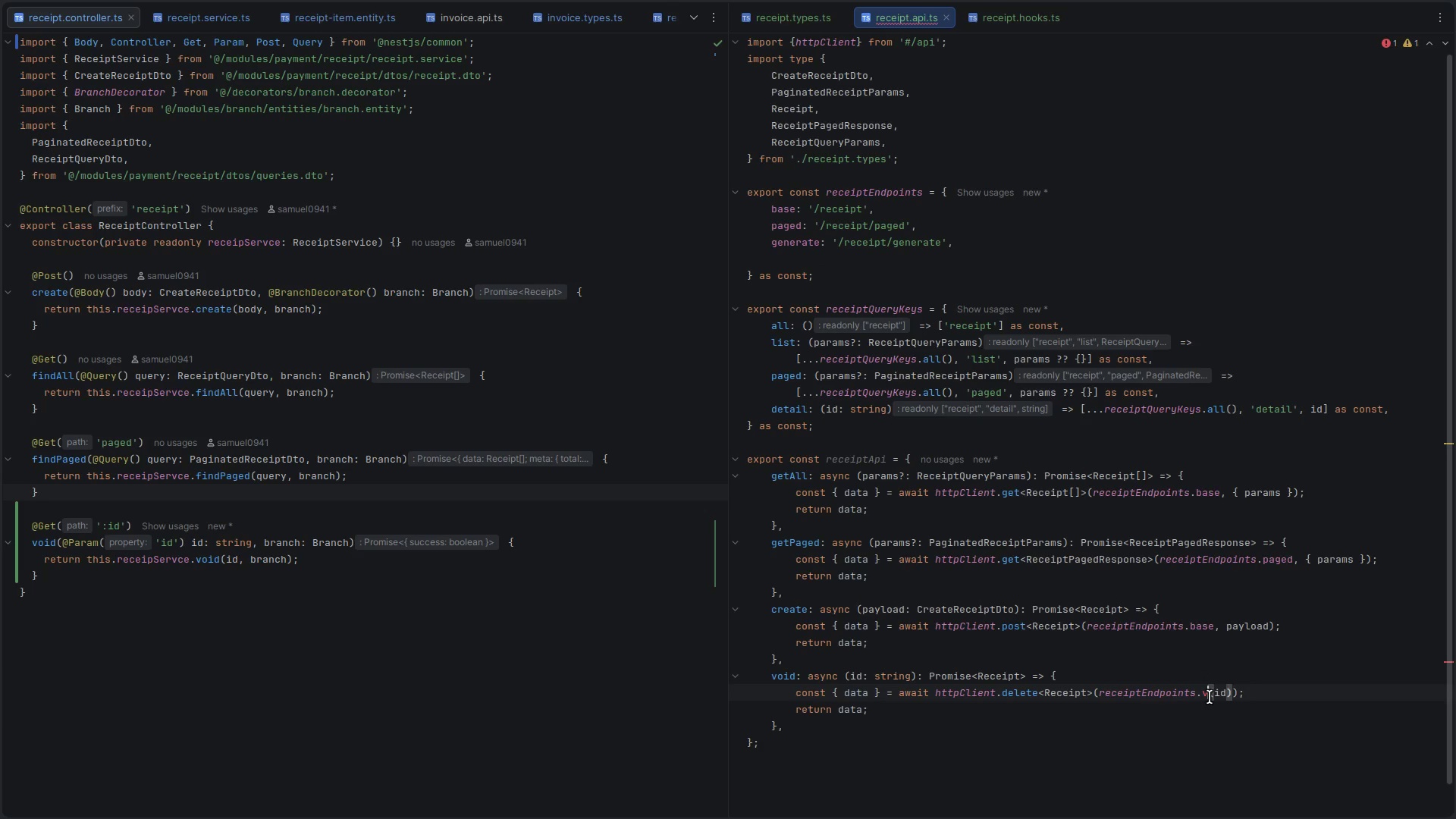 
key(Backspace)
type(base)
 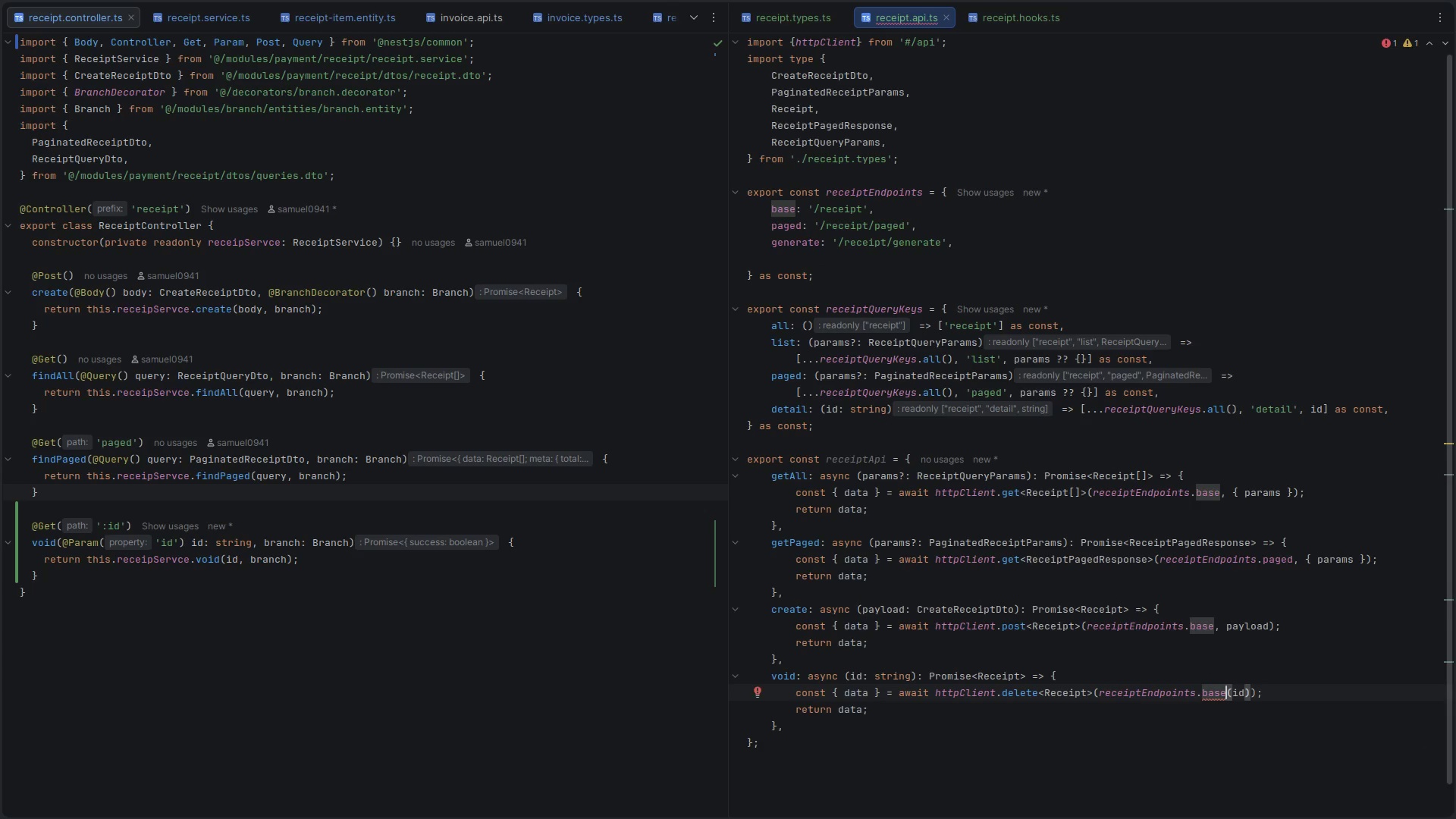 
key(Control+Z)
 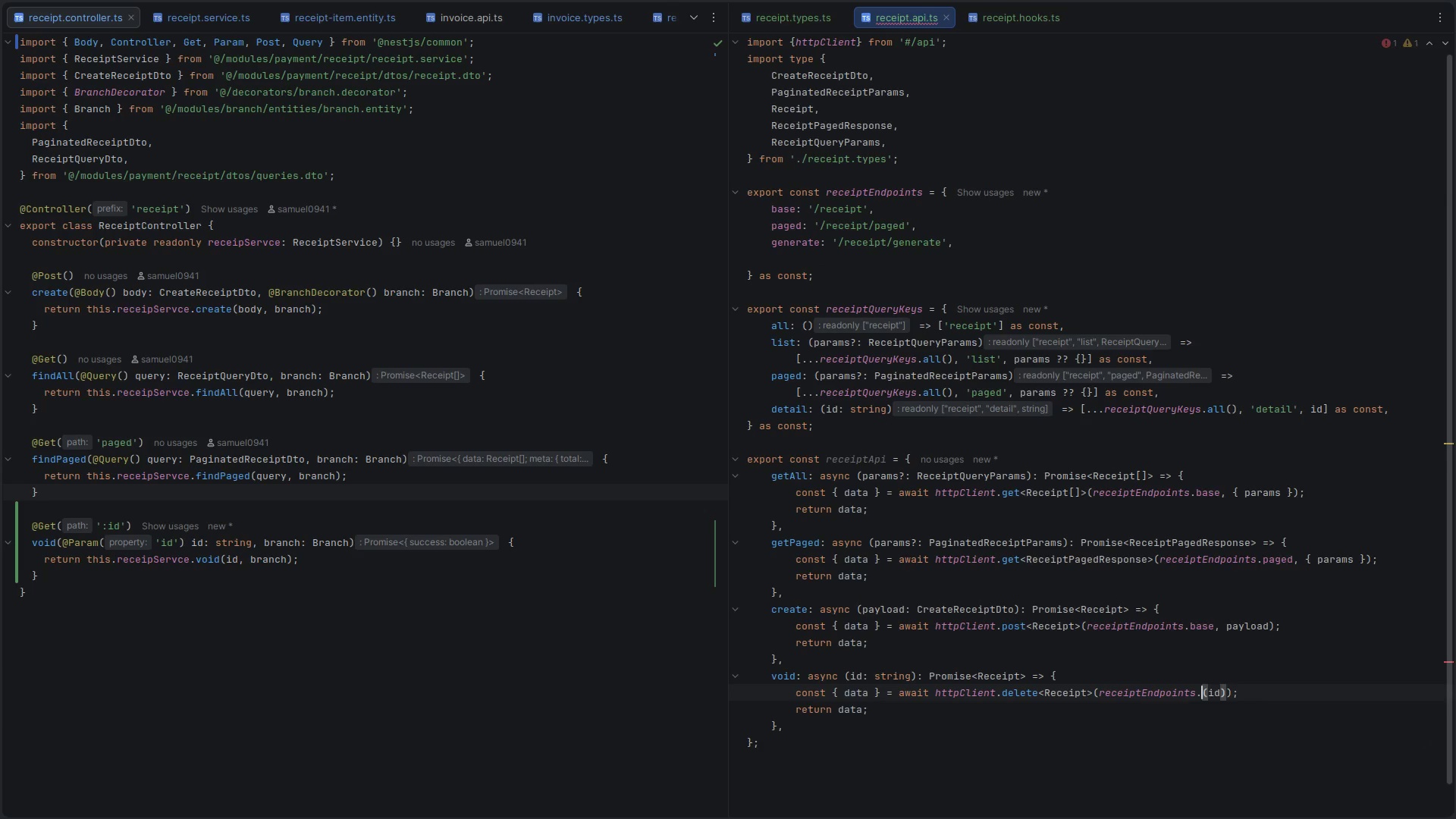 
key(Control+Z)
 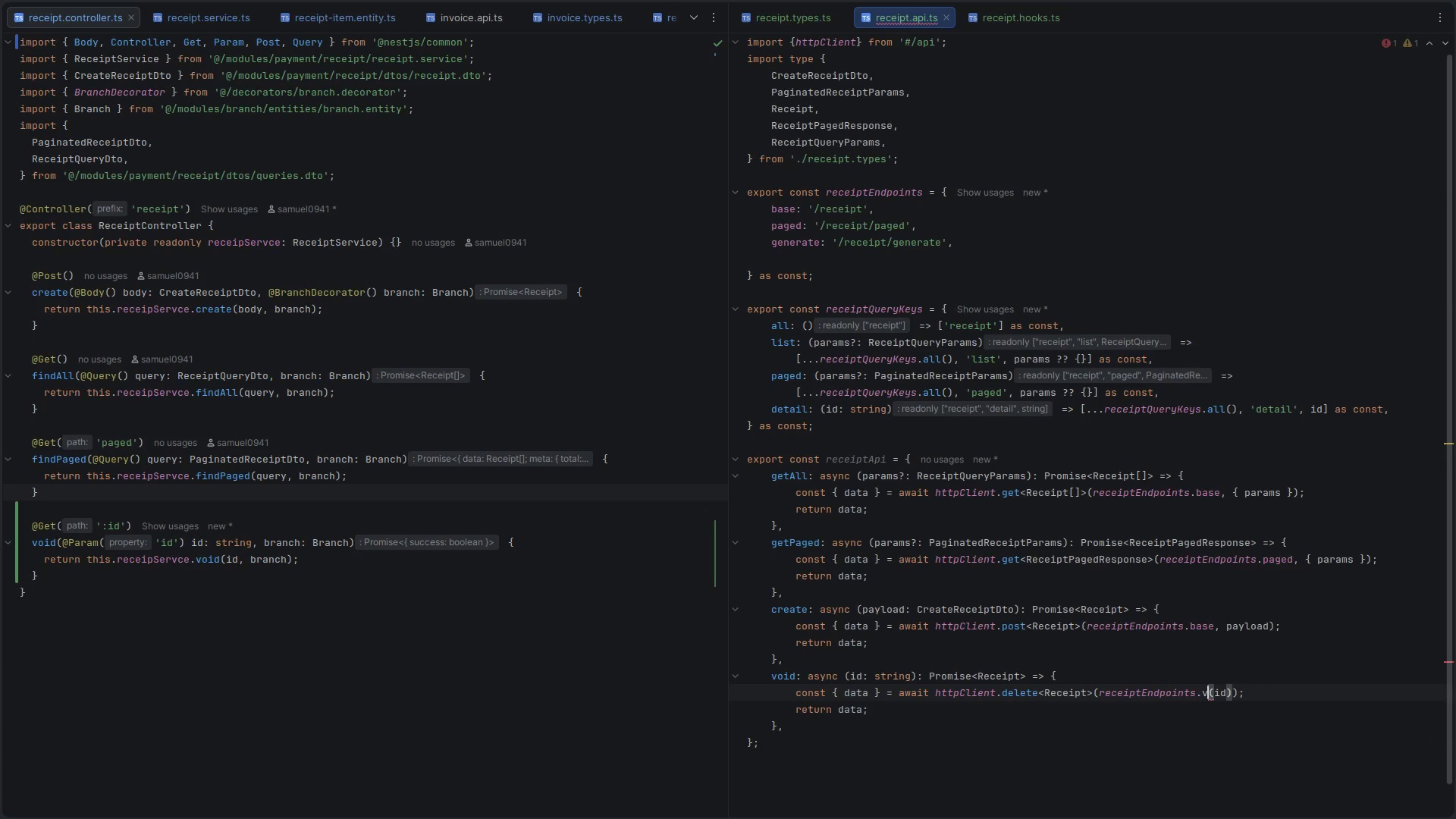 
key(Control+Z)
 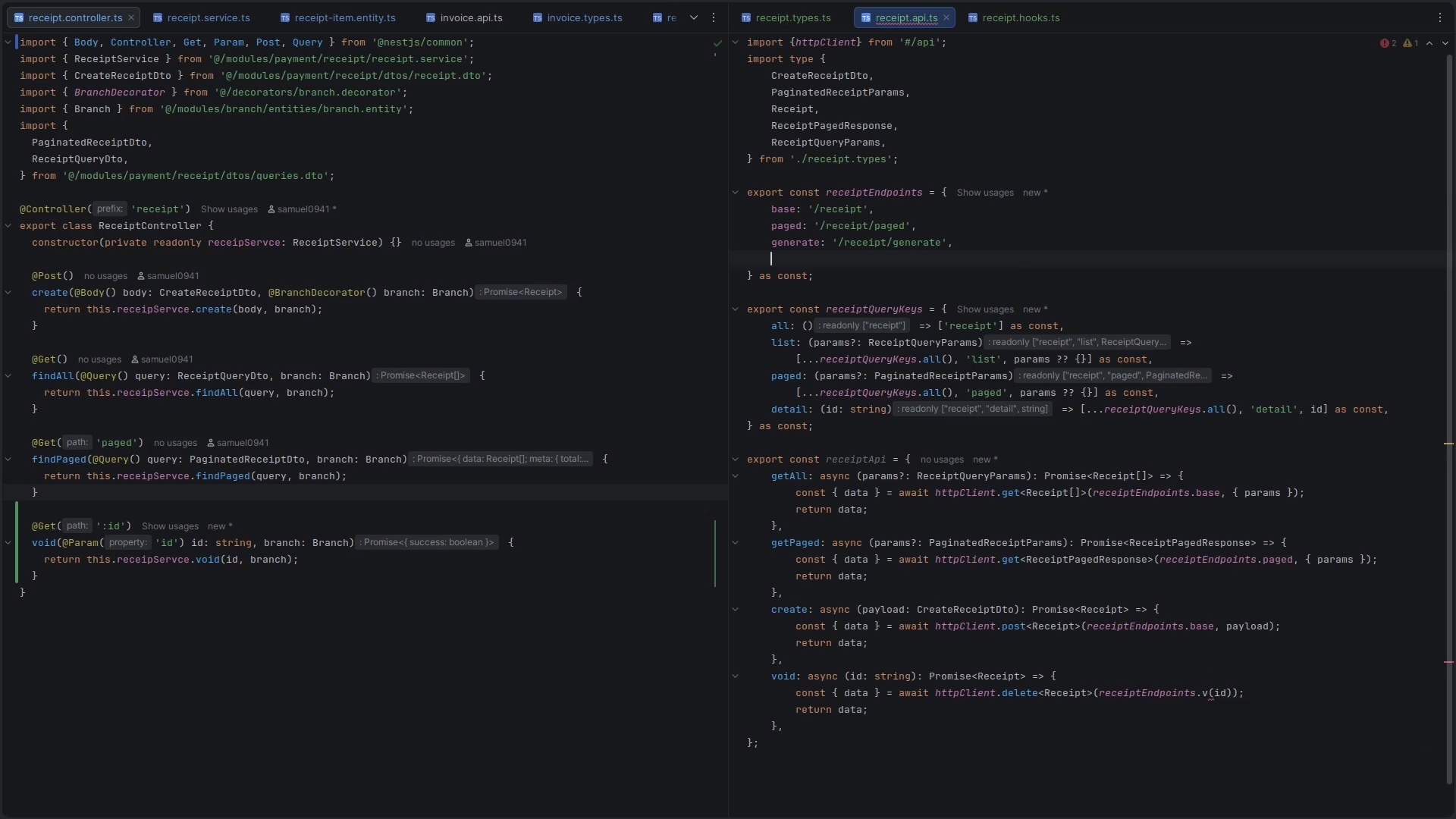 
key(Control+Z)
 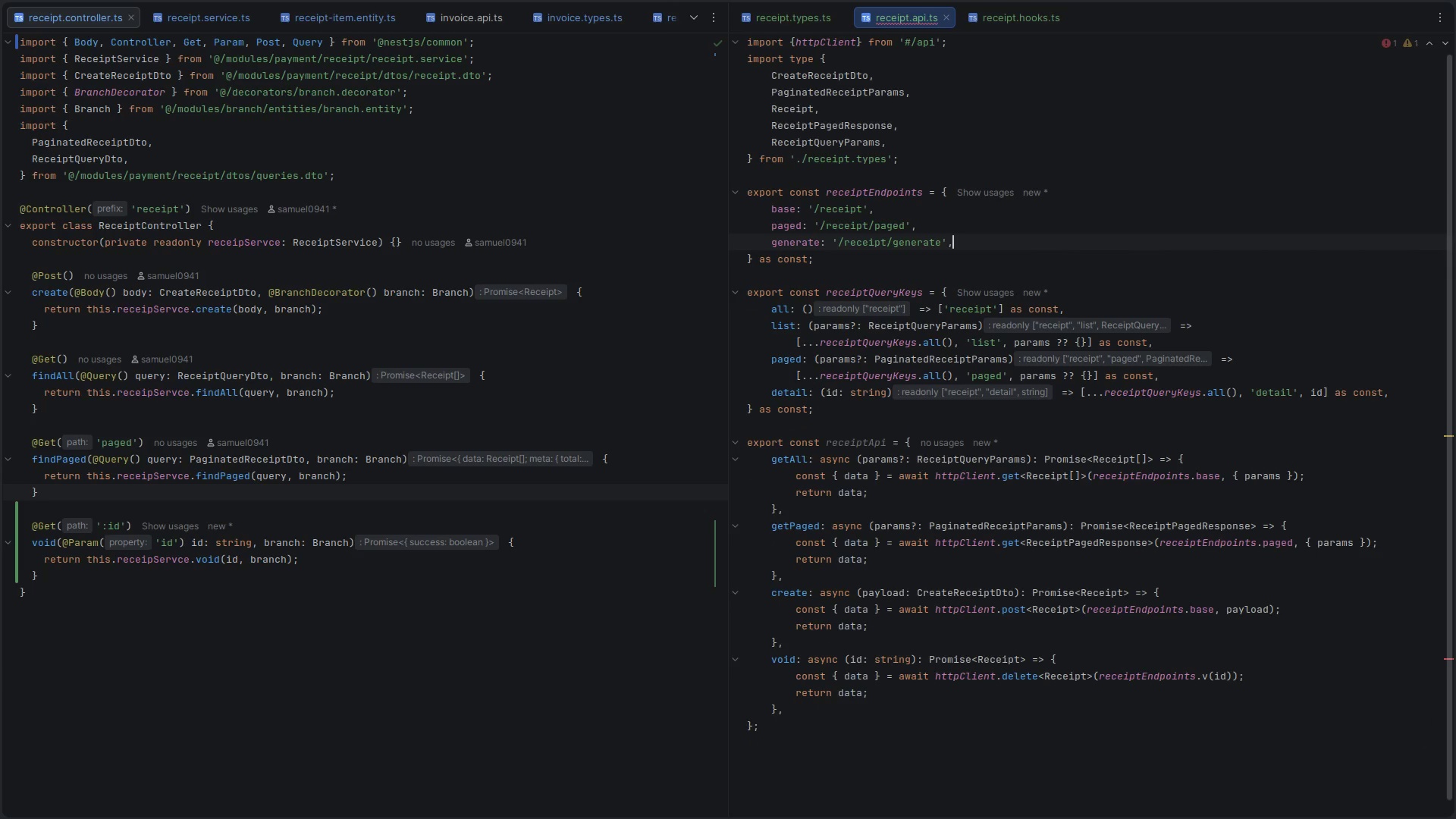 
key(Control+Z)
 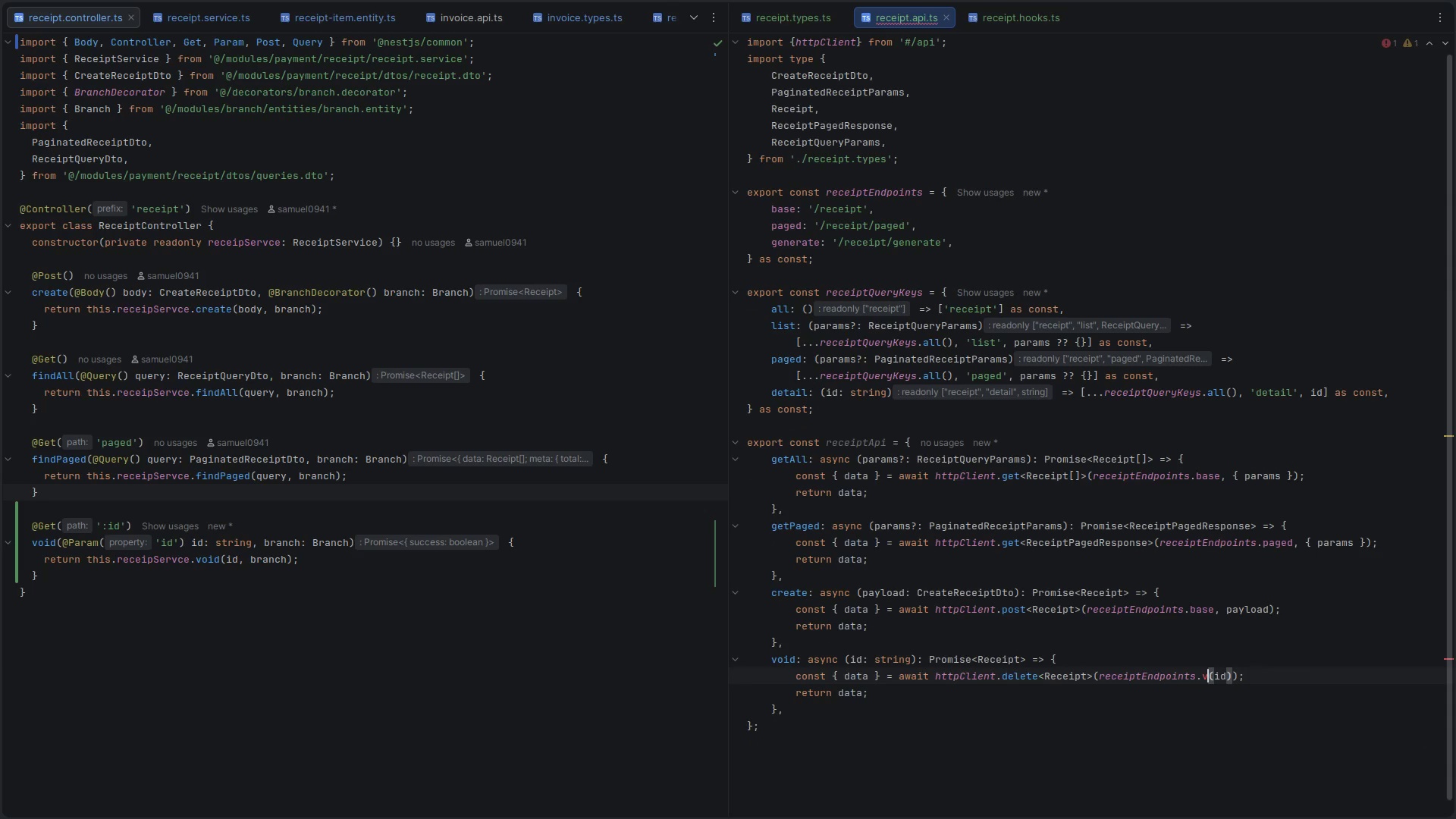 
key(Control+Z)
 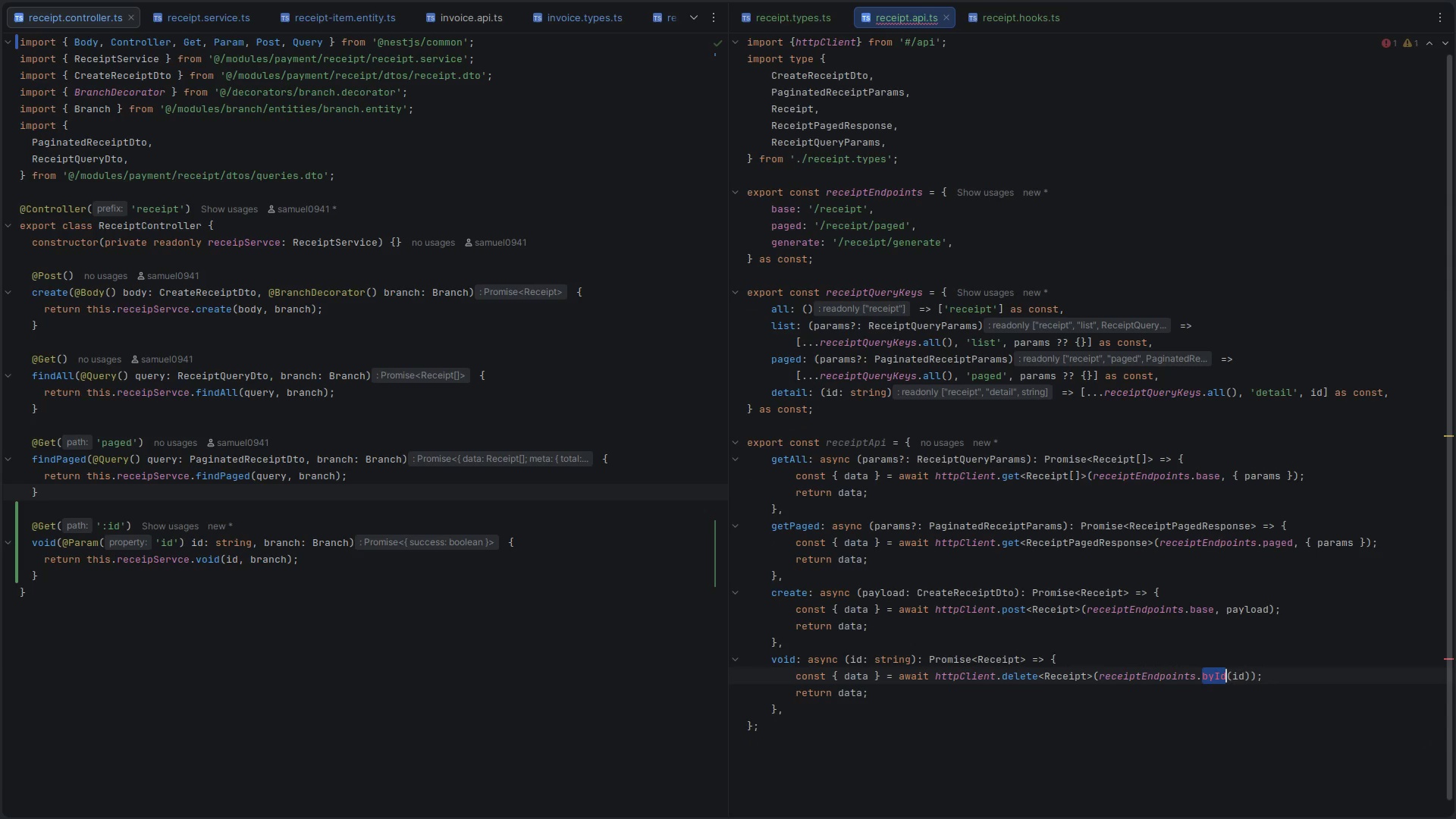 
key(Control+Z)
 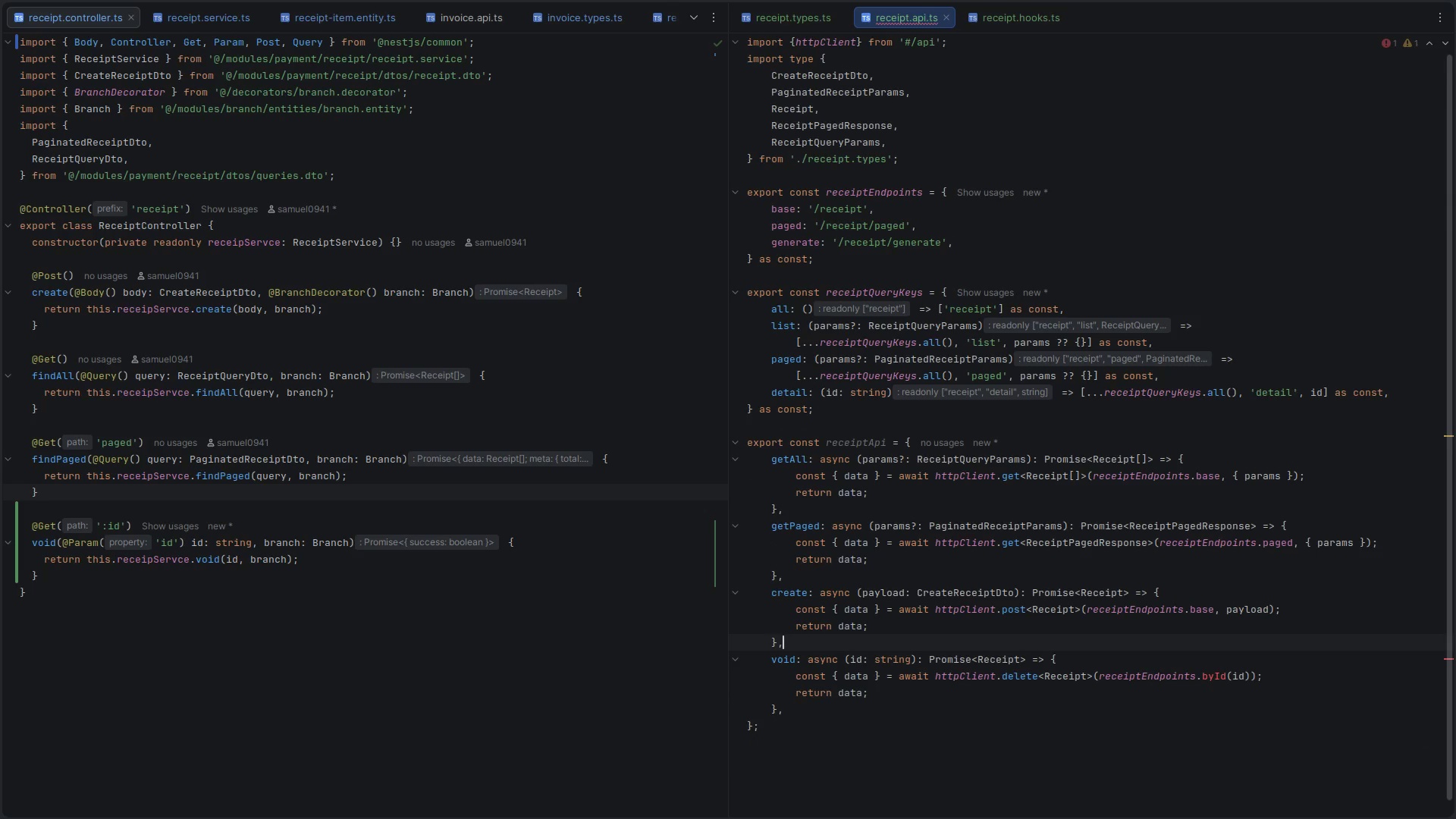 
key(Control+Z)
 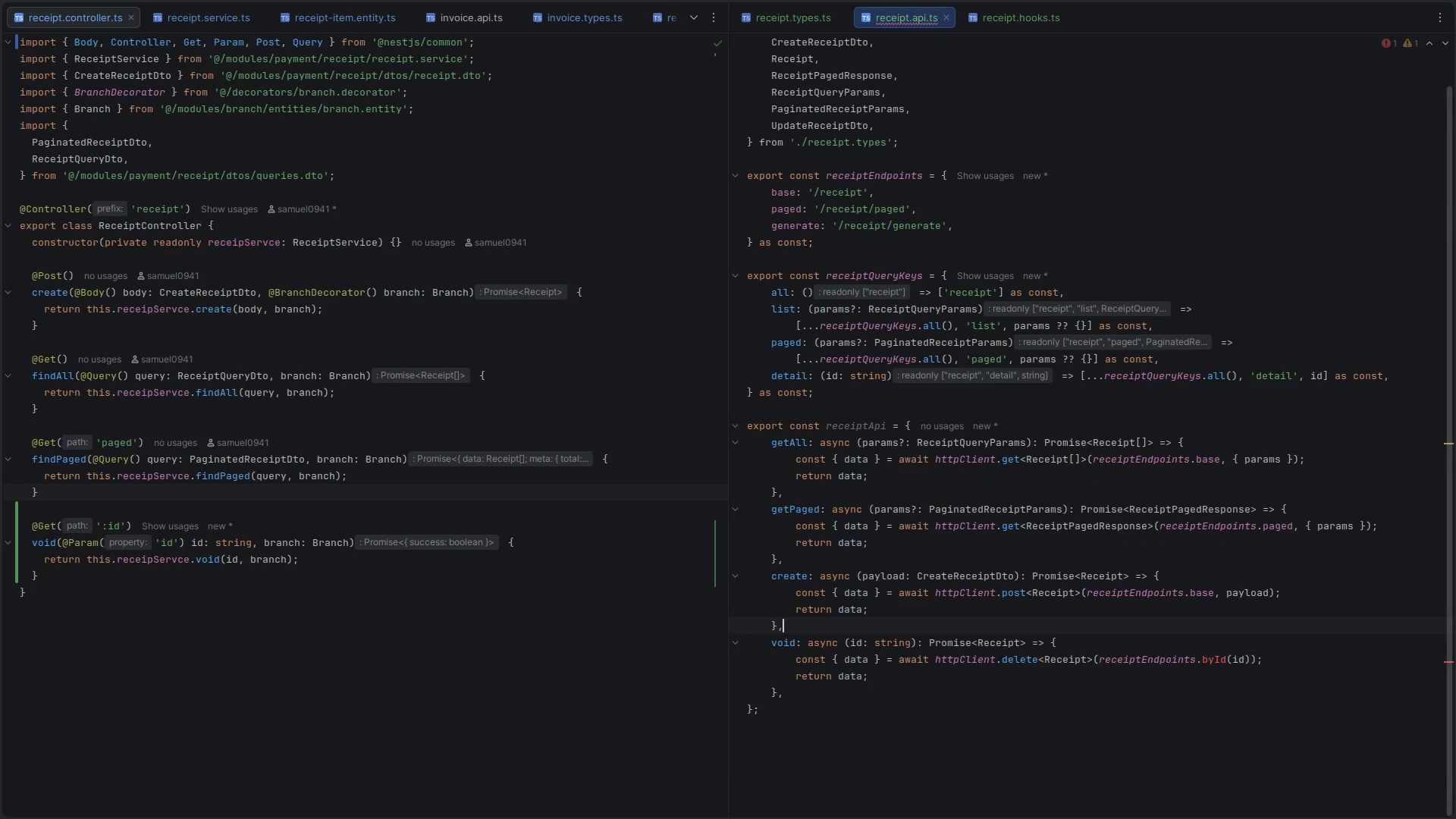 
key(Control+Z)
 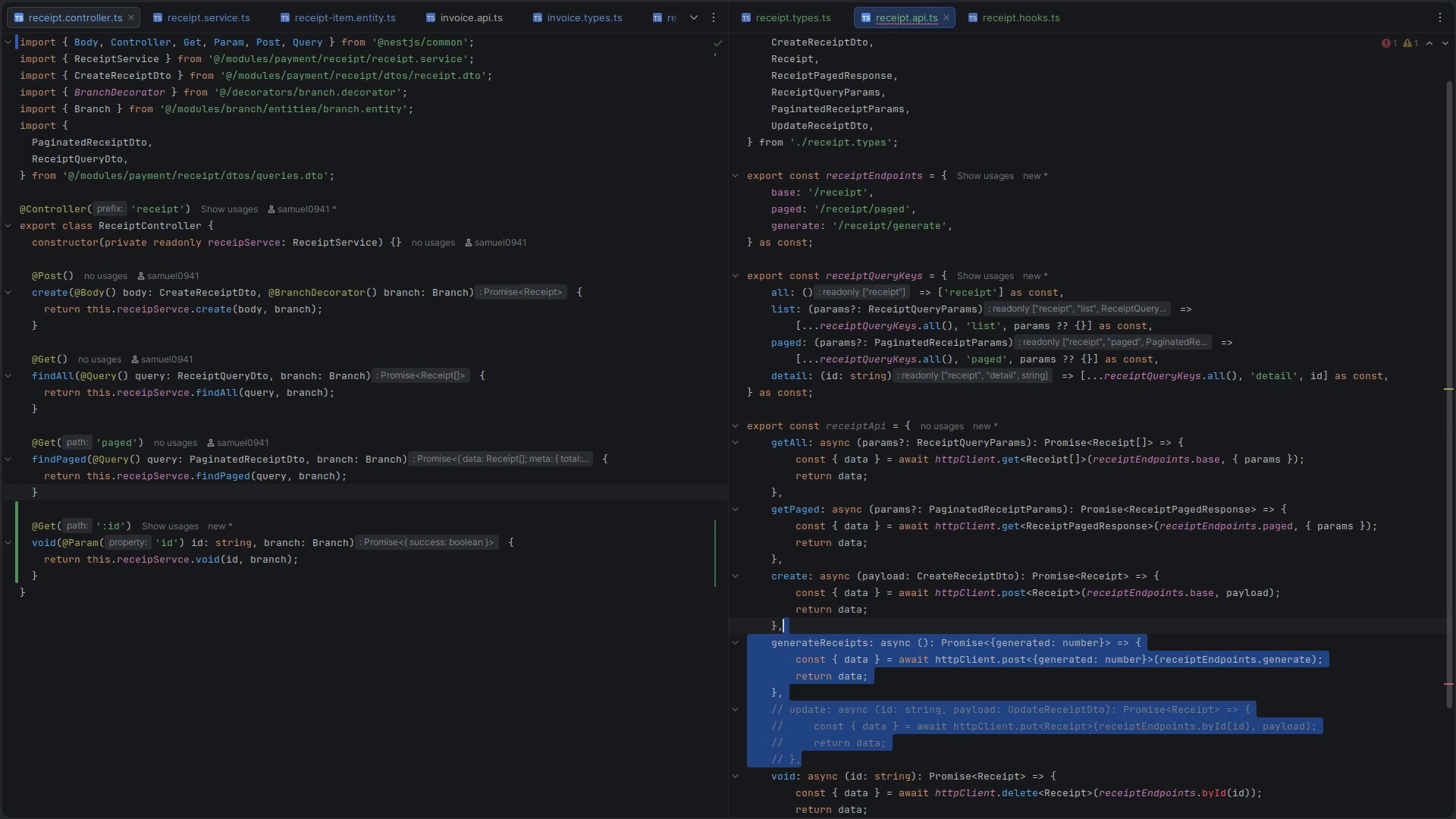 
key(Control+Z)
 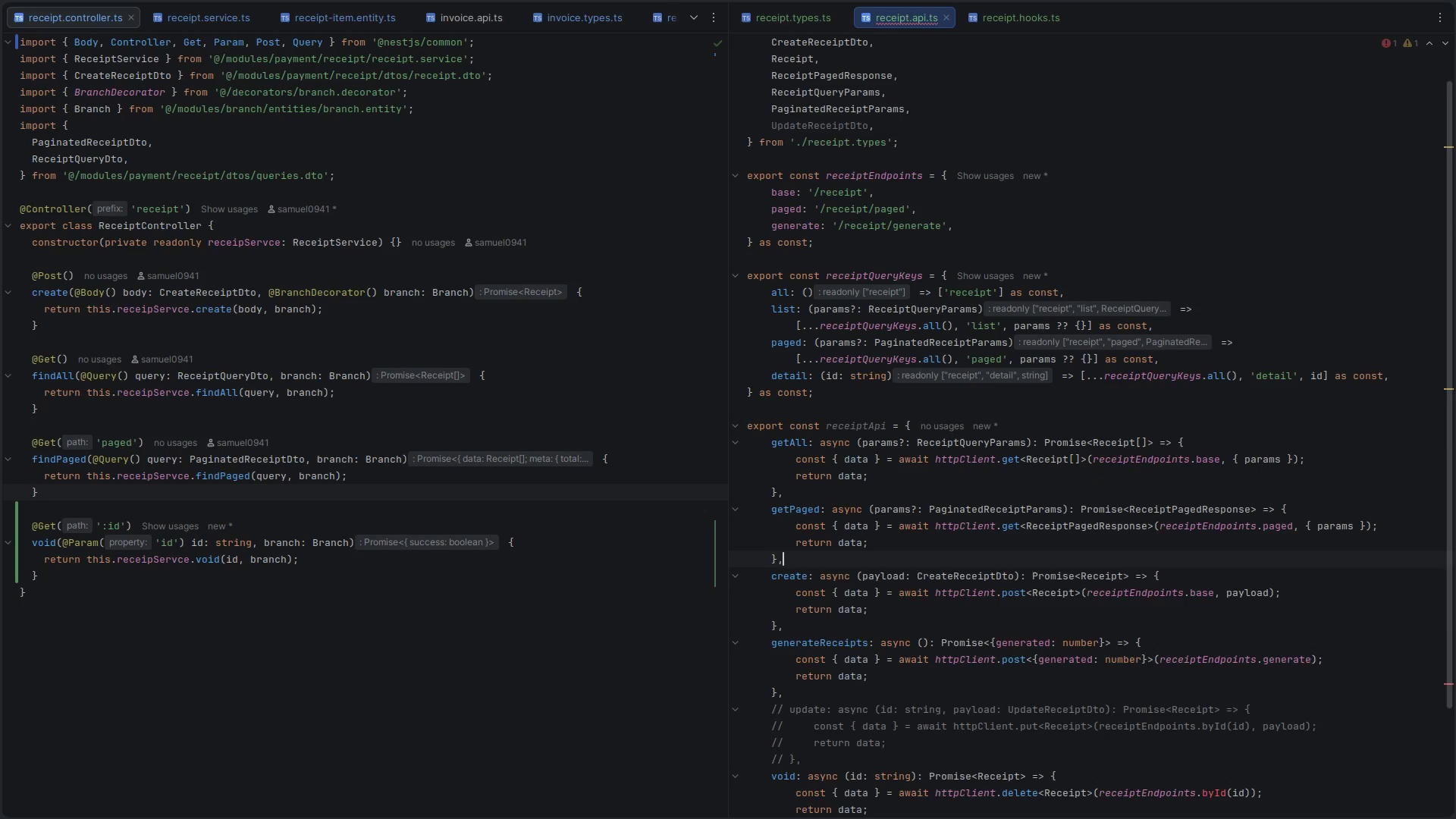 
key(Control+Z)
 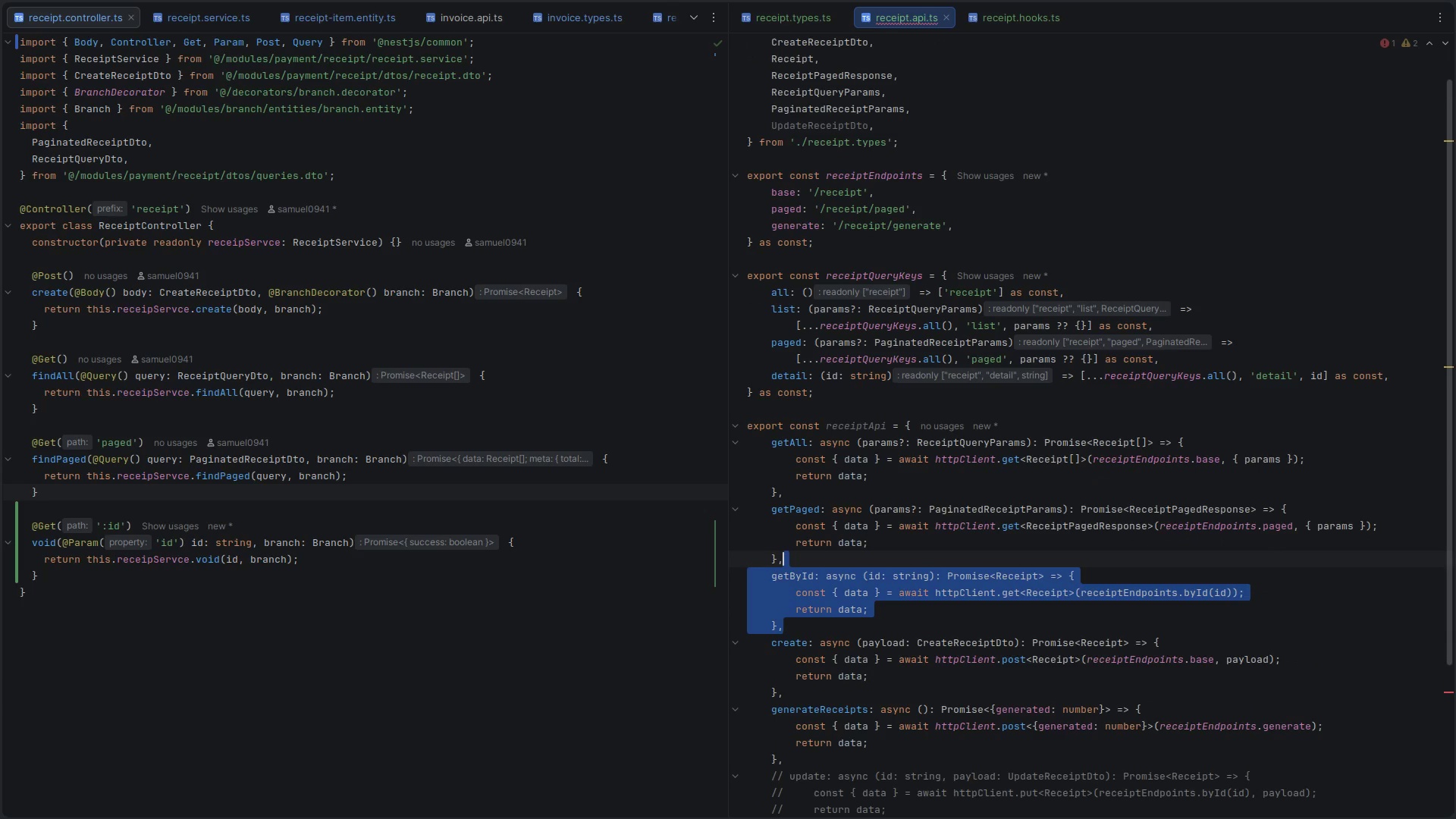 
key(Control+Z)
 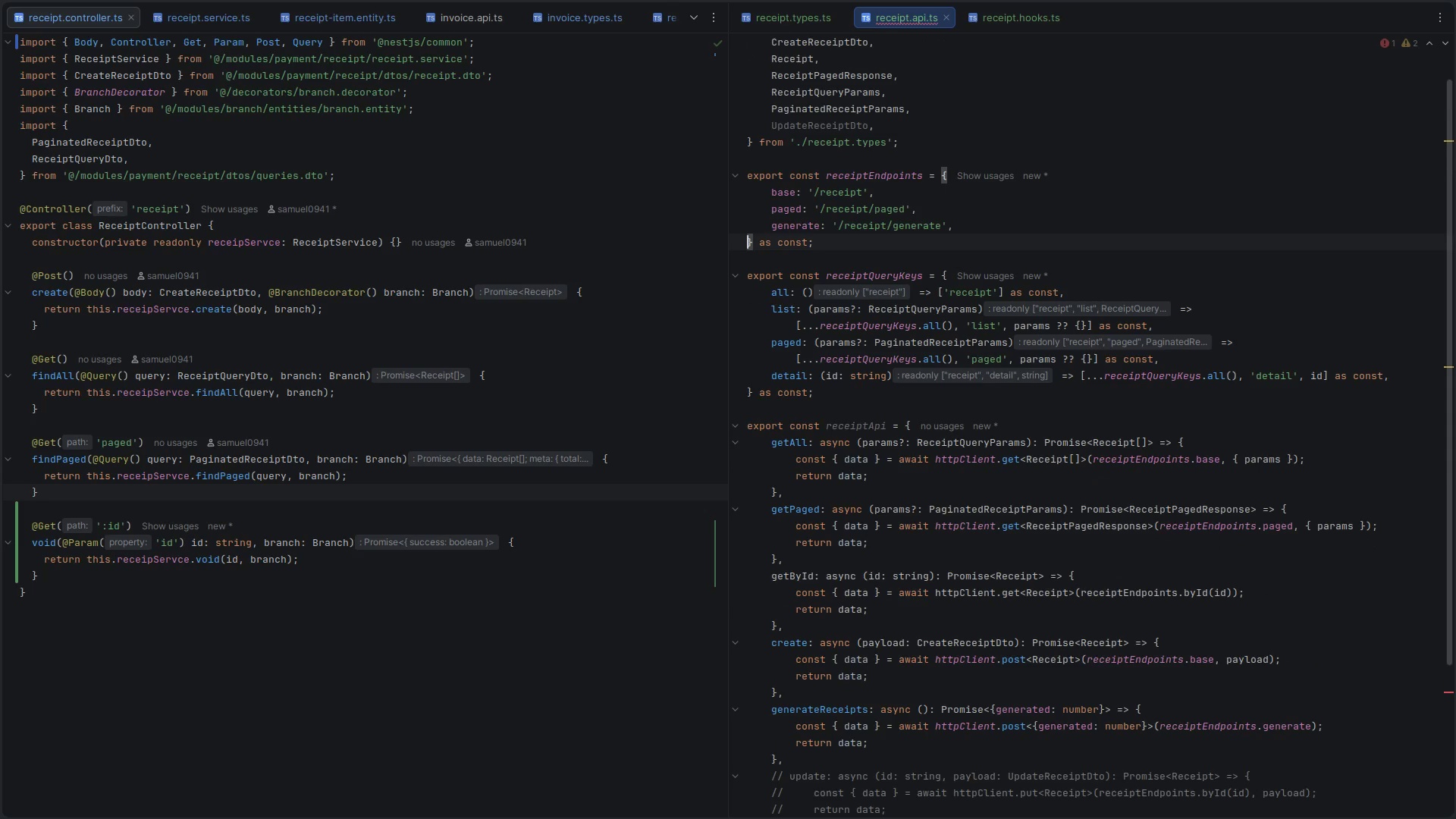 
key(Control+Z)
 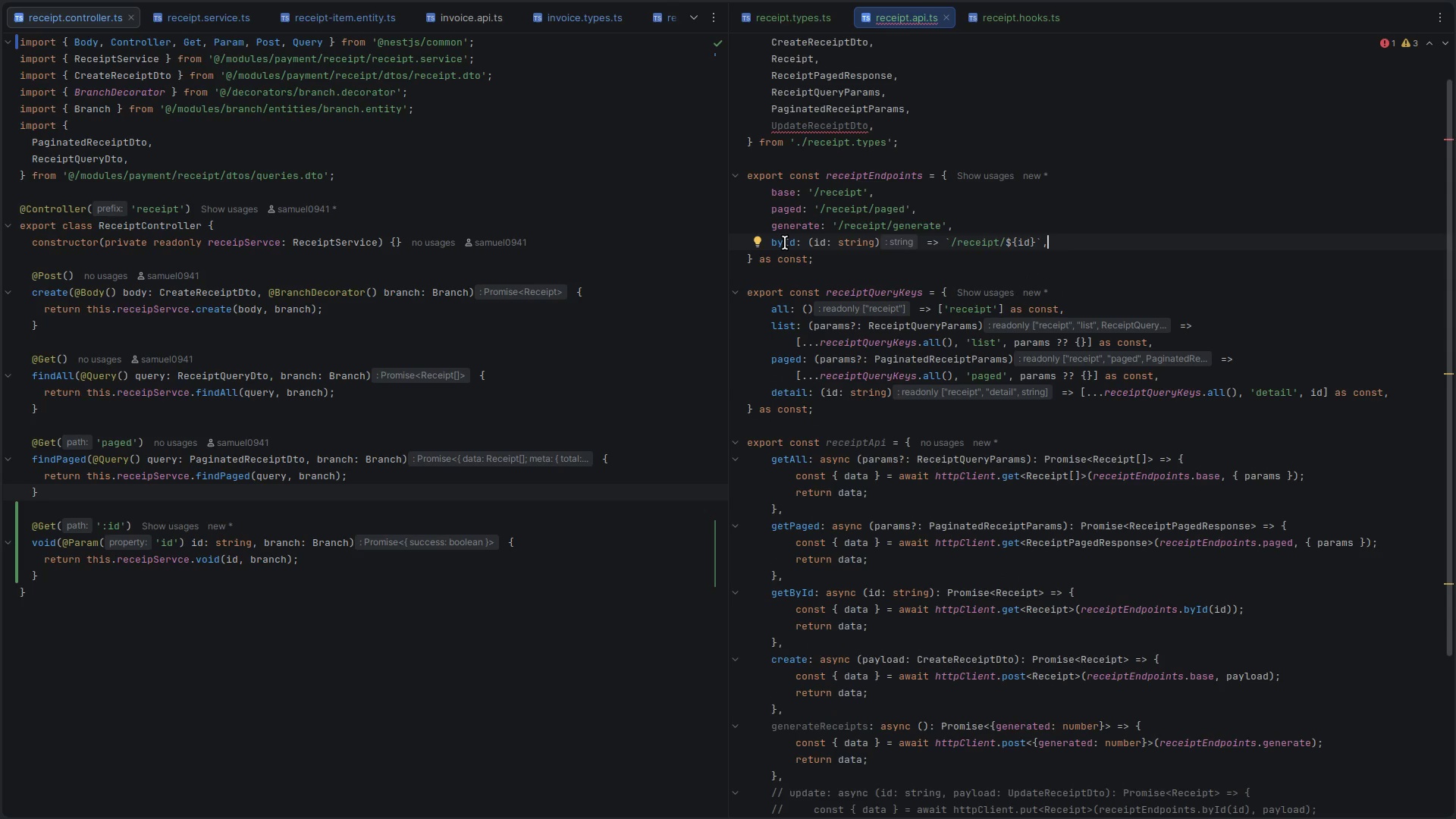 
scroll: coordinate [868, 475], scroll_direction: down, amount: 6.0
 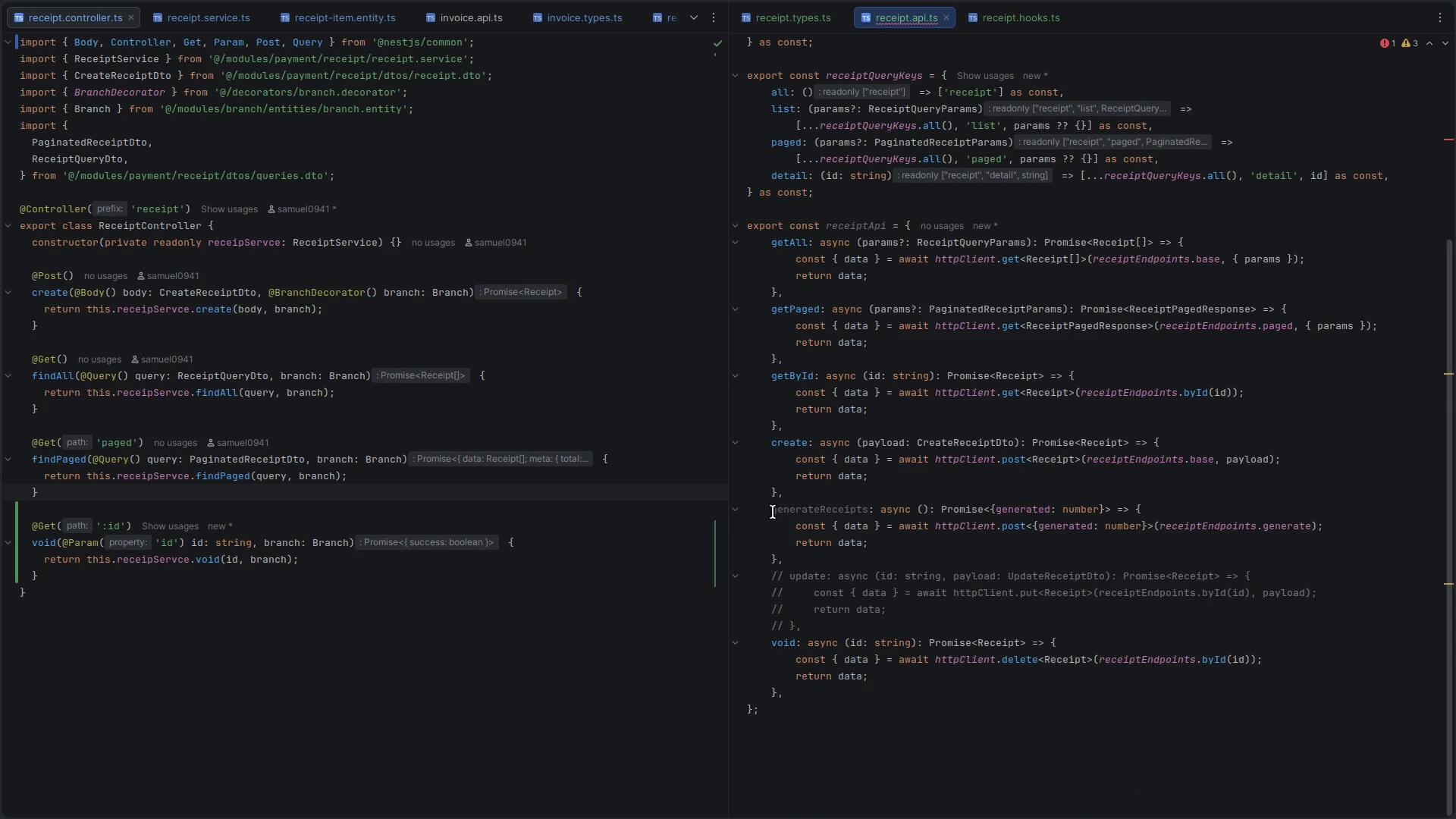 
left_click_drag(start_coordinate=[764, 510], to_coordinate=[813, 627])
 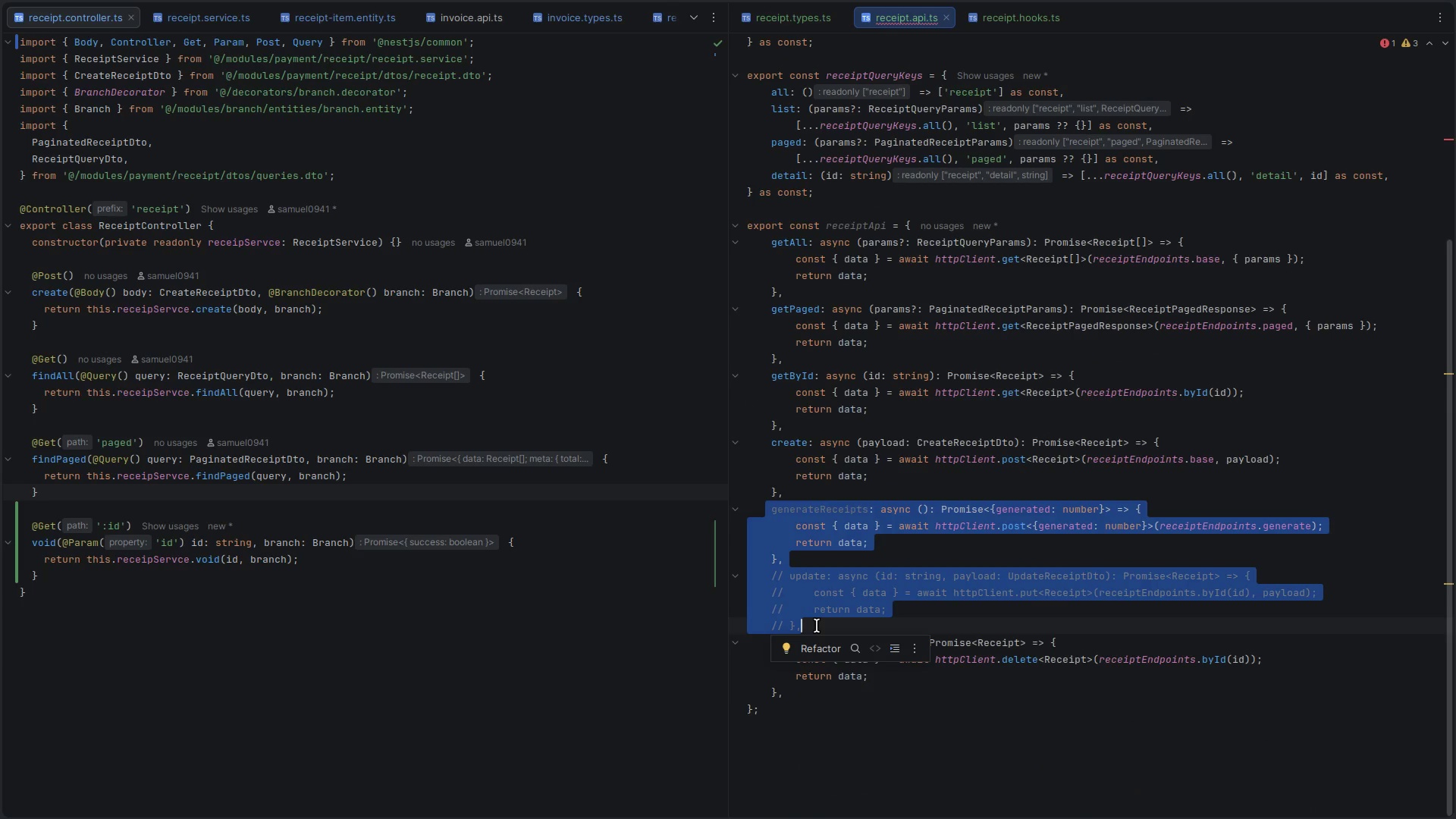 
key(Backspace)
 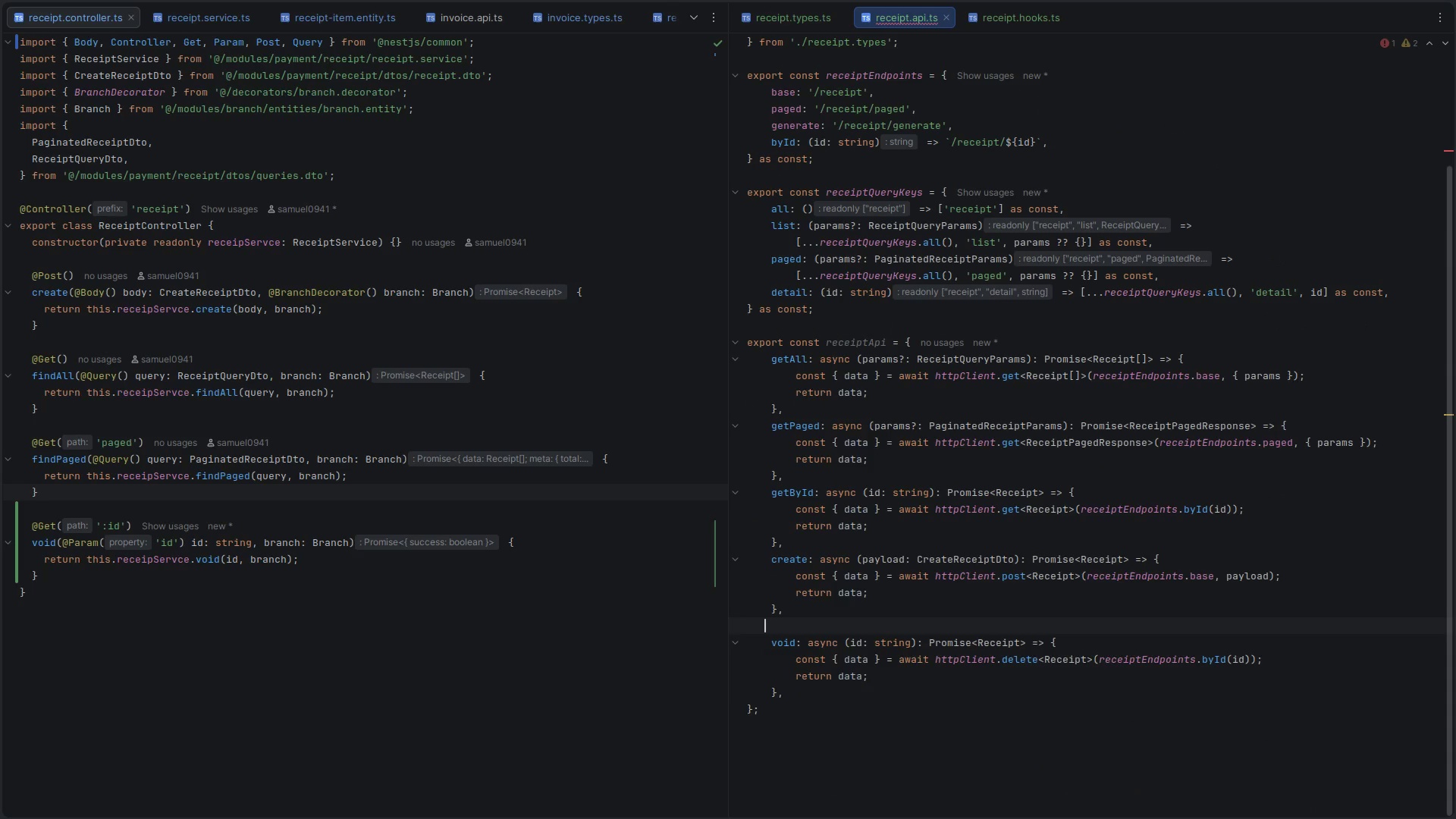 
key(Shift+ArrowUp)
 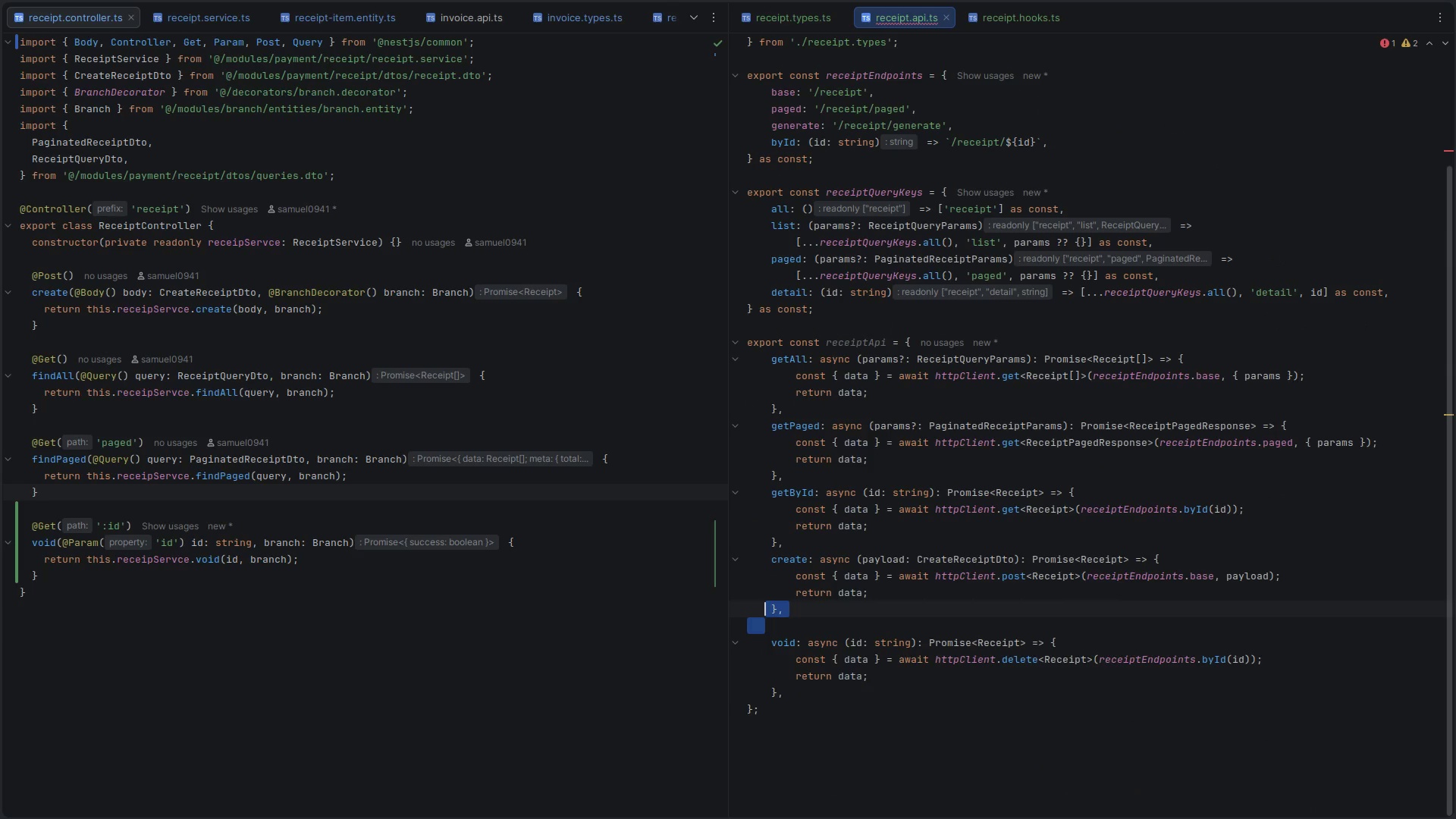 
key(ArrowUp)
 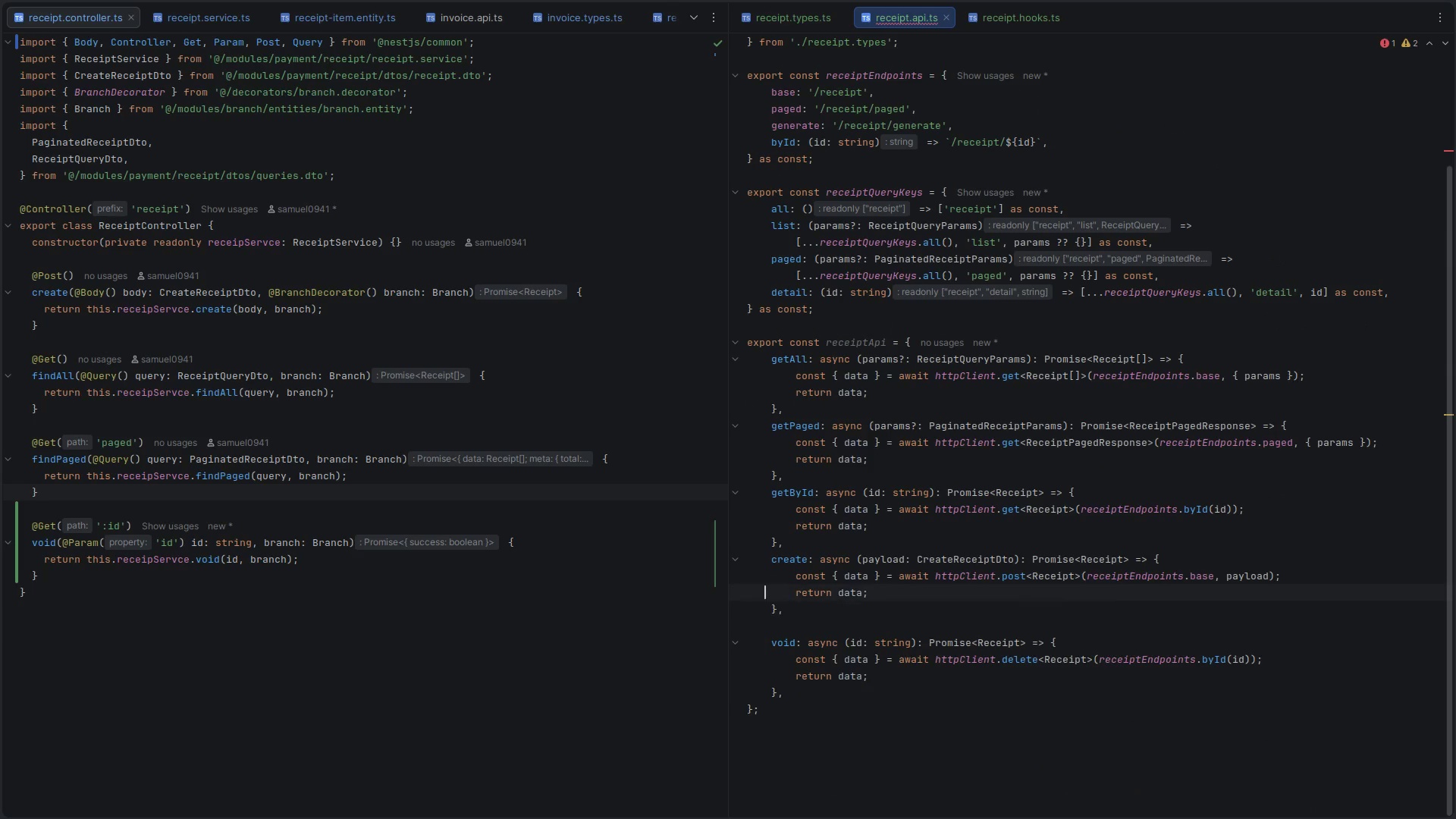 
key(ArrowUp)
 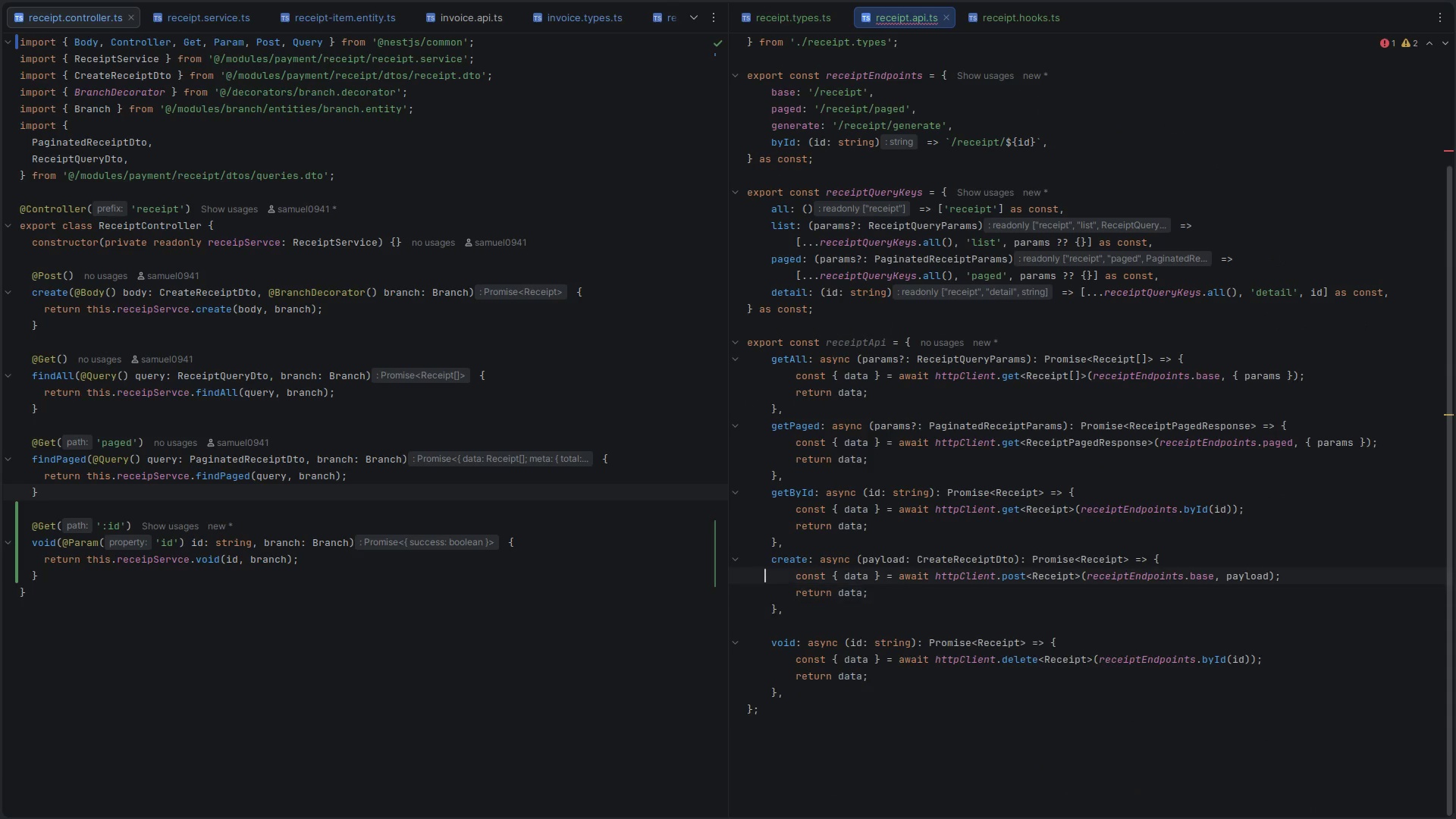 
key(ArrowUp)
 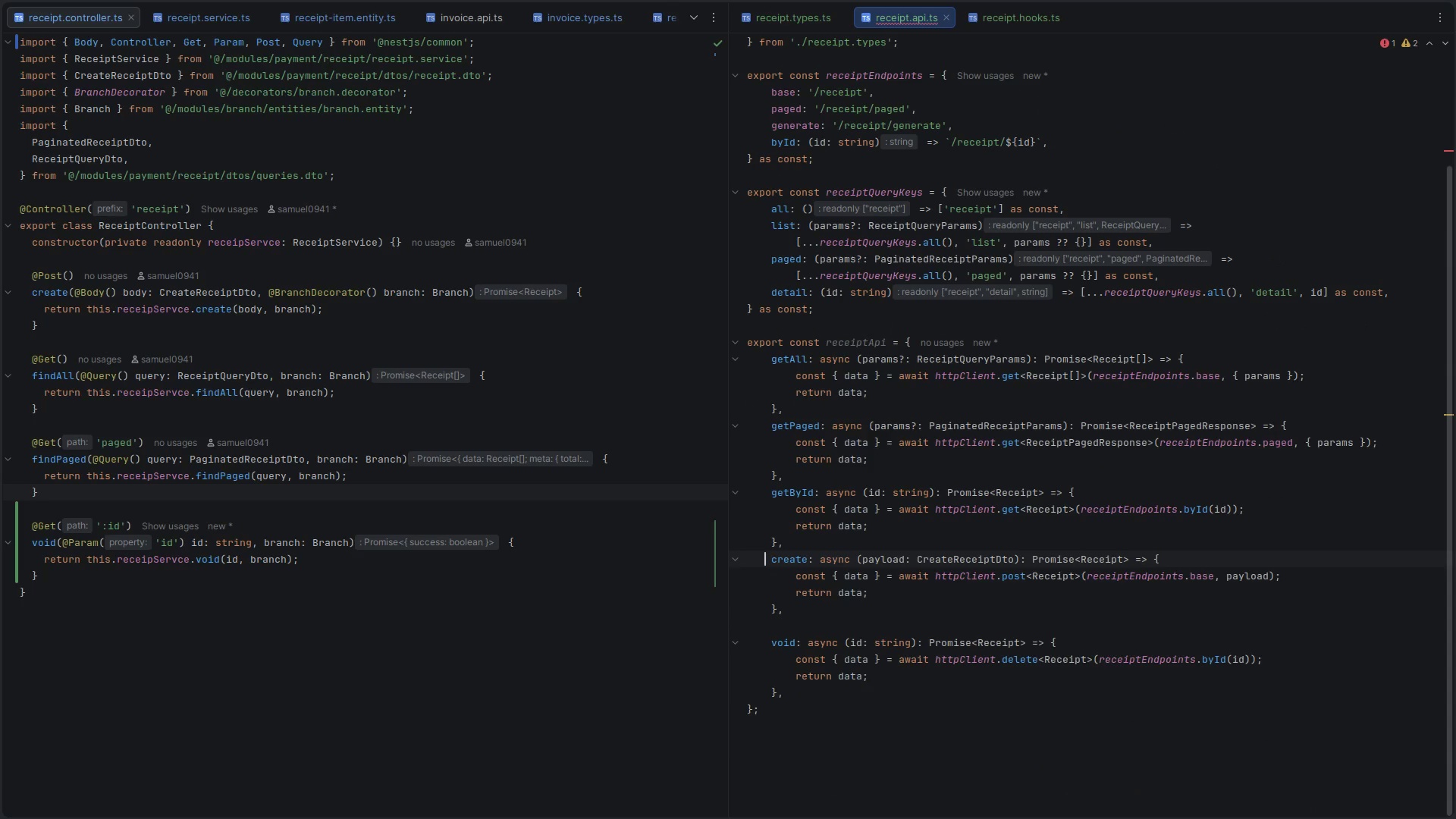 
key(ArrowUp)
 